 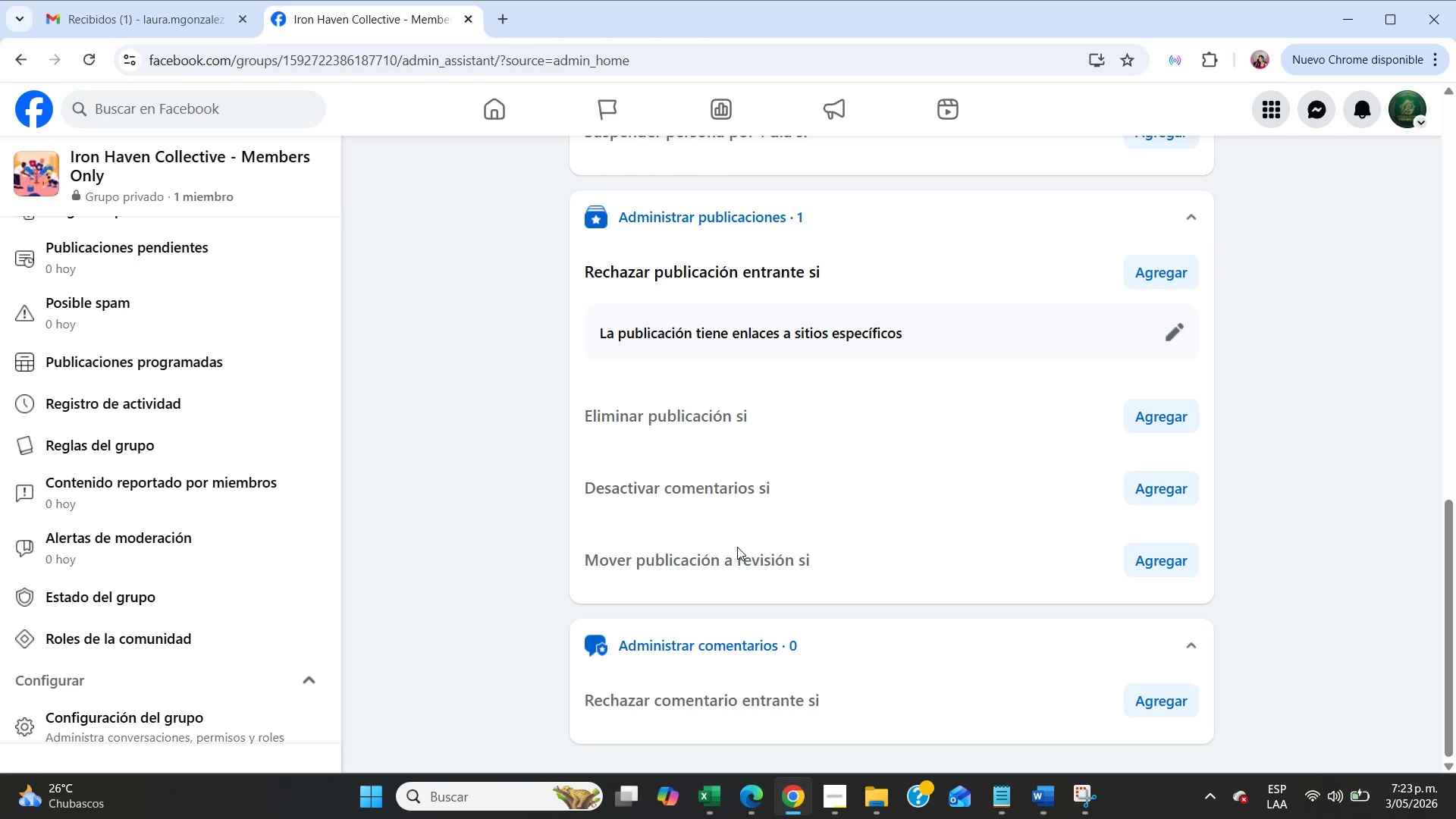 
left_click([1169, 281])
 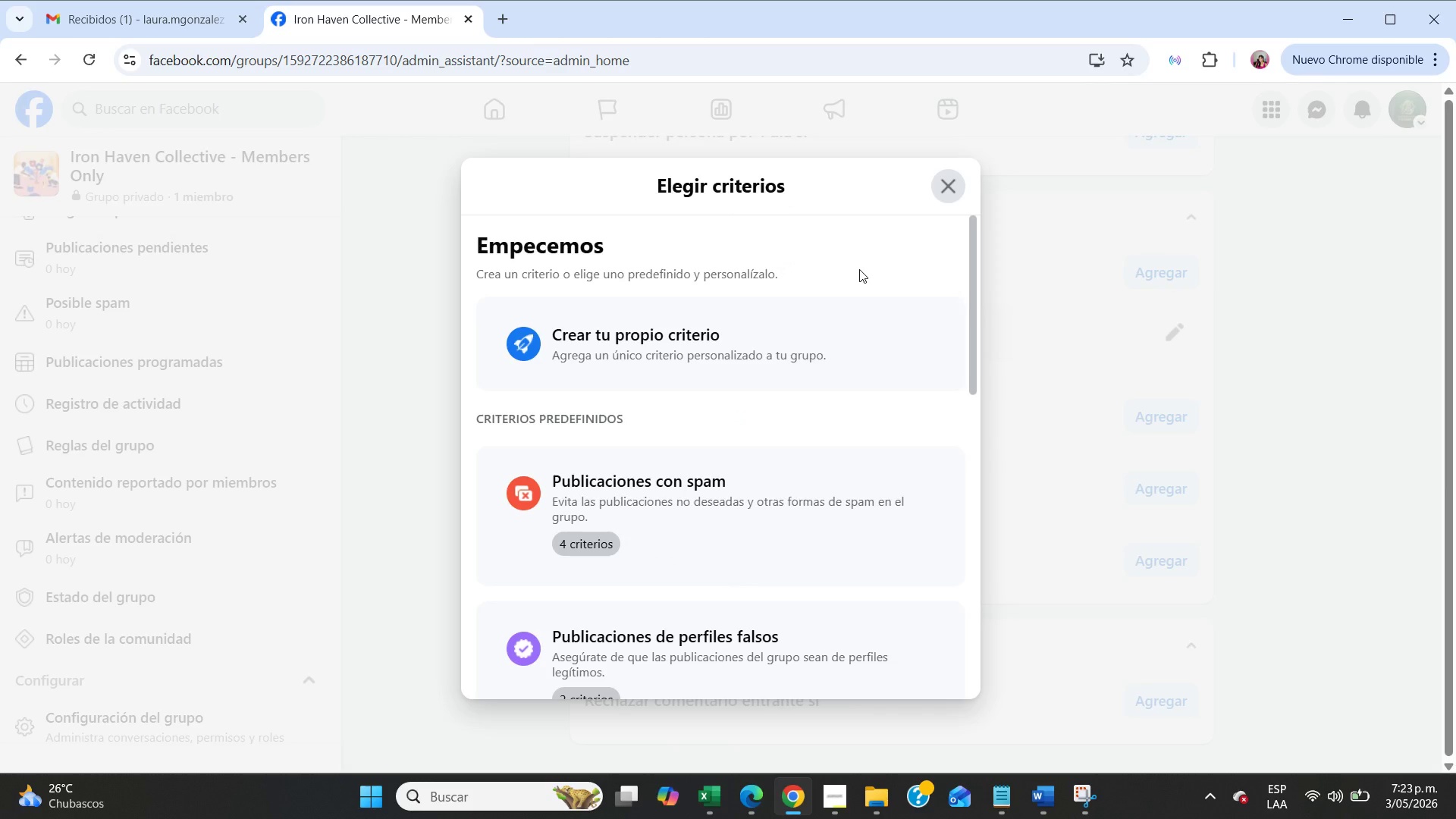 
scroll: coordinate [859, 269], scroll_direction: down, amount: 6.0
 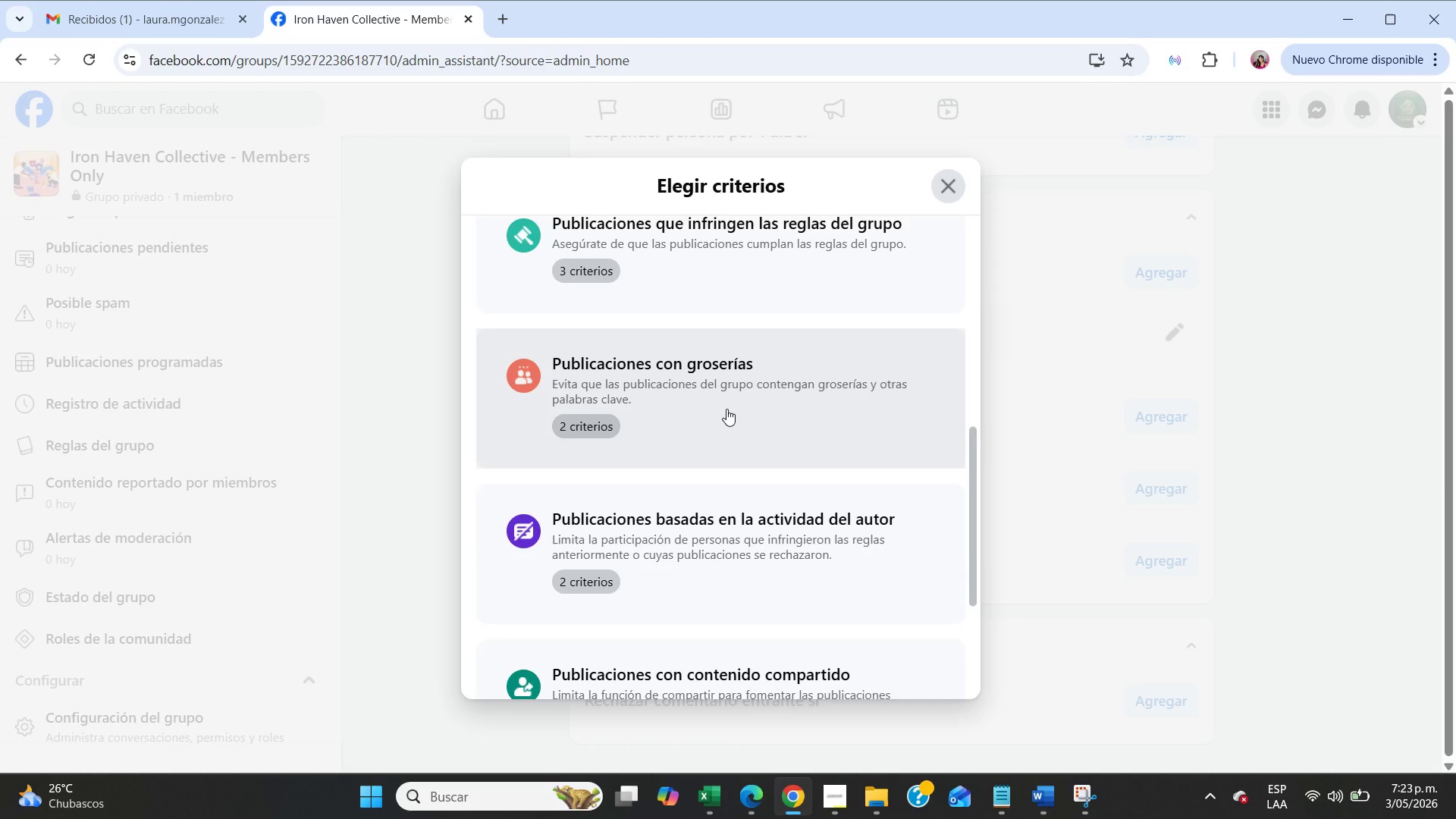 
left_click([726, 409])
 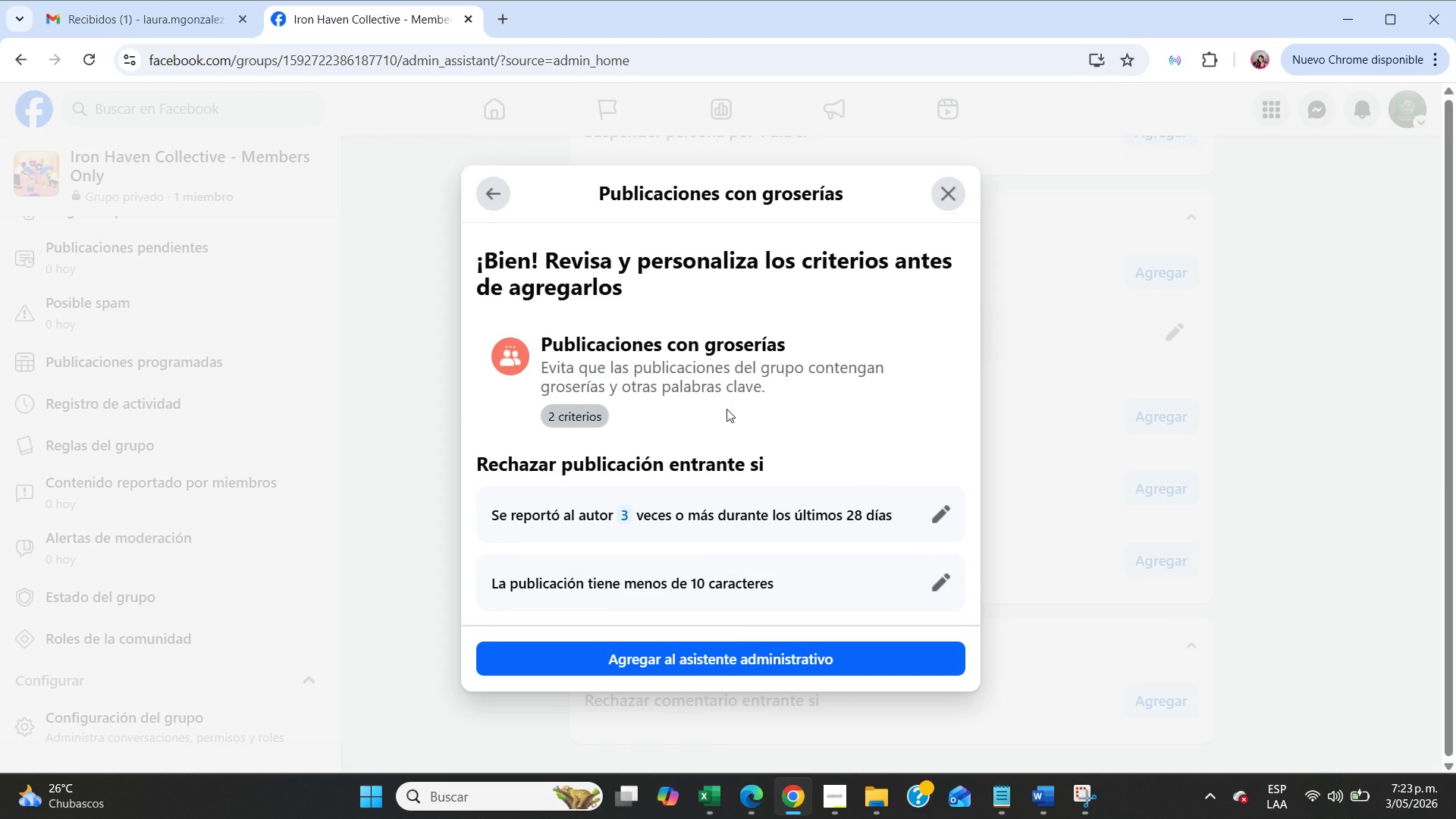 
wait(13.61)
 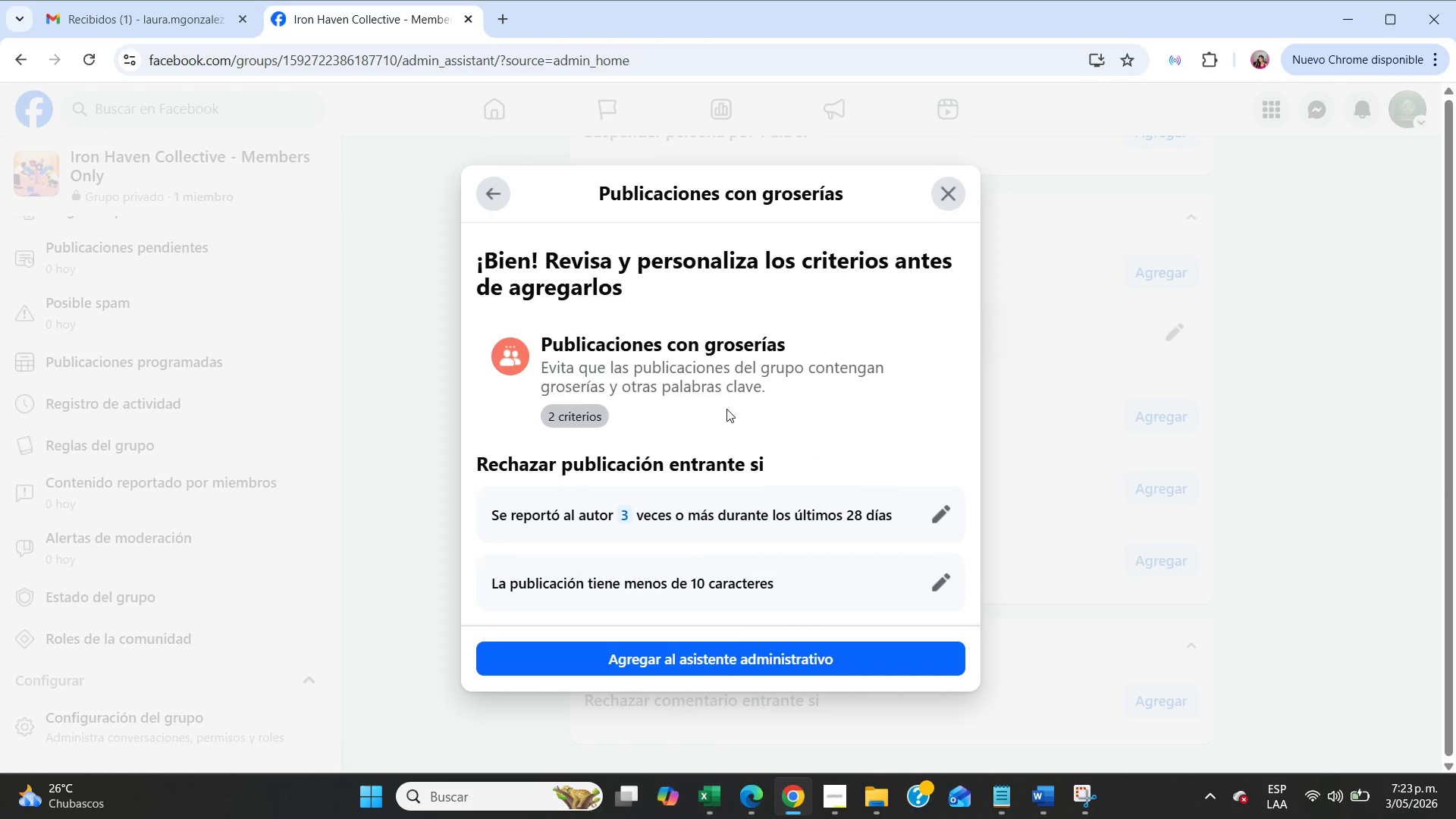 
left_click([940, 196])
 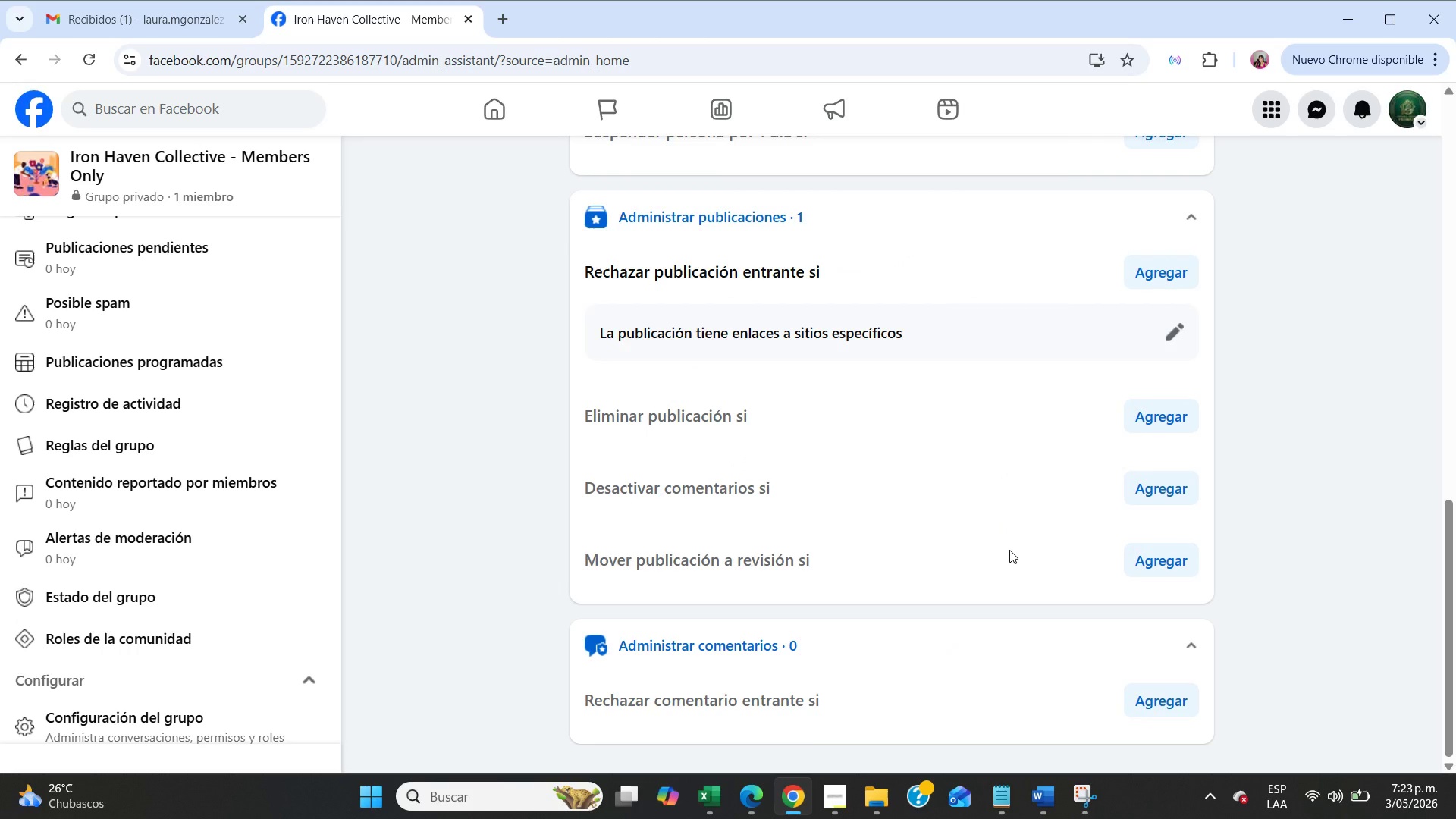 
scroll: coordinate [1009, 550], scroll_direction: down, amount: 4.0
 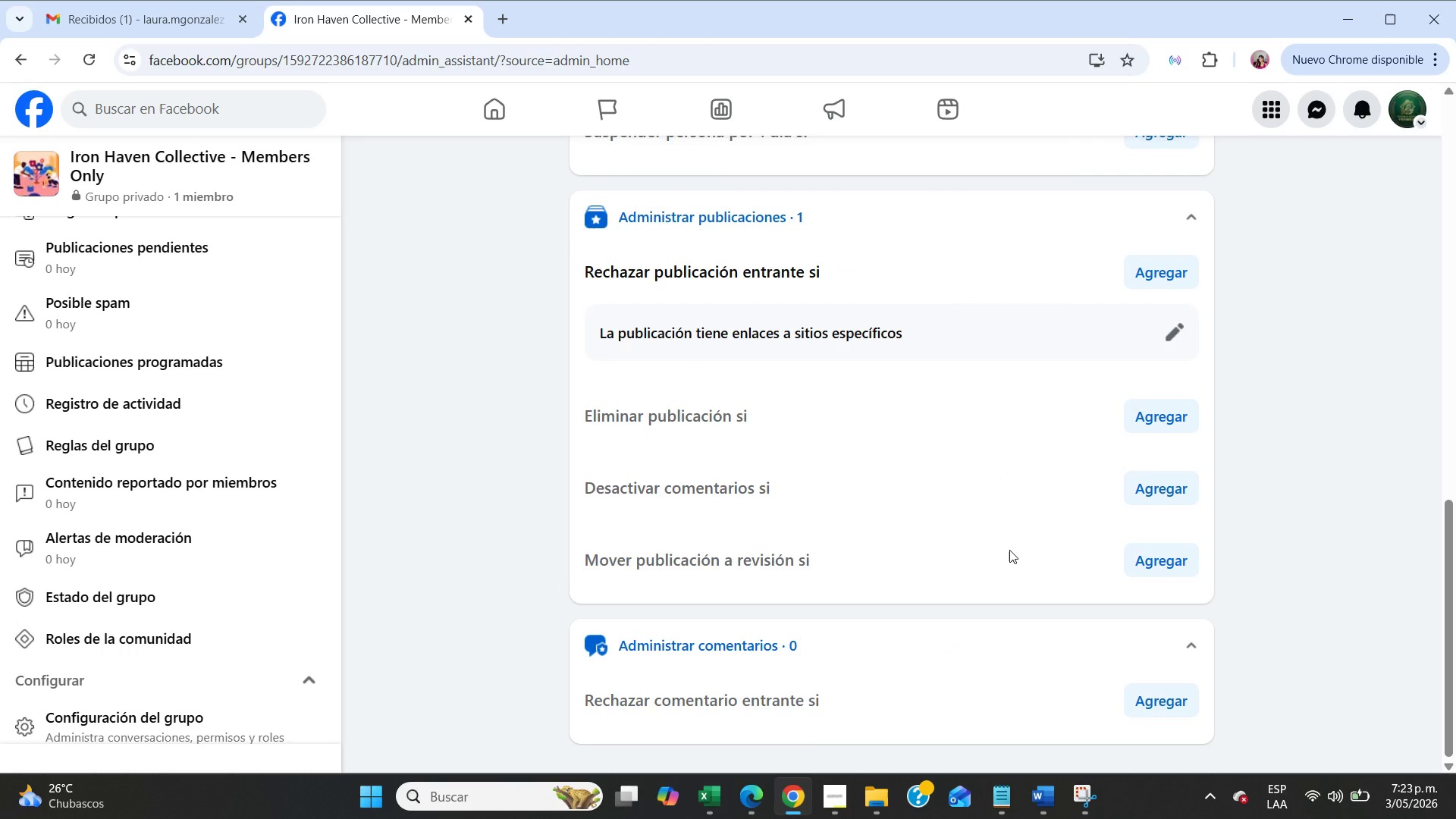 
wait(9.71)
 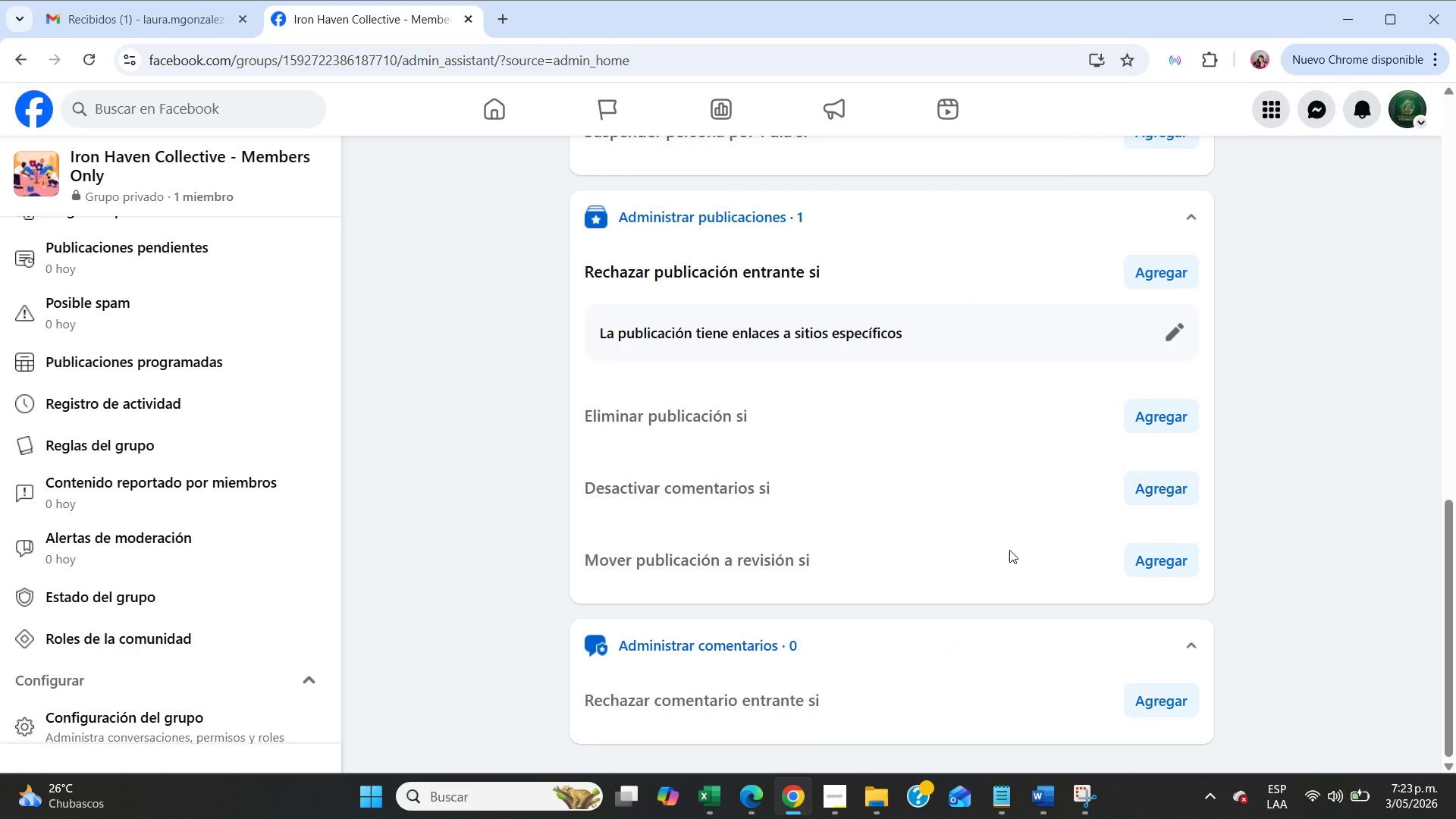 
scroll: coordinate [1010, 550], scroll_direction: up, amount: 12.0
 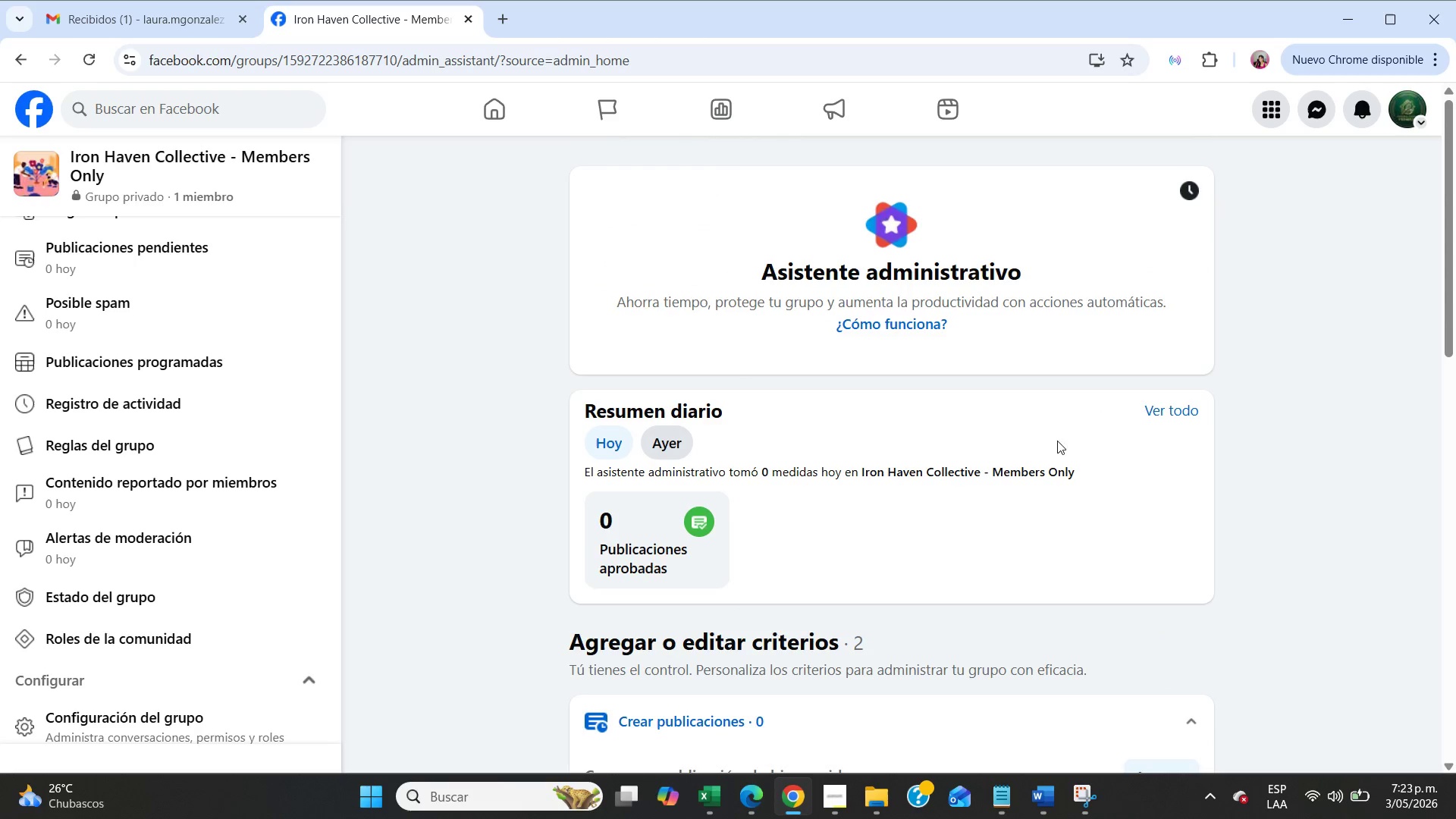 
left_click([1149, 409])
 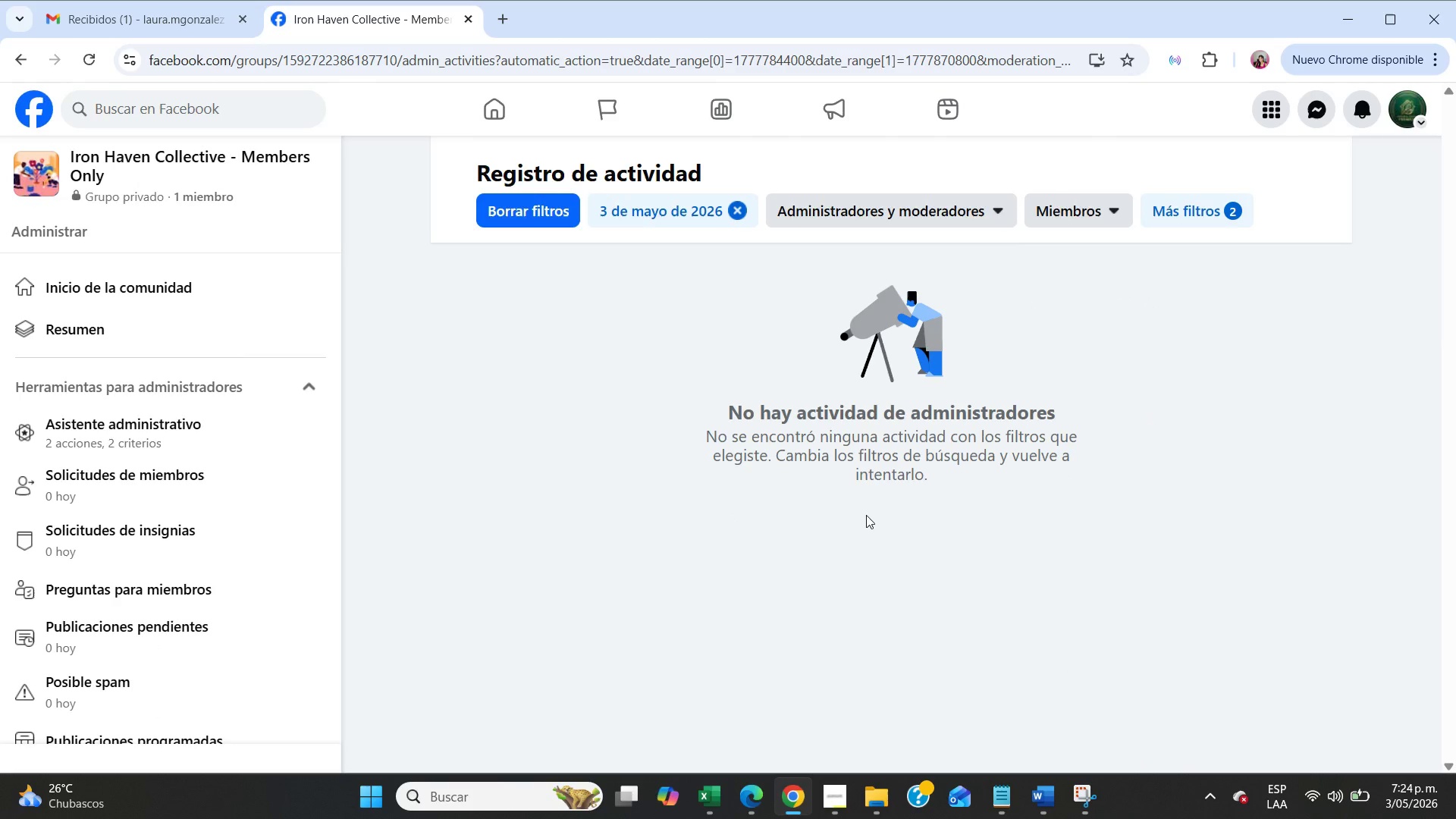 
wait(6.05)
 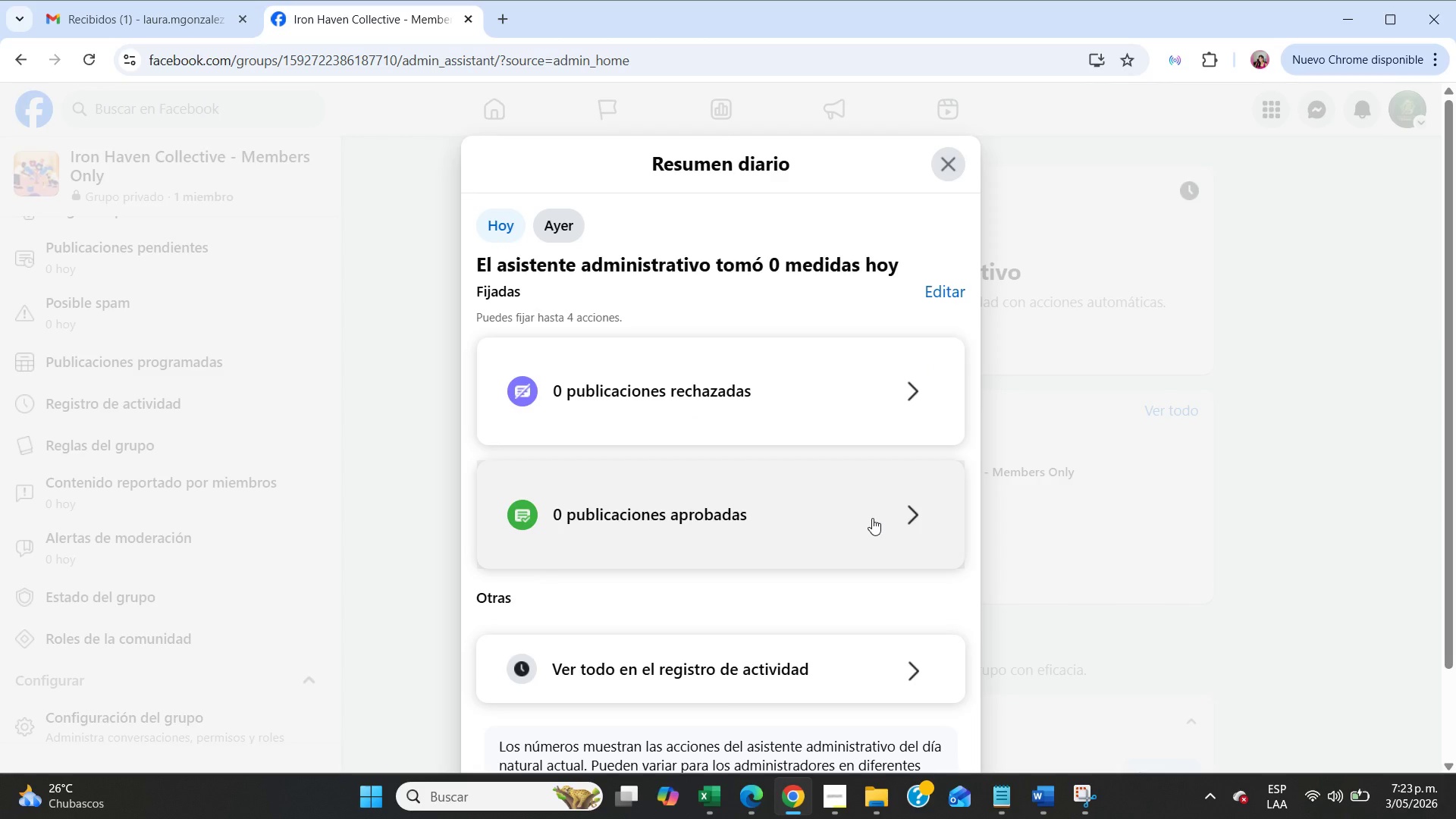 
left_click([878, 209])
 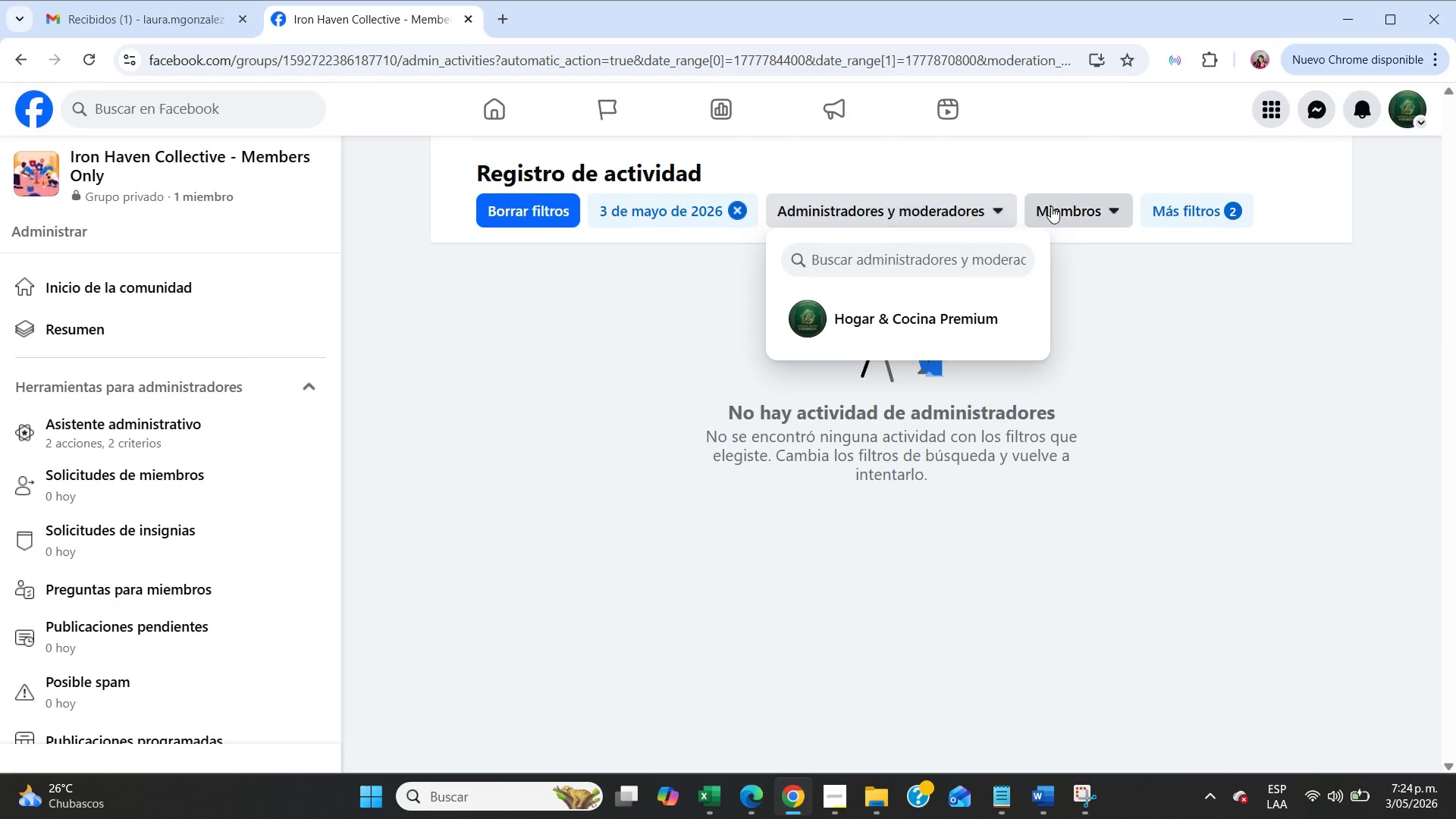 
left_click([1078, 204])
 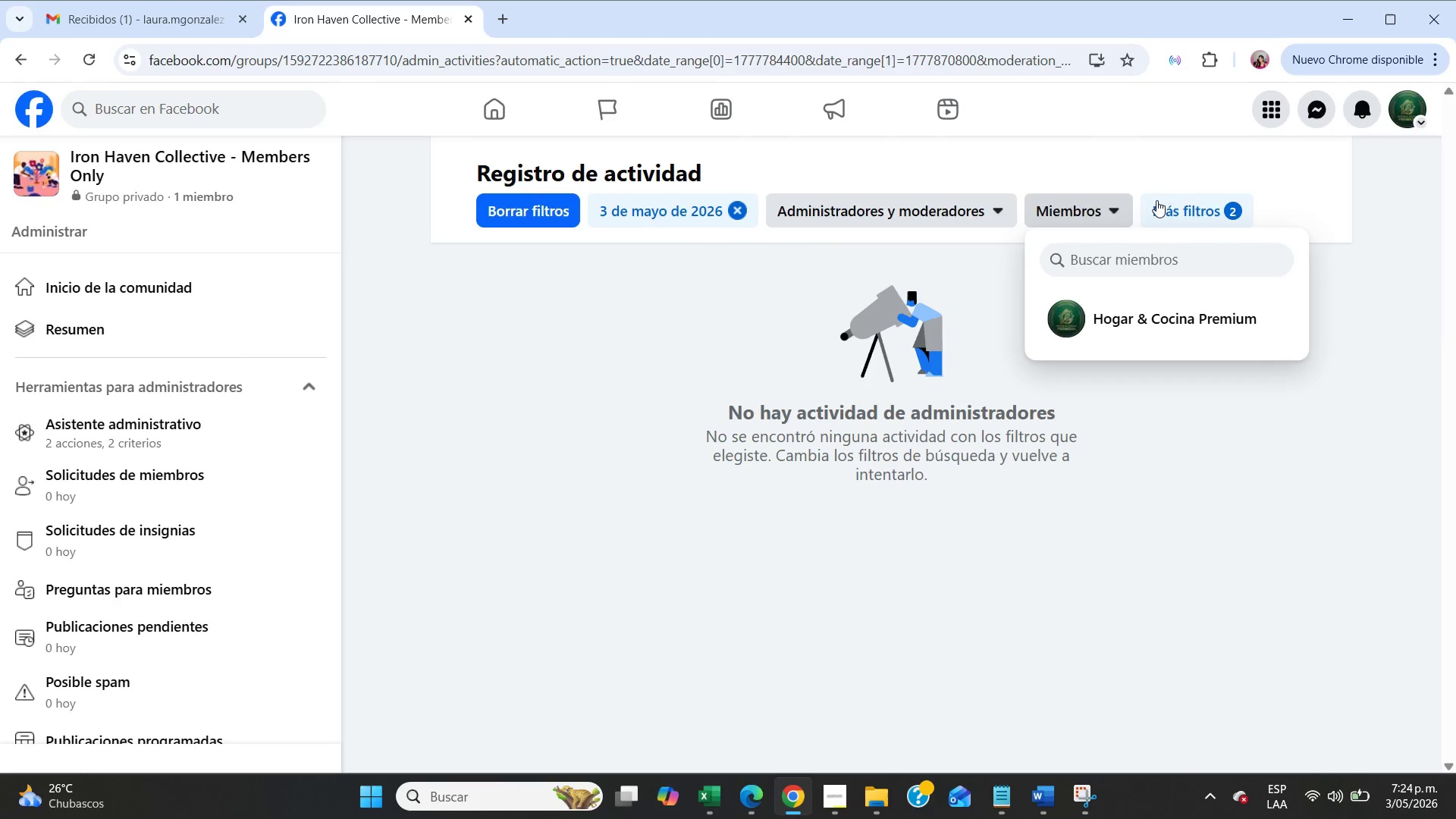 
left_click([1191, 204])
 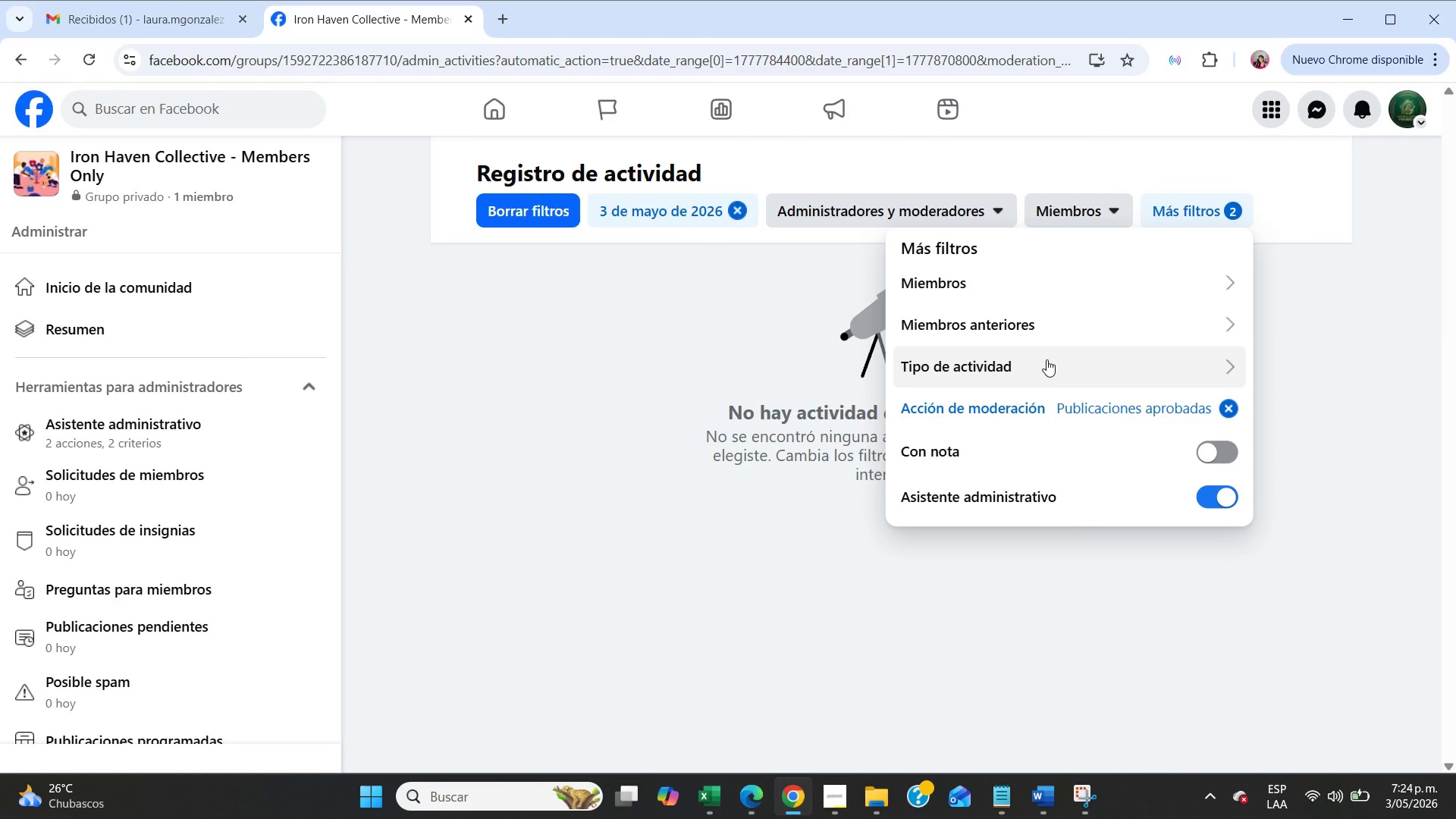 
left_click([1046, 359])
 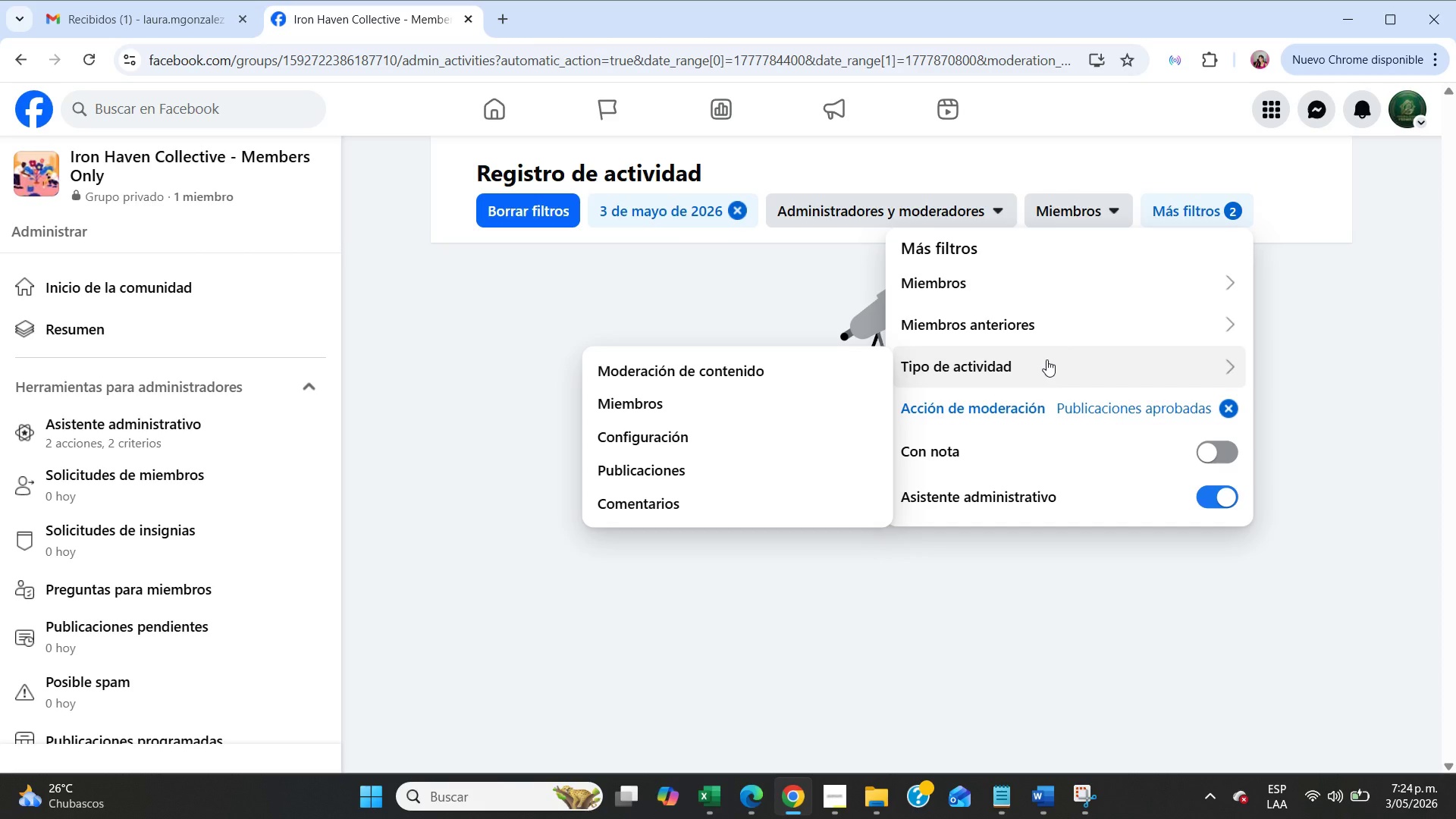 
left_click_drag(start_coordinate=[1046, 359], to_coordinate=[748, 467])
 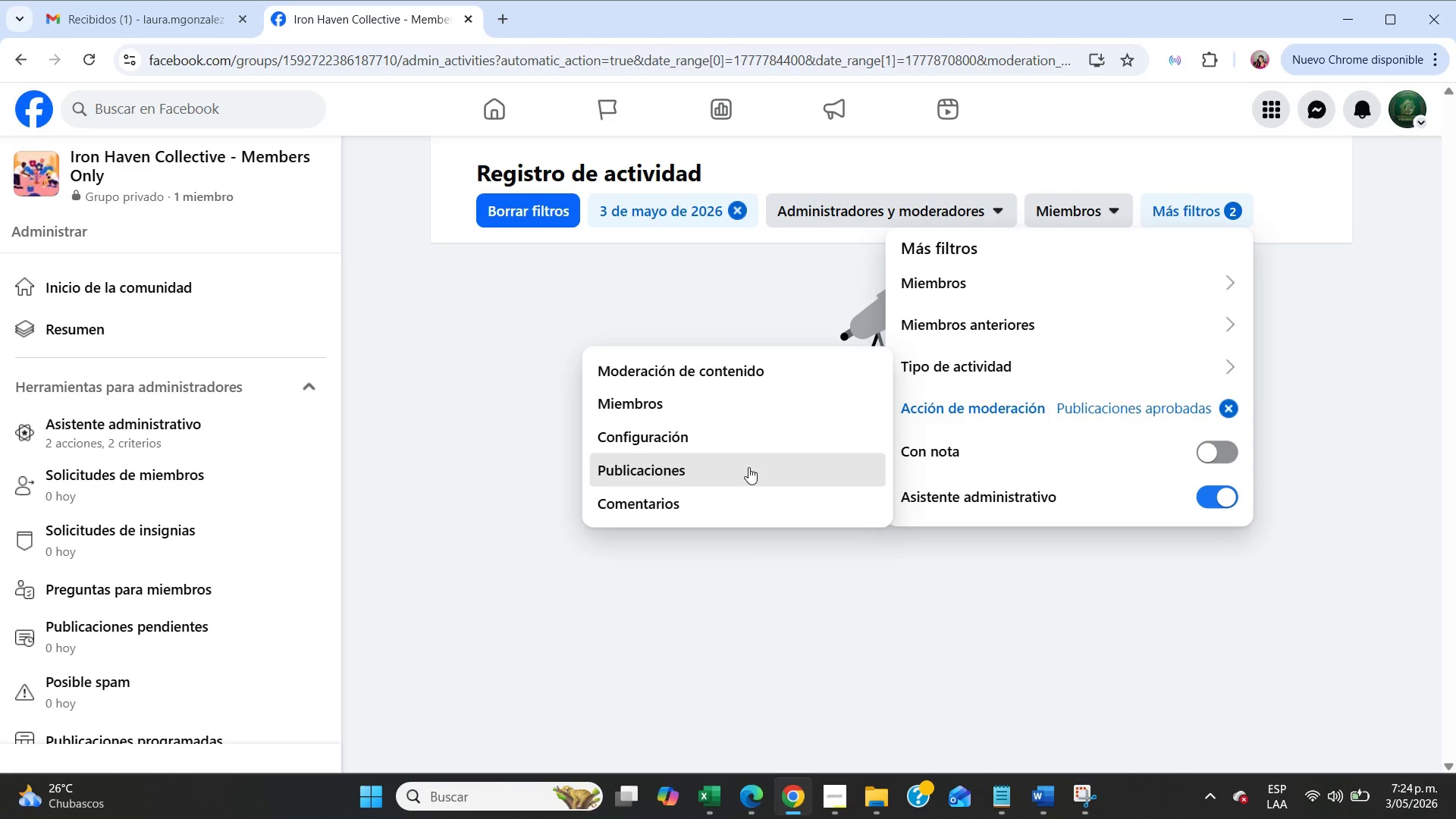 
left_click([748, 467])
 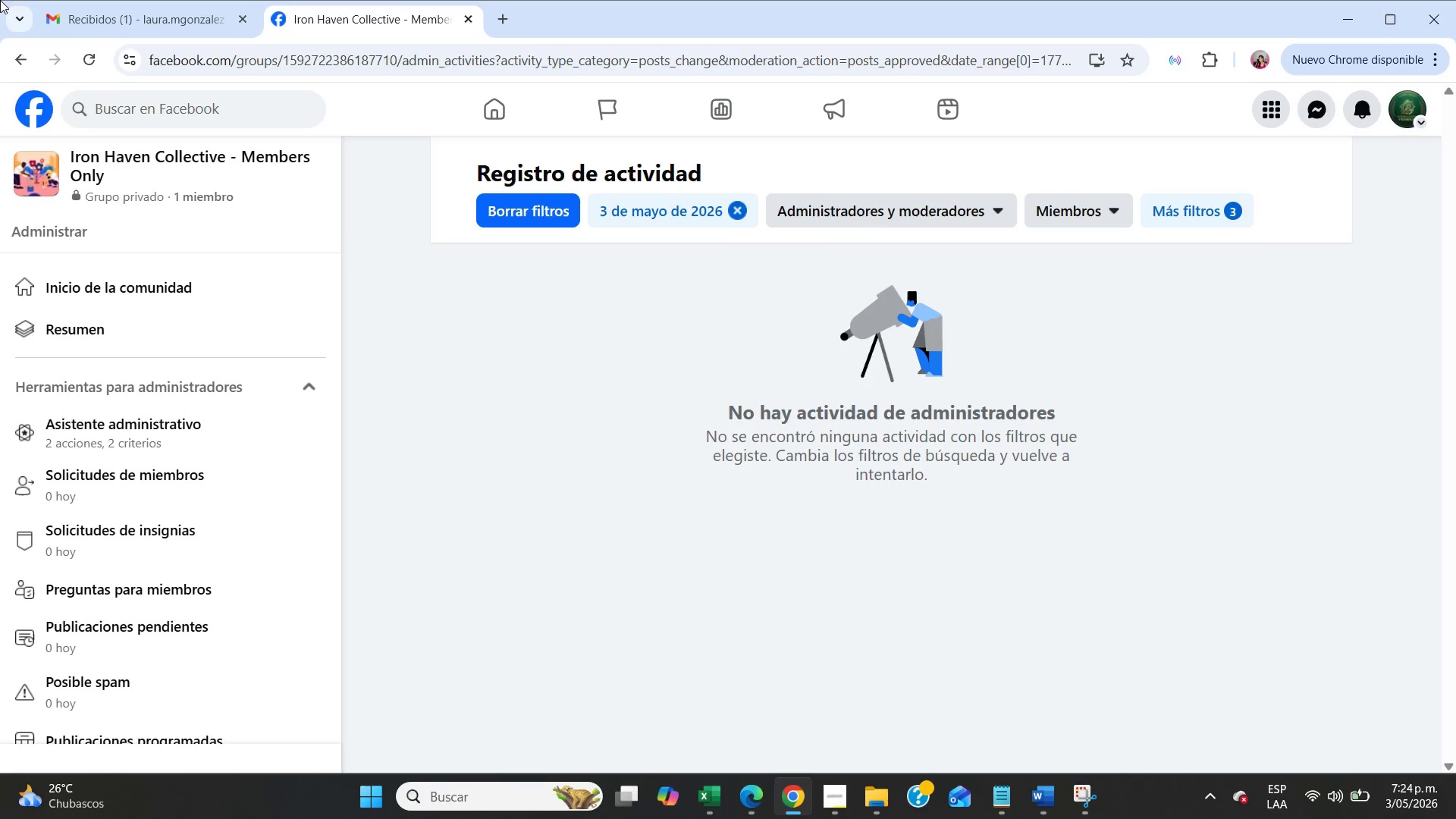 
left_click([71, 17])
 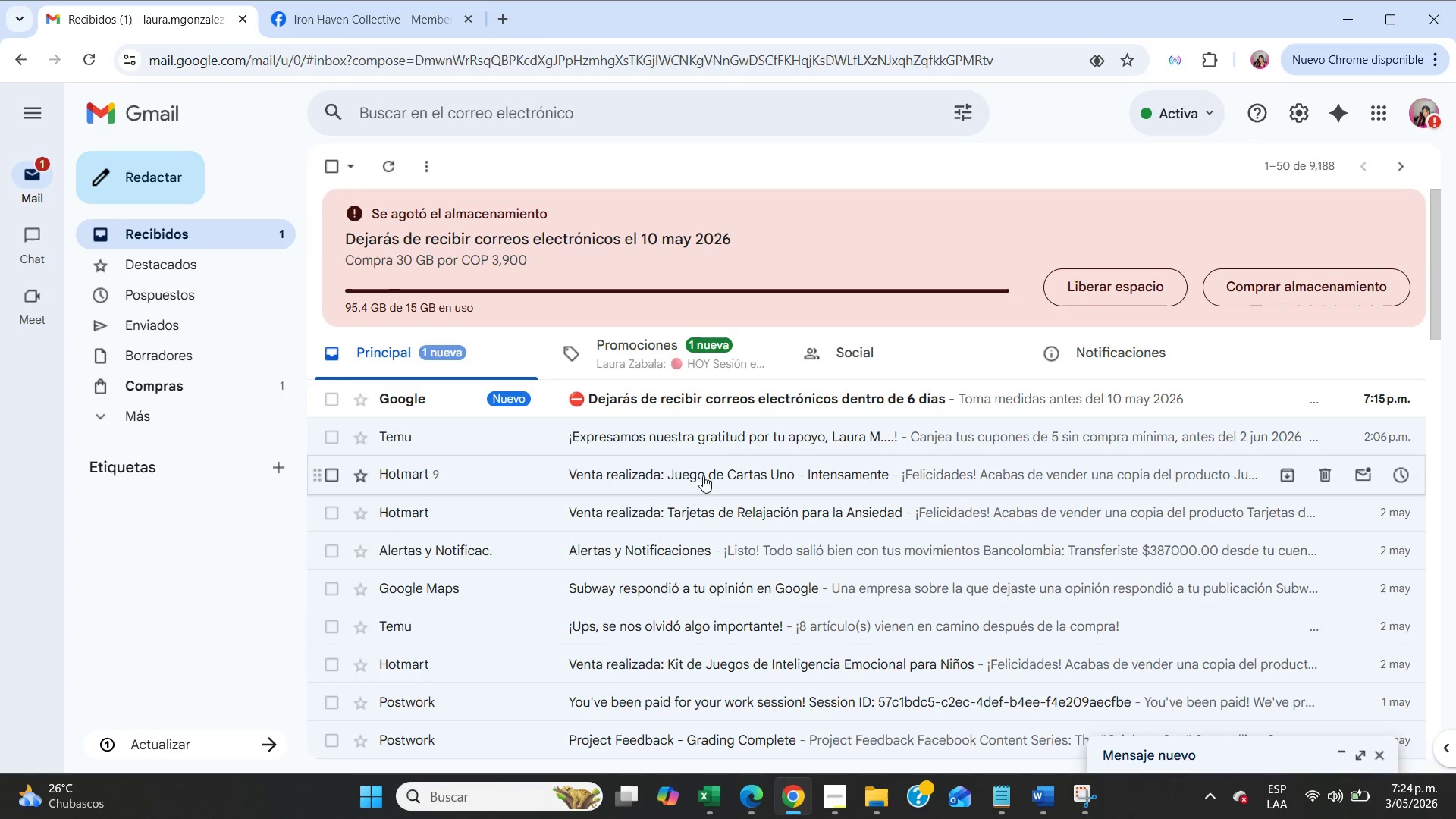 
left_click([733, 397])
 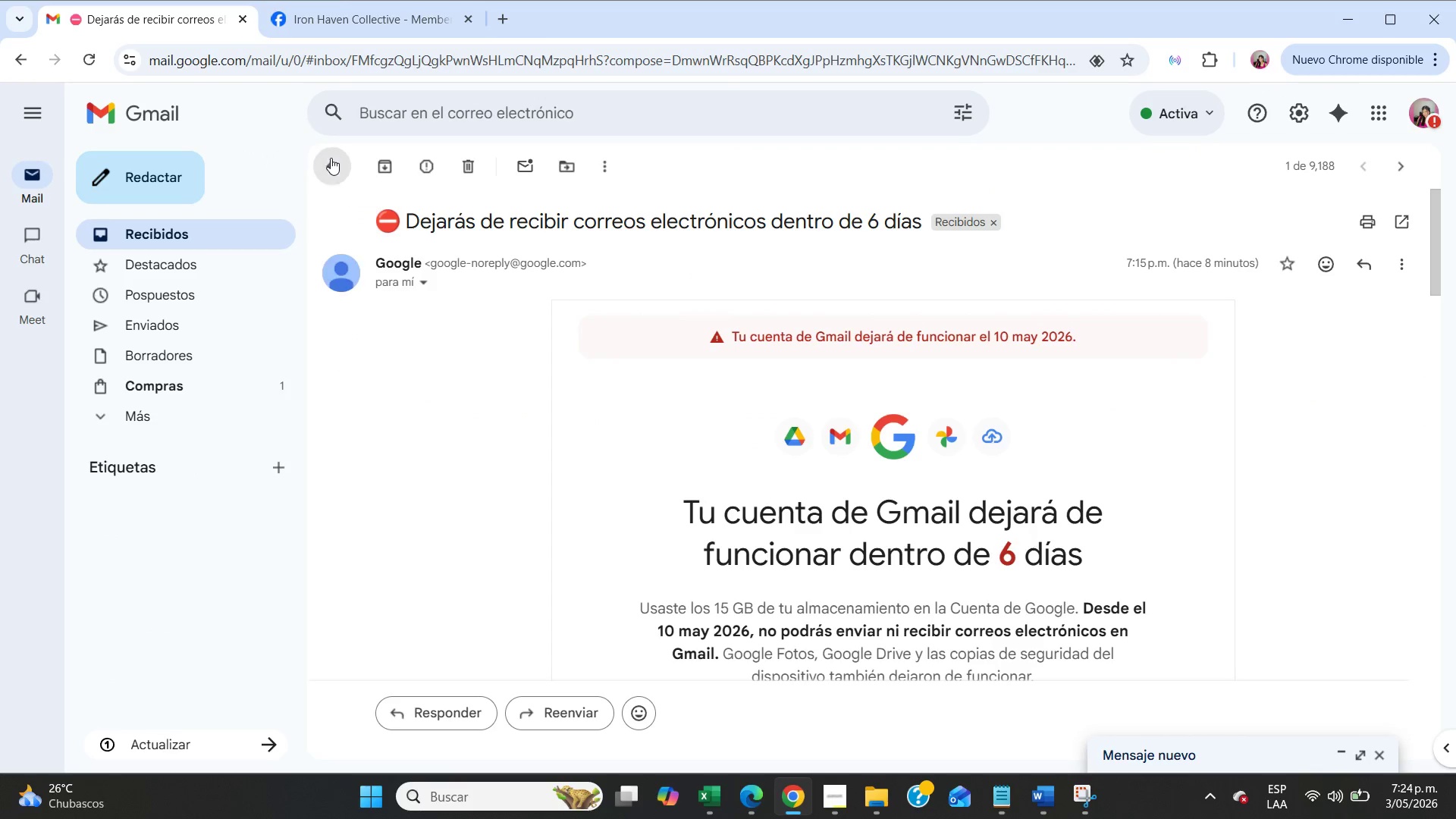 
double_click([341, 0])
 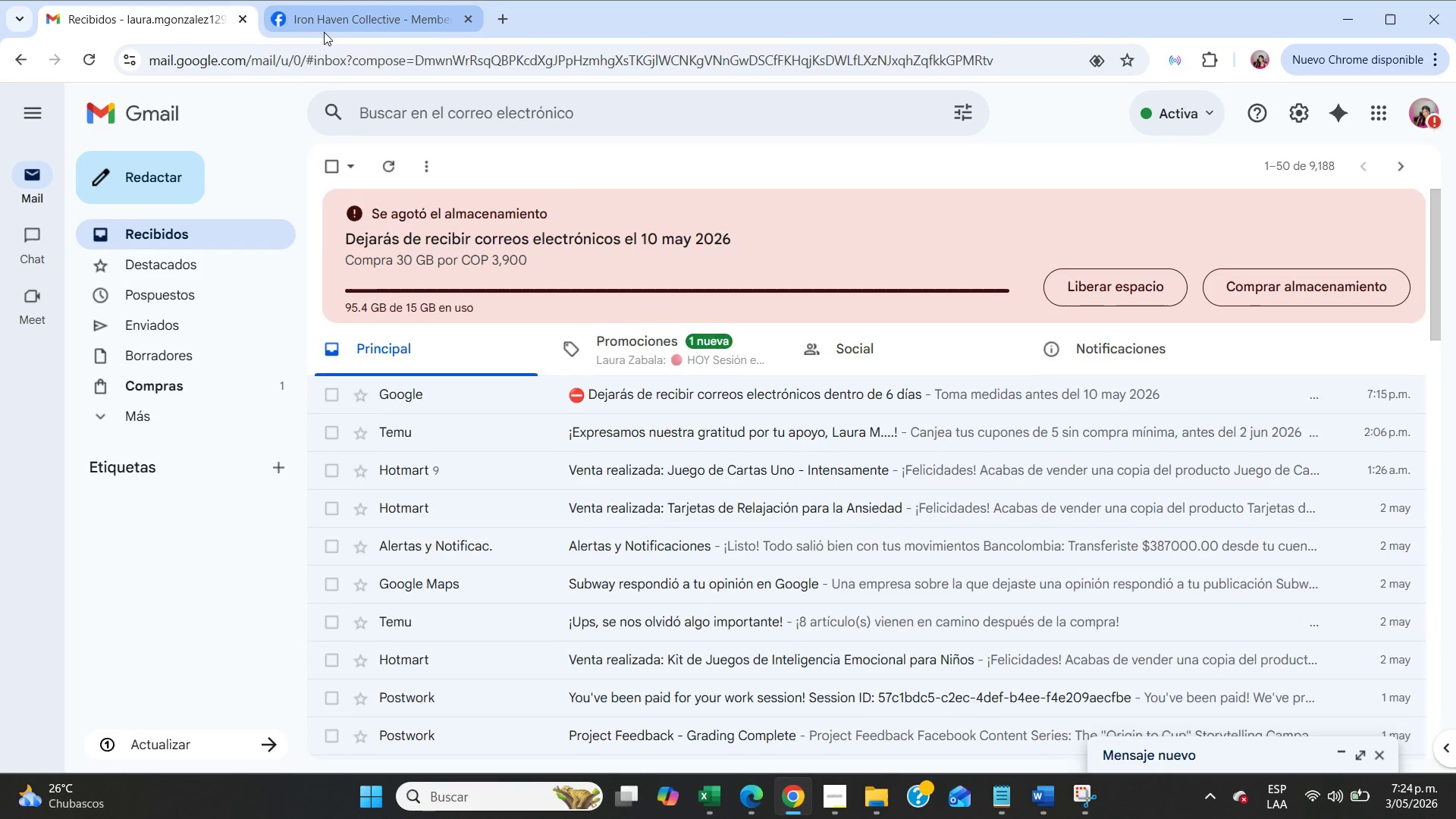 
left_click([324, 32])
 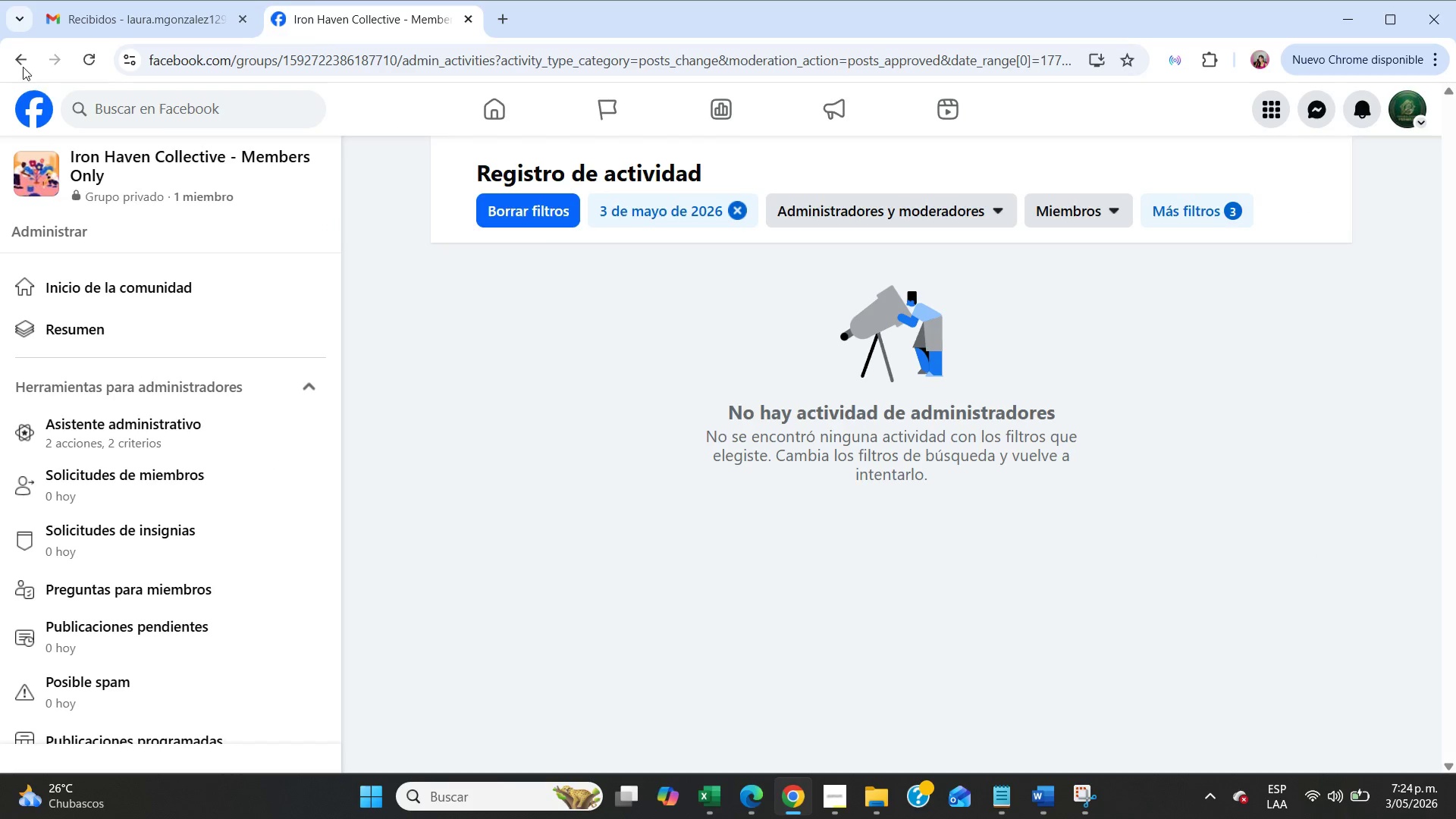 
left_click([21, 65])
 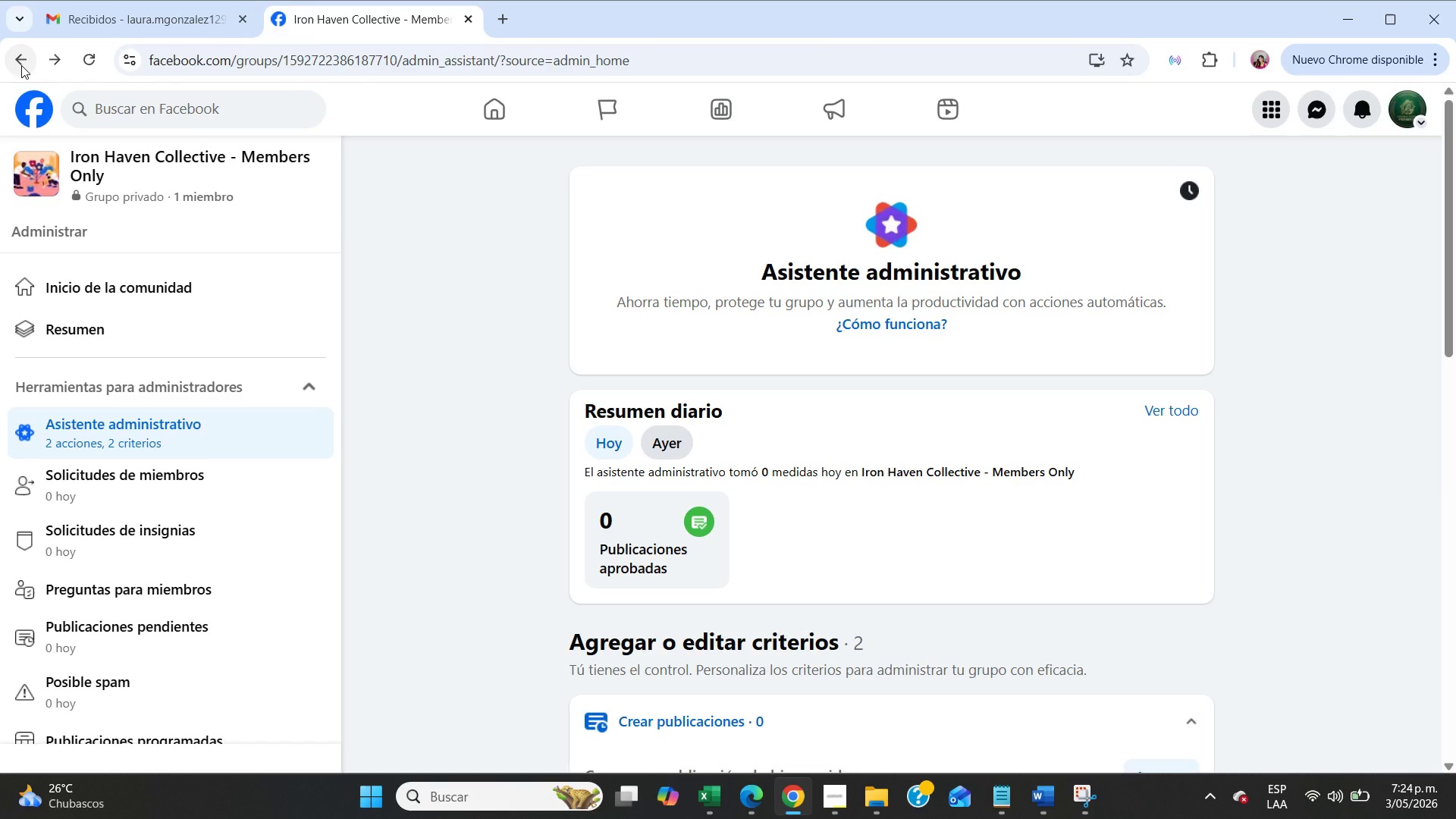 
scroll: coordinate [841, 629], scroll_direction: down, amount: 23.0
 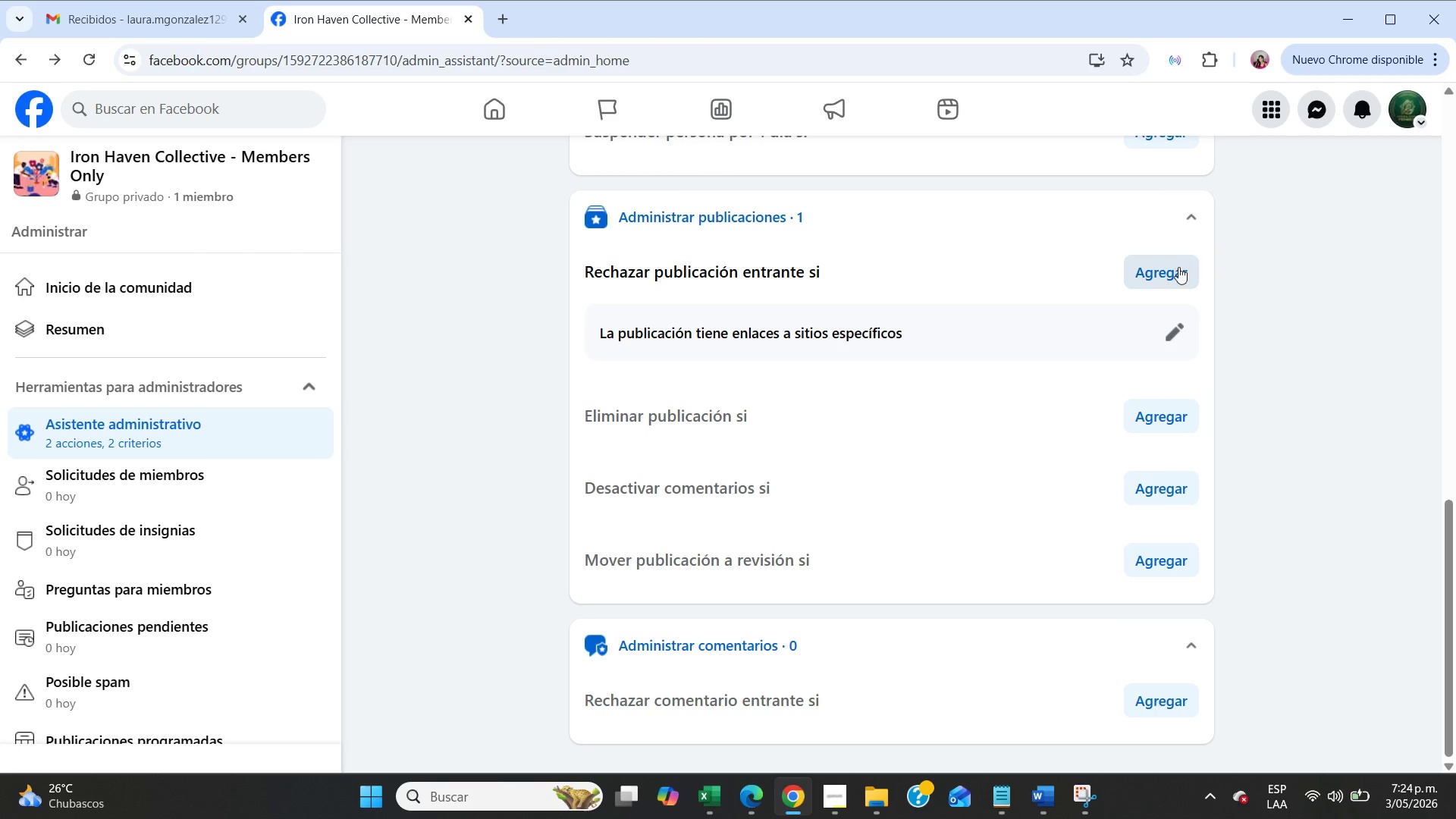 
left_click([1178, 267])
 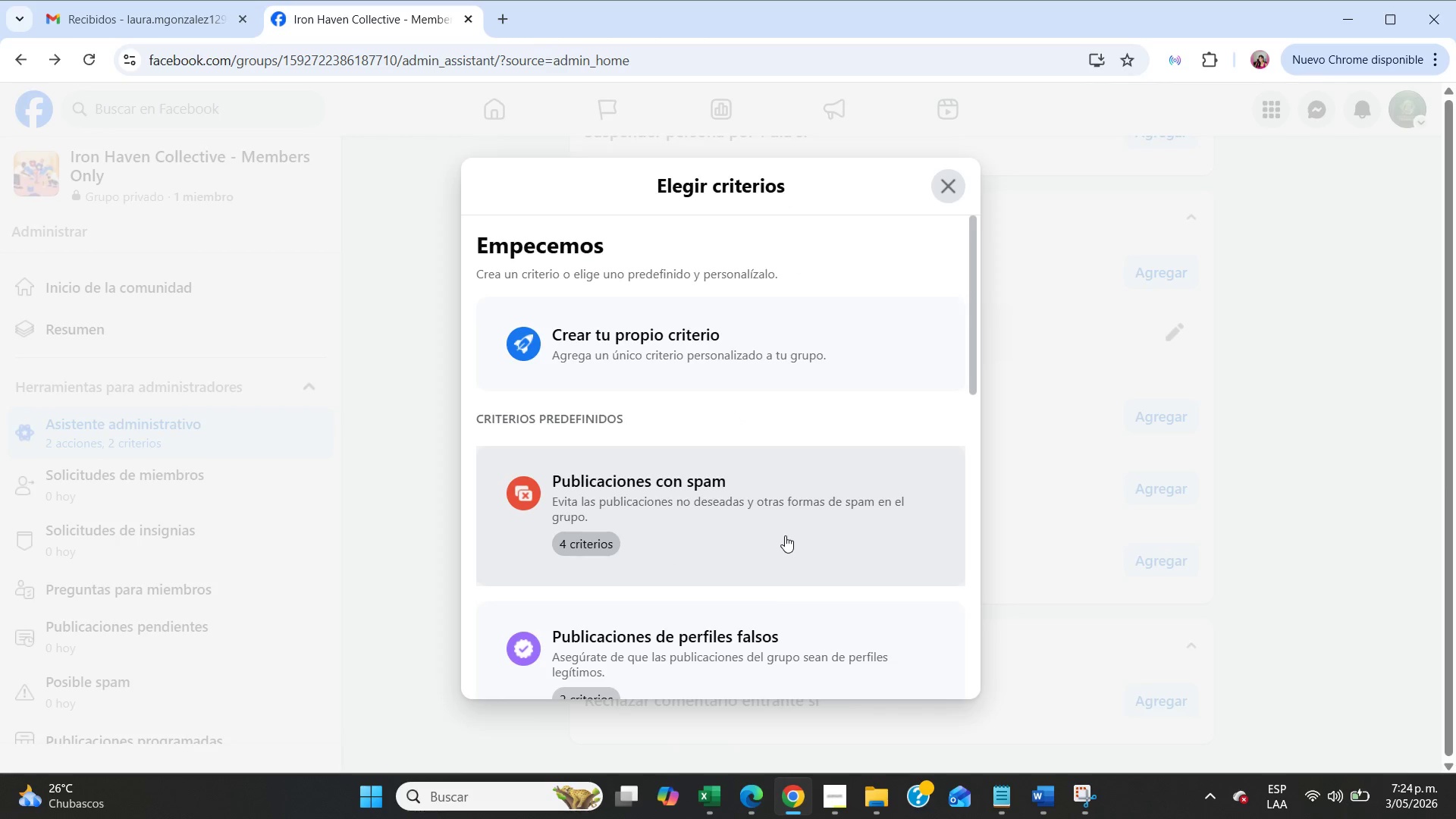 
scroll: coordinate [785, 535], scroll_direction: down, amount: 7.0
 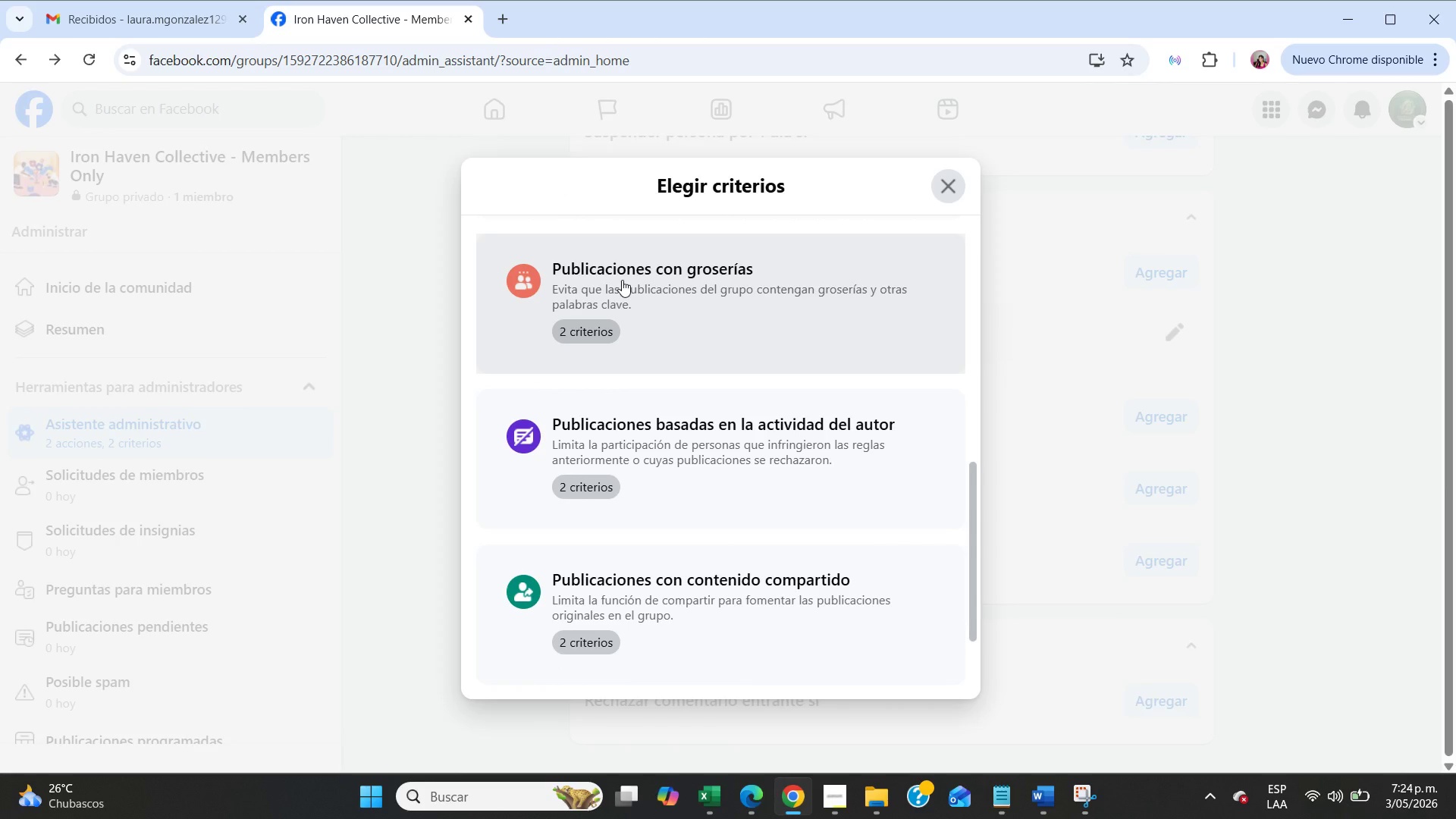 
wait(6.23)
 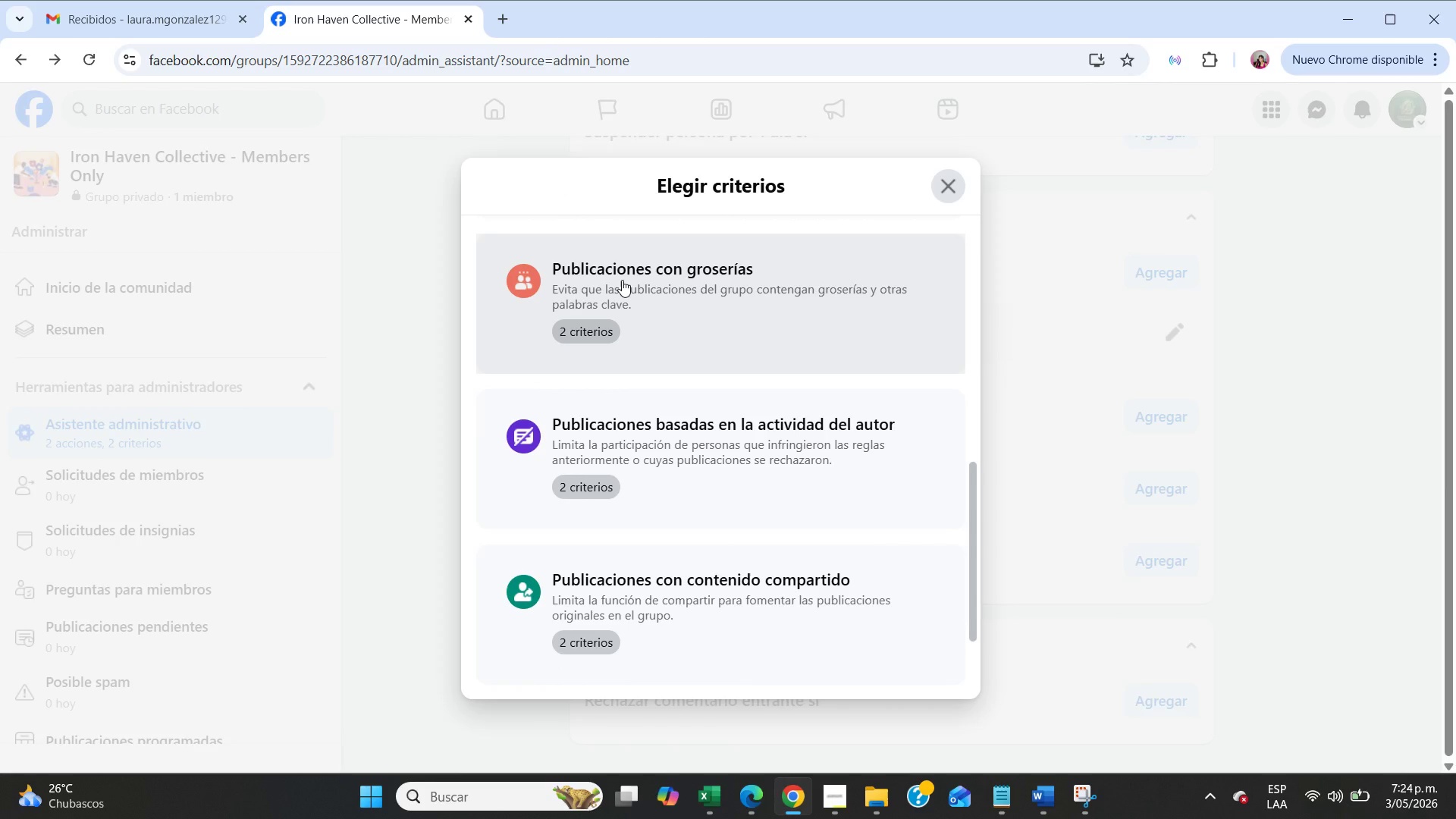 
left_click([622, 280])
 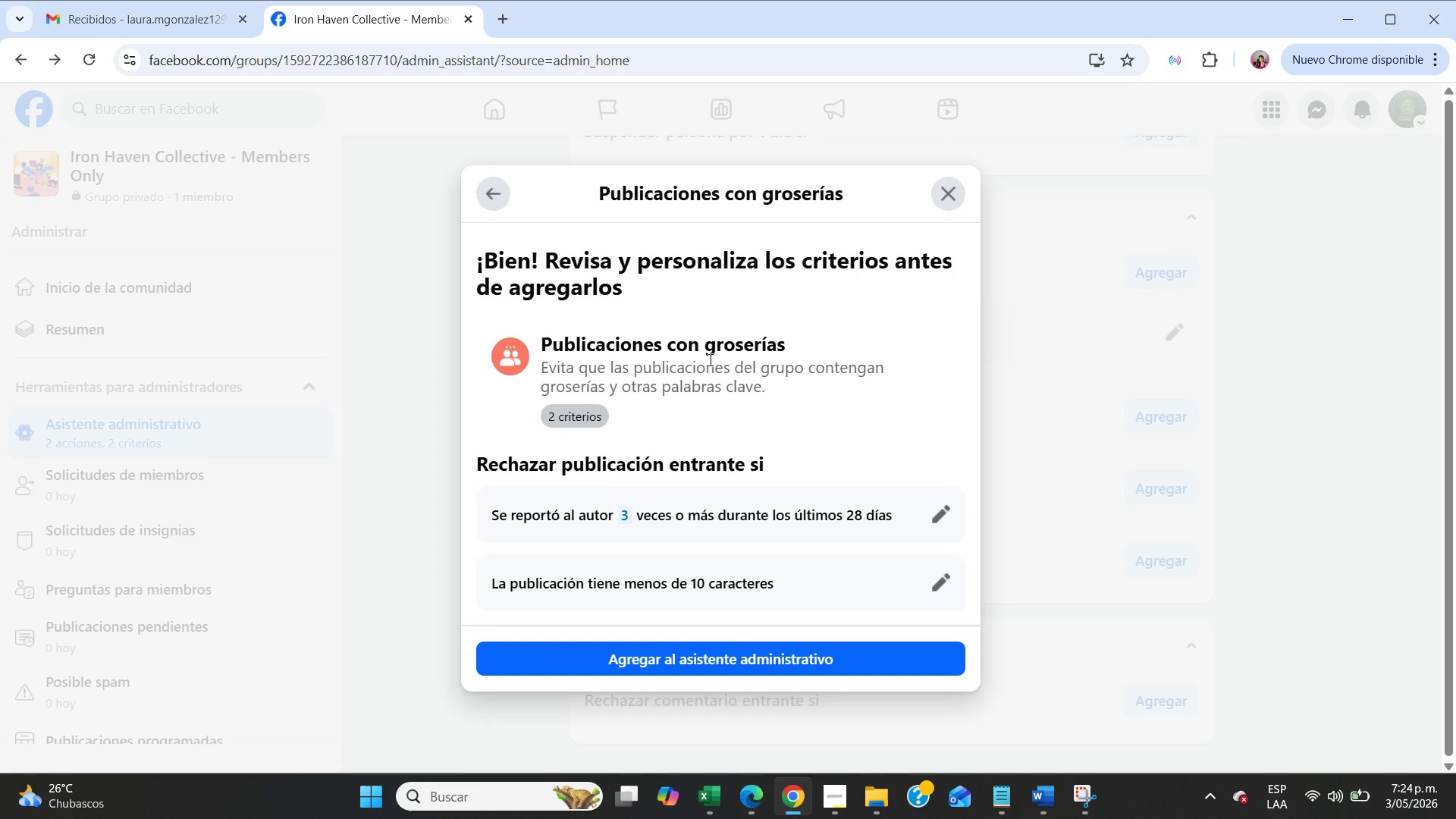 
wait(7.72)
 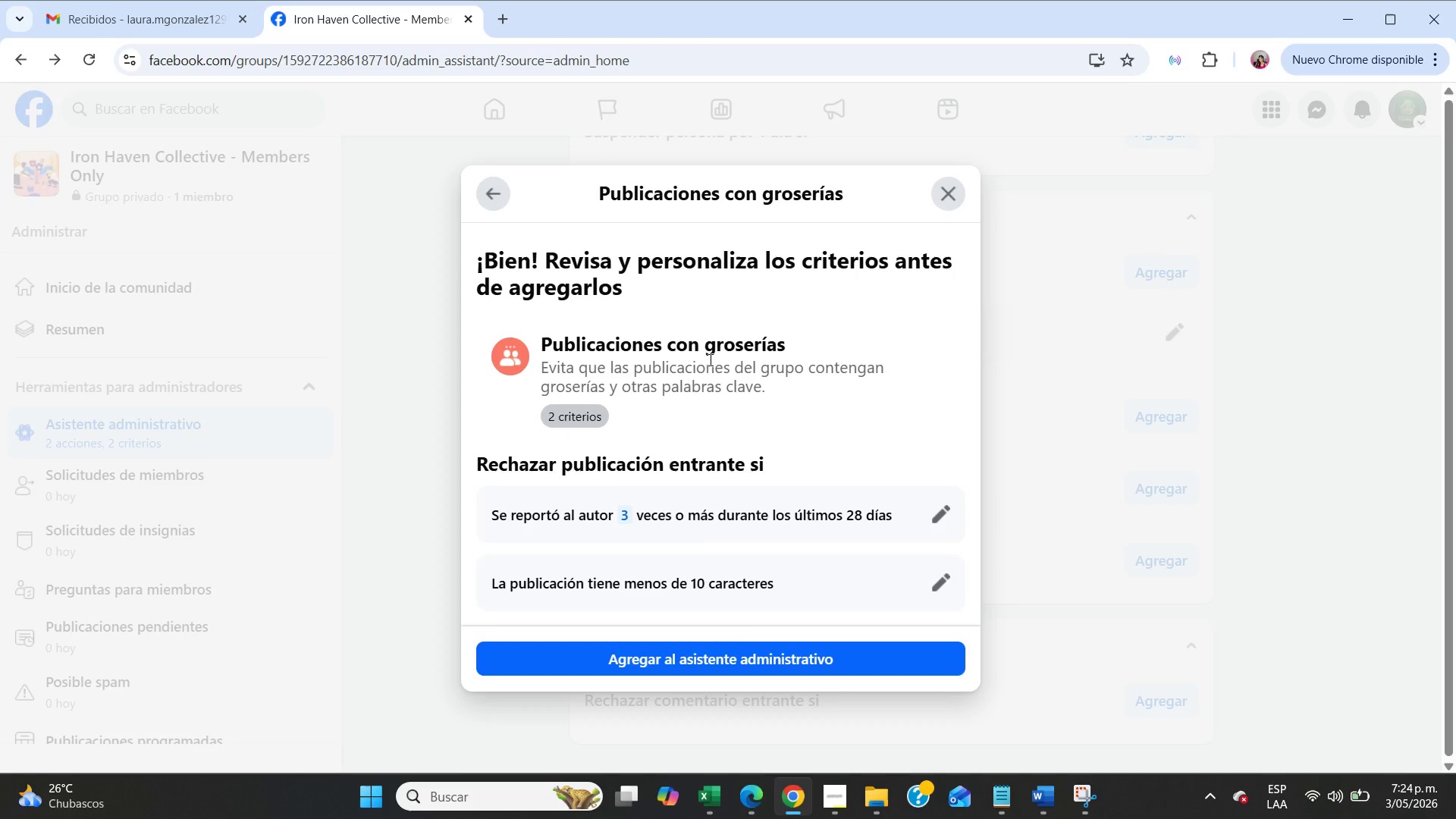 
scroll: coordinate [786, 512], scroll_direction: down, amount: 2.0
 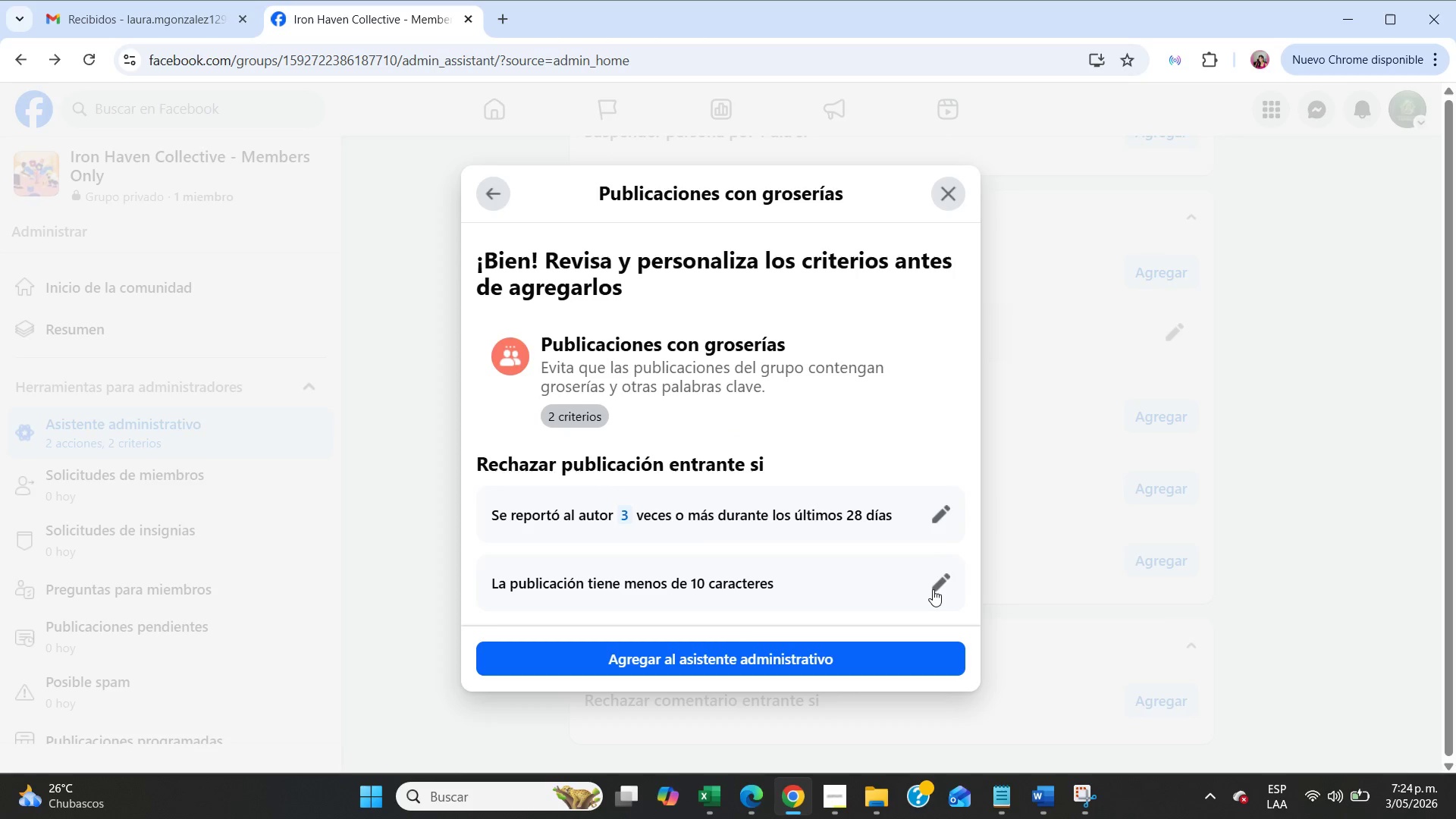 
left_click([935, 588])
 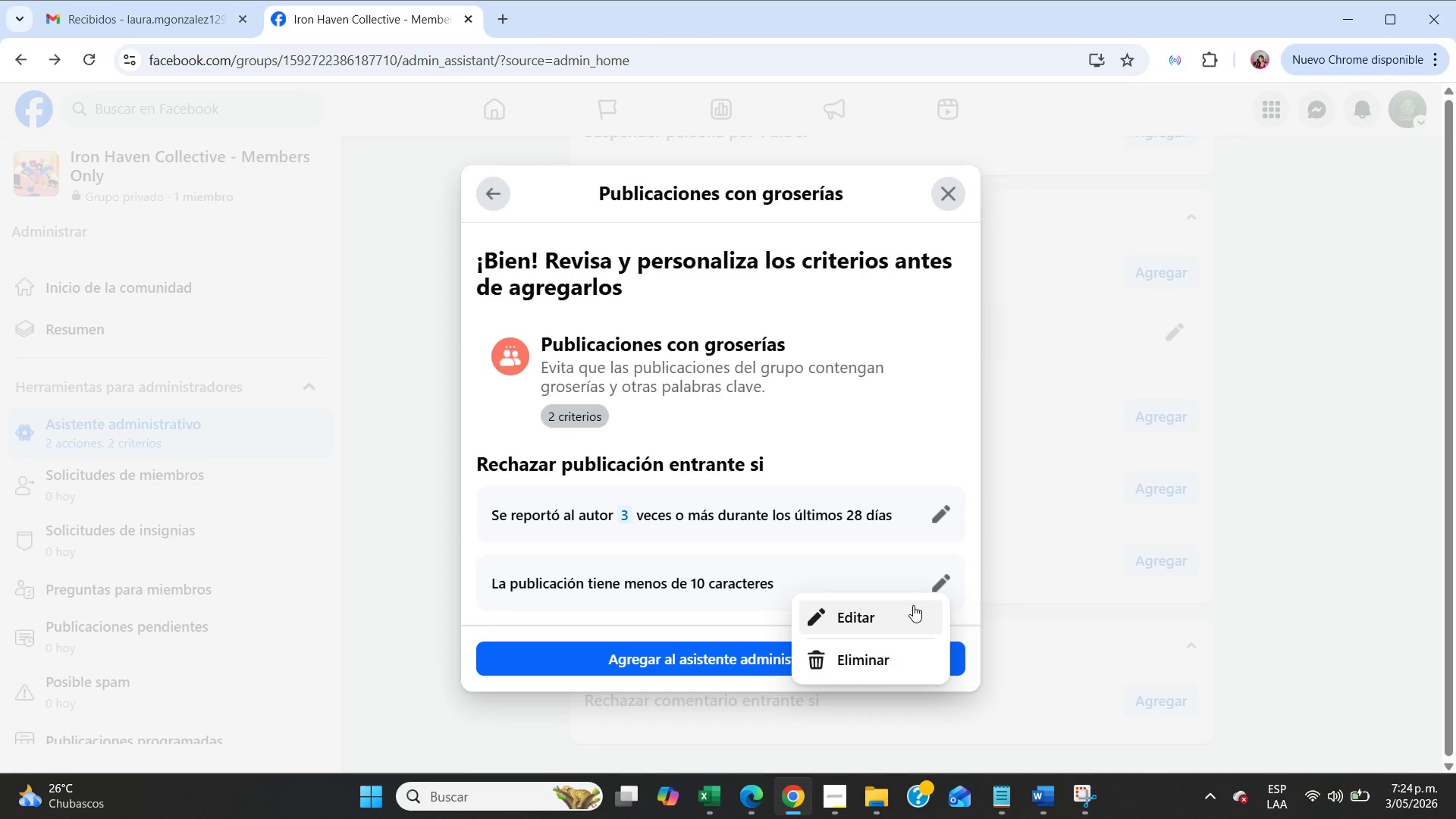 
left_click([913, 605])
 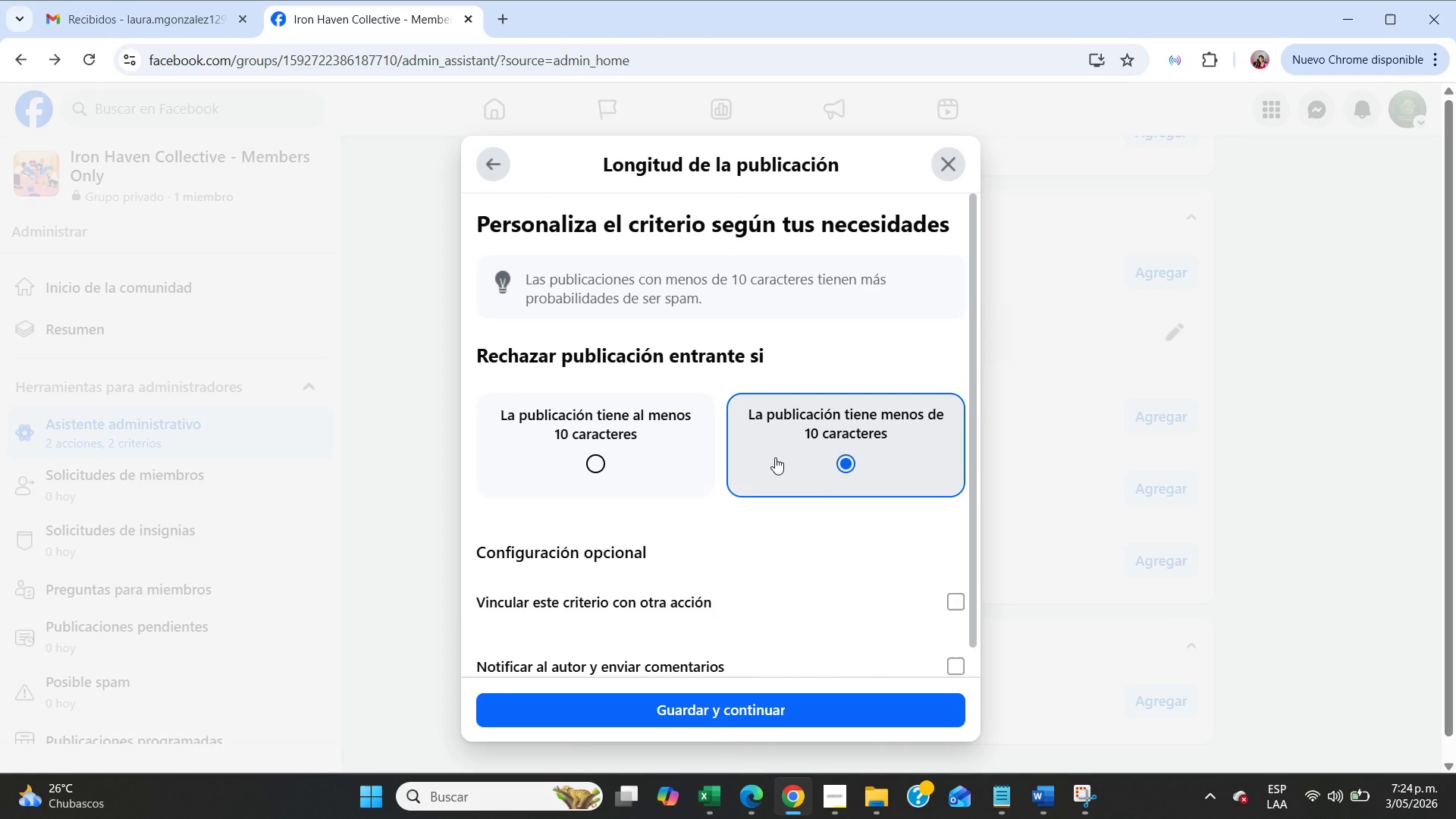 
scroll: coordinate [775, 457], scroll_direction: down, amount: 2.0
 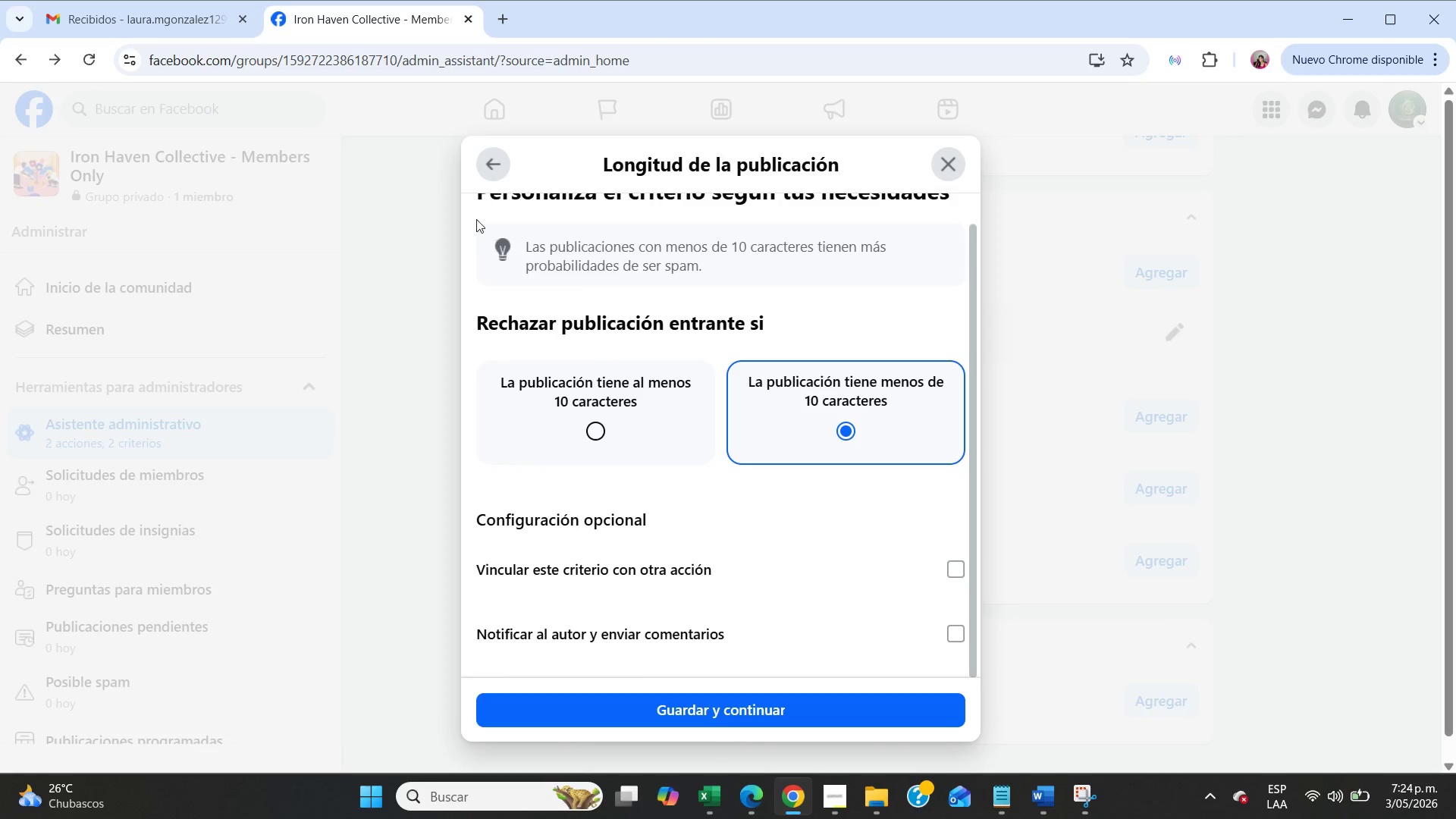 
left_click([483, 165])
 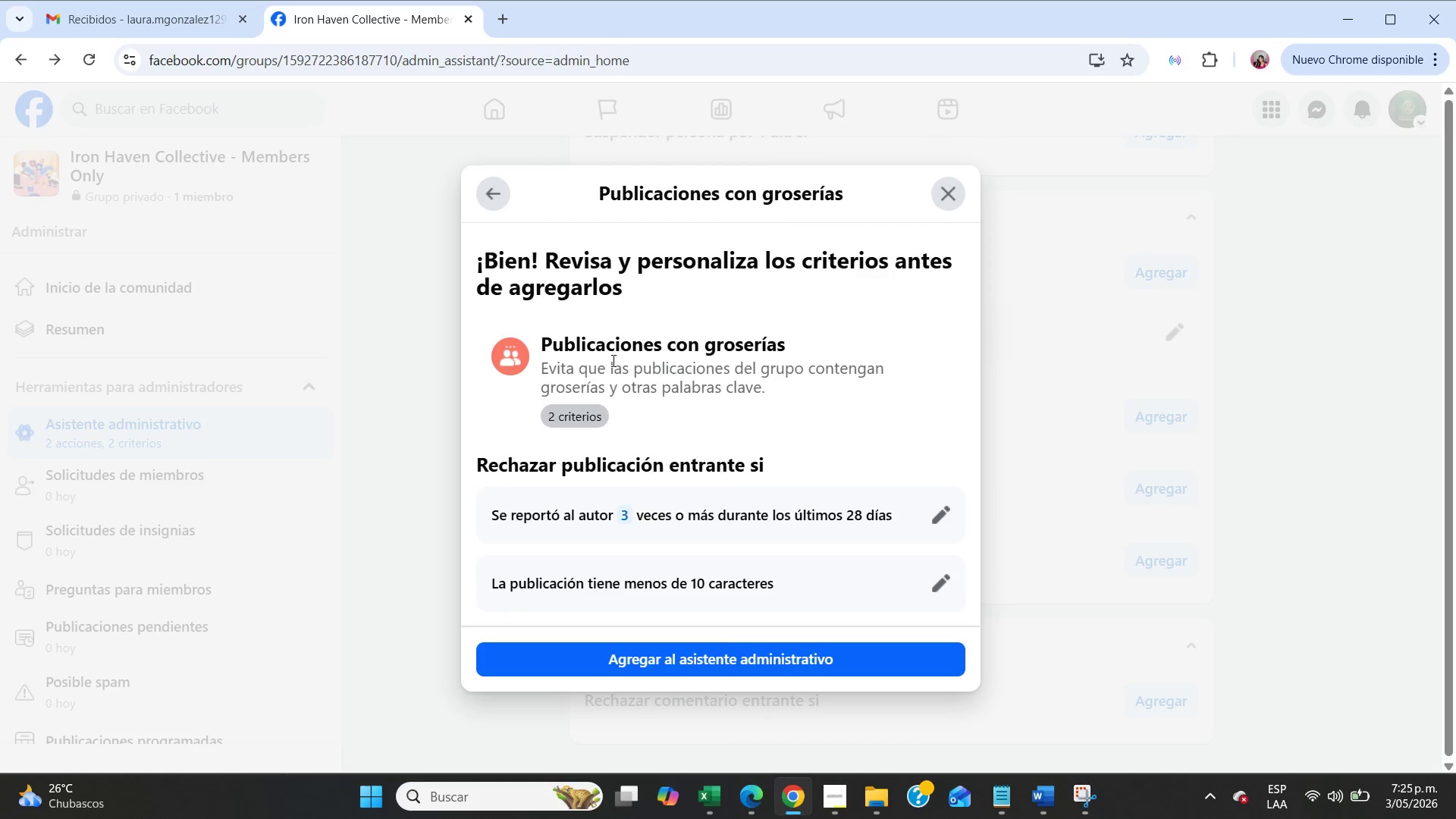 
wait(5.88)
 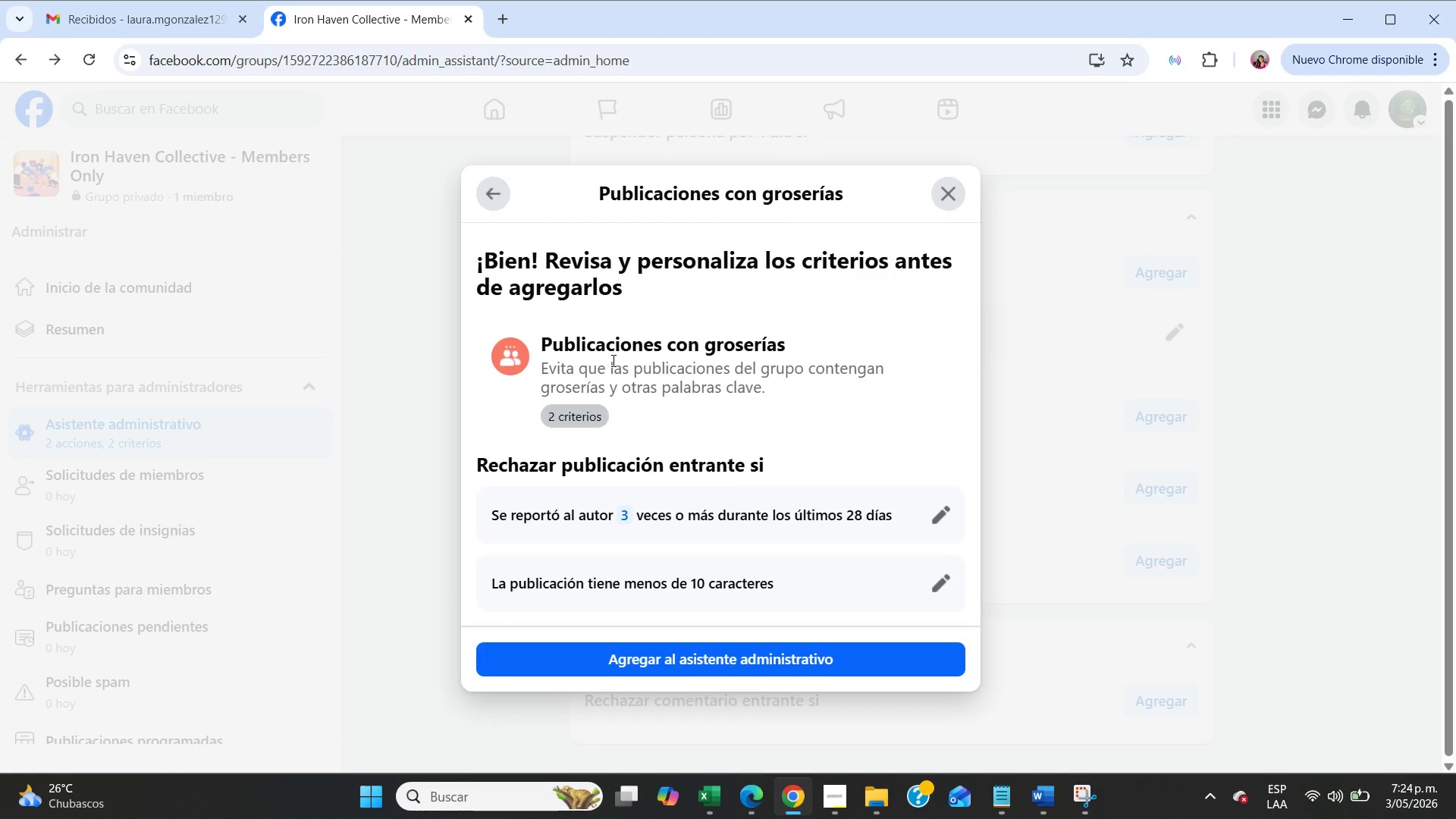 
left_click([957, 202])
 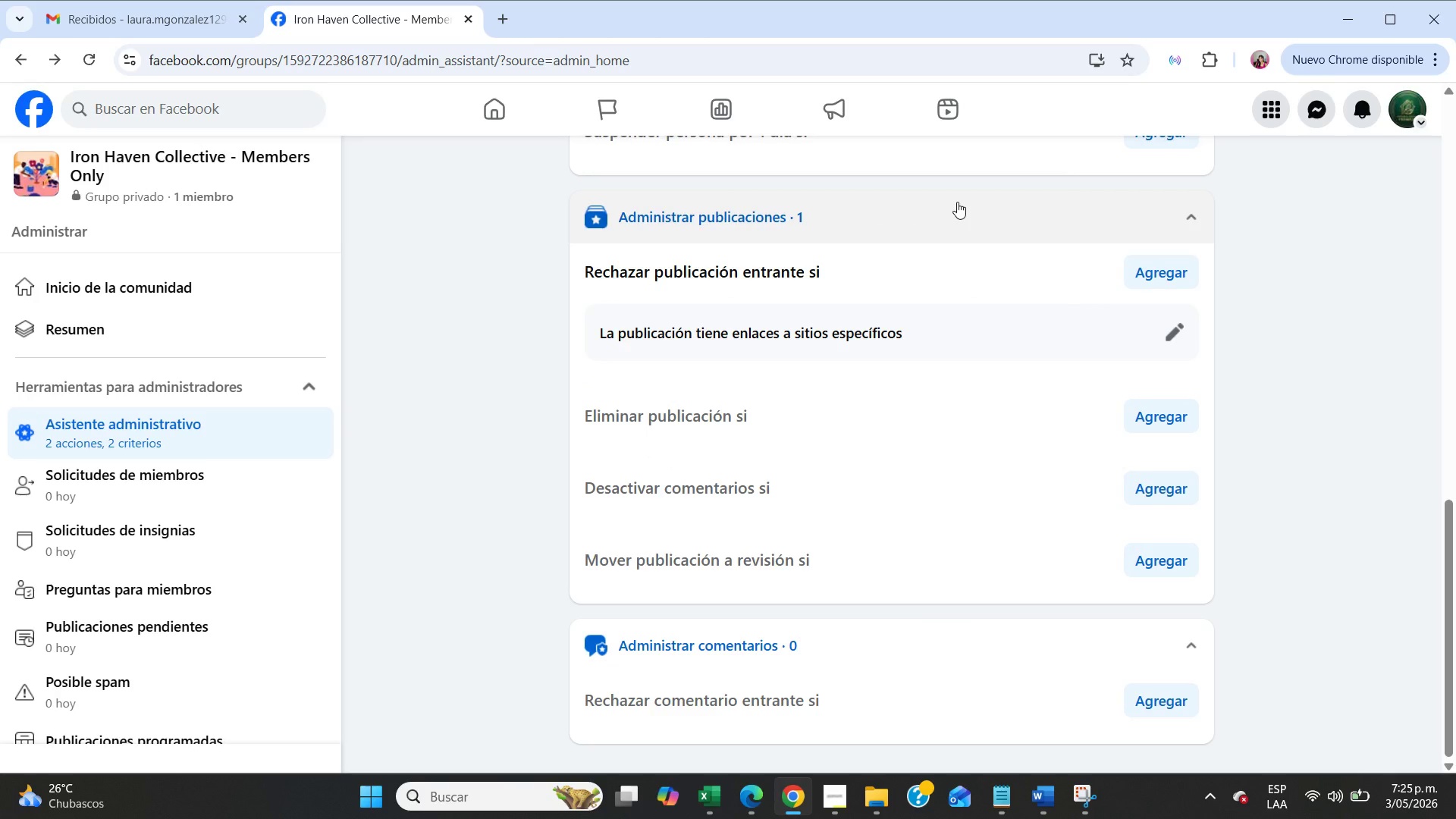 
scroll: coordinate [957, 202], scroll_direction: up, amount: 11.0
 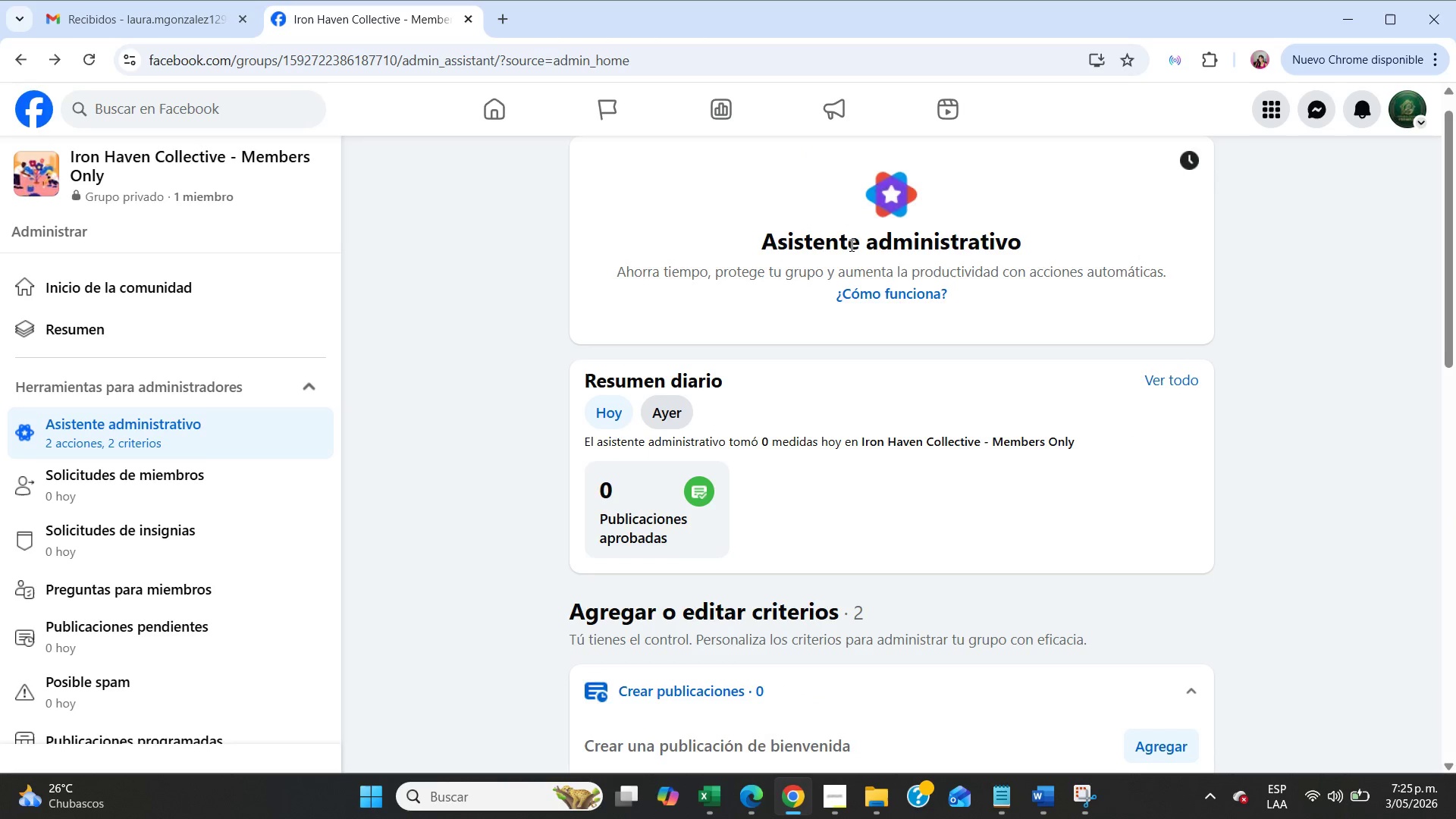 
scroll: coordinate [849, 246], scroll_direction: down, amount: 5.0
 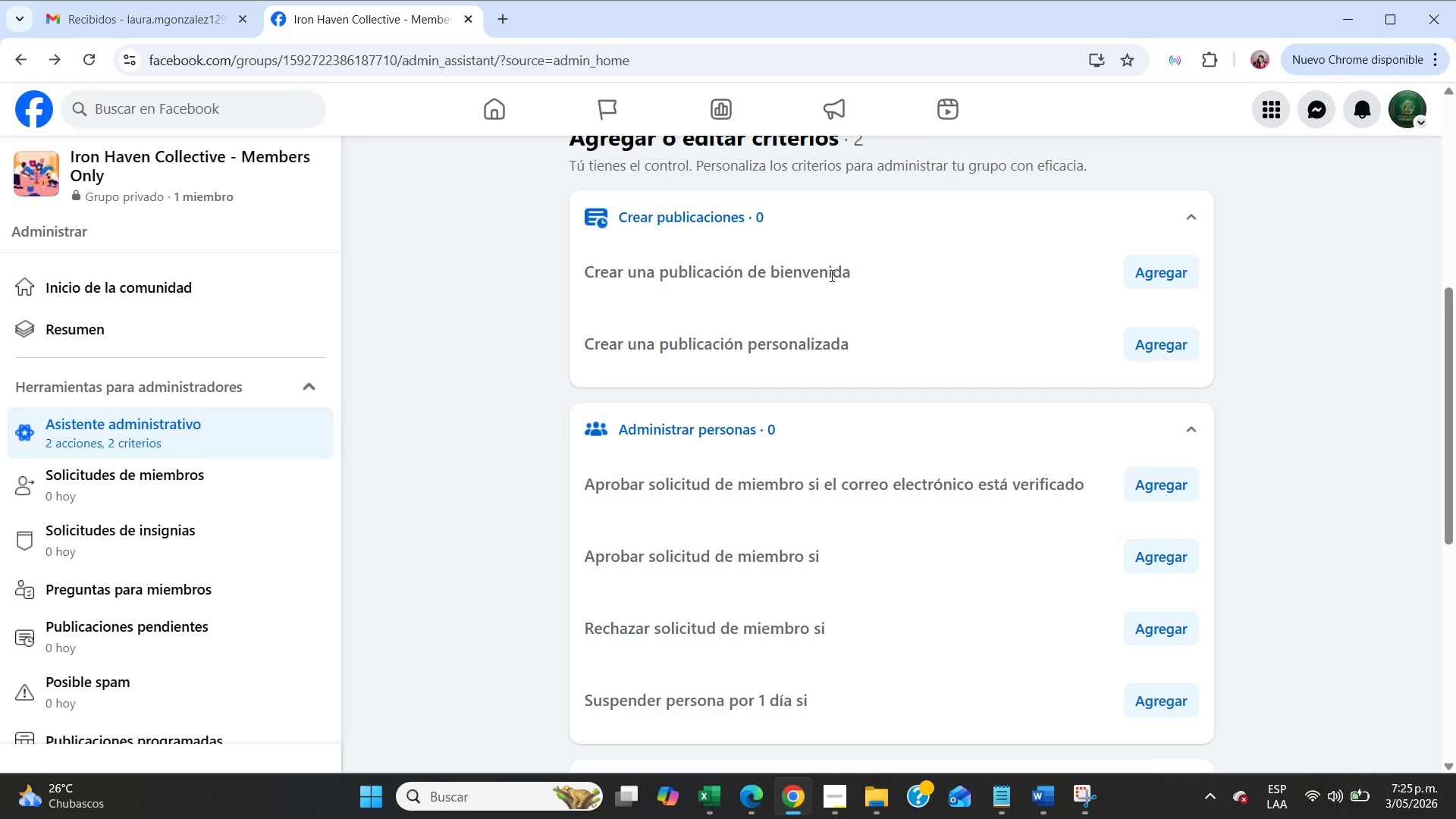 
scroll: coordinate [830, 276], scroll_direction: up, amount: 4.0
 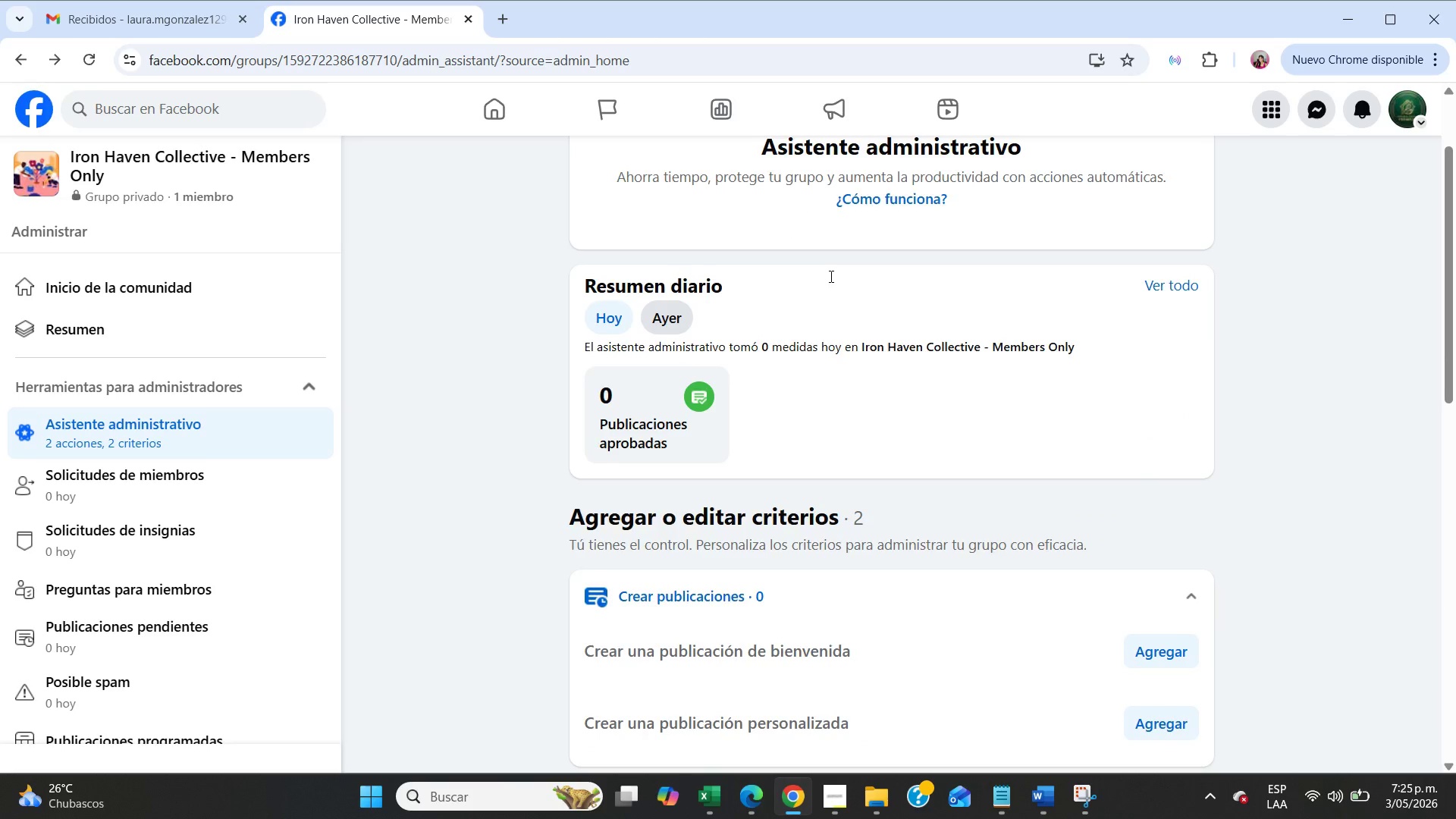 
scroll: coordinate [190, 431], scroll_direction: down, amount: 7.0
 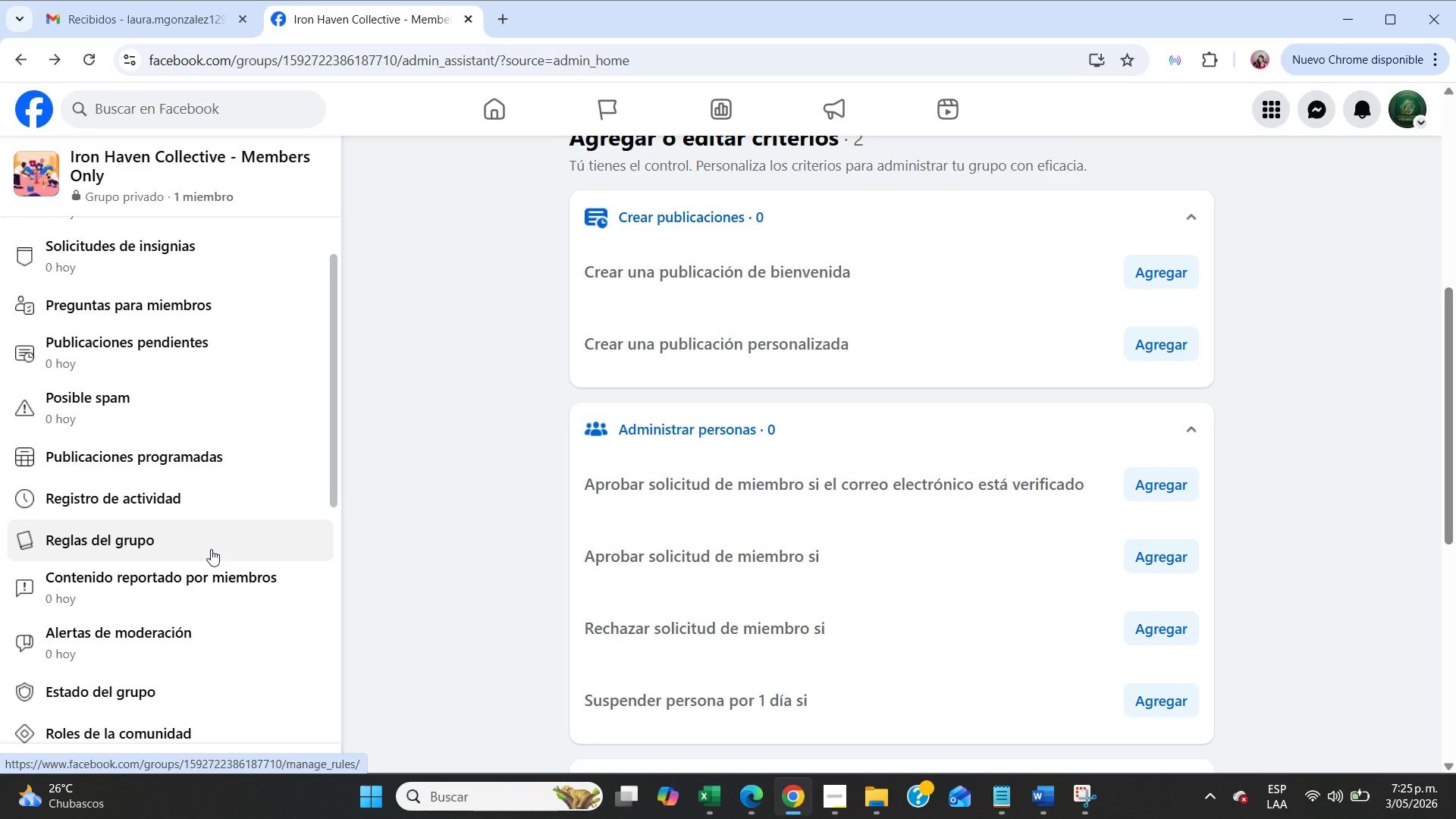 
scroll: coordinate [576, 508], scroll_direction: up, amount: 5.0
 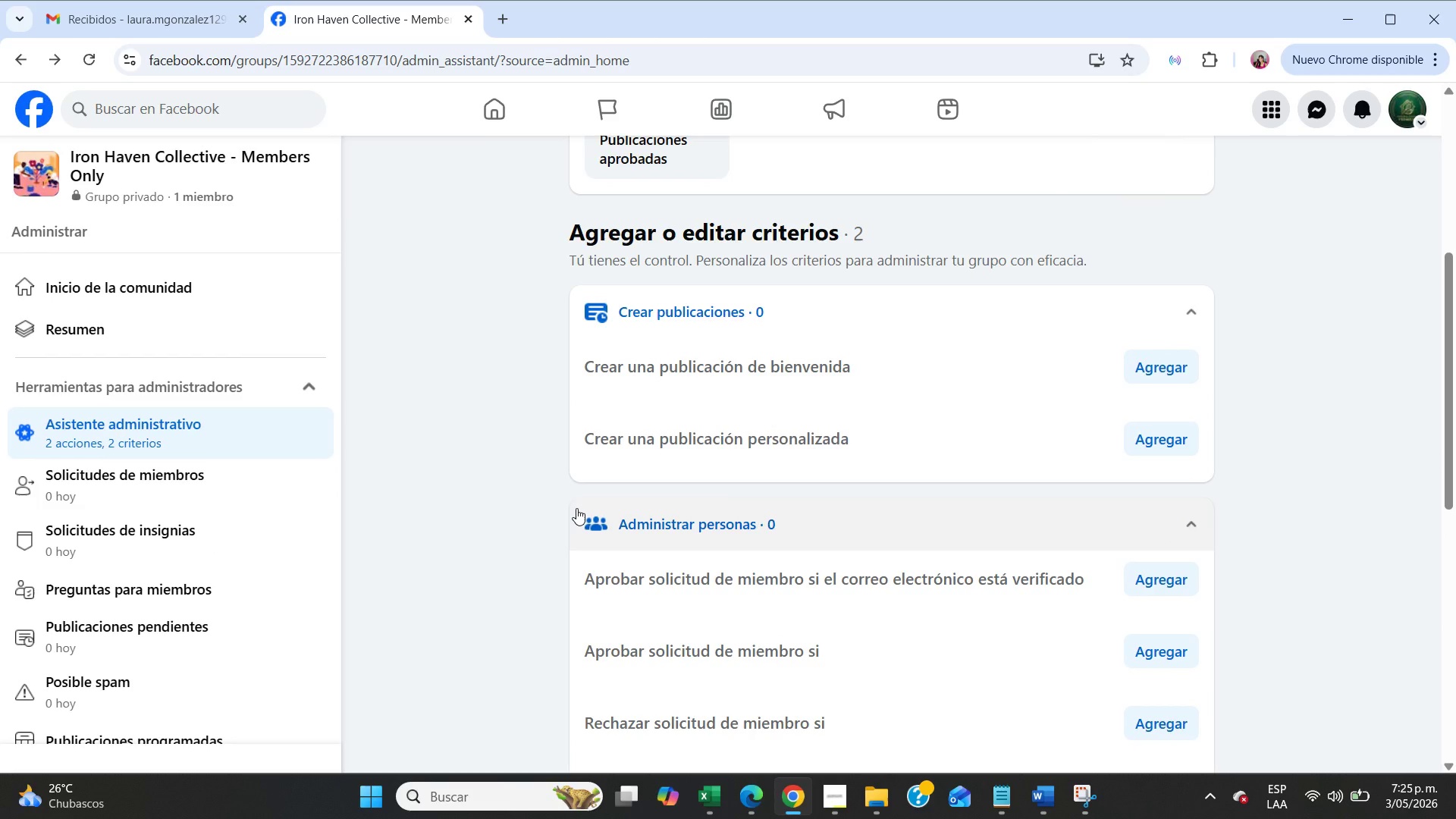 
wait(11.1)
 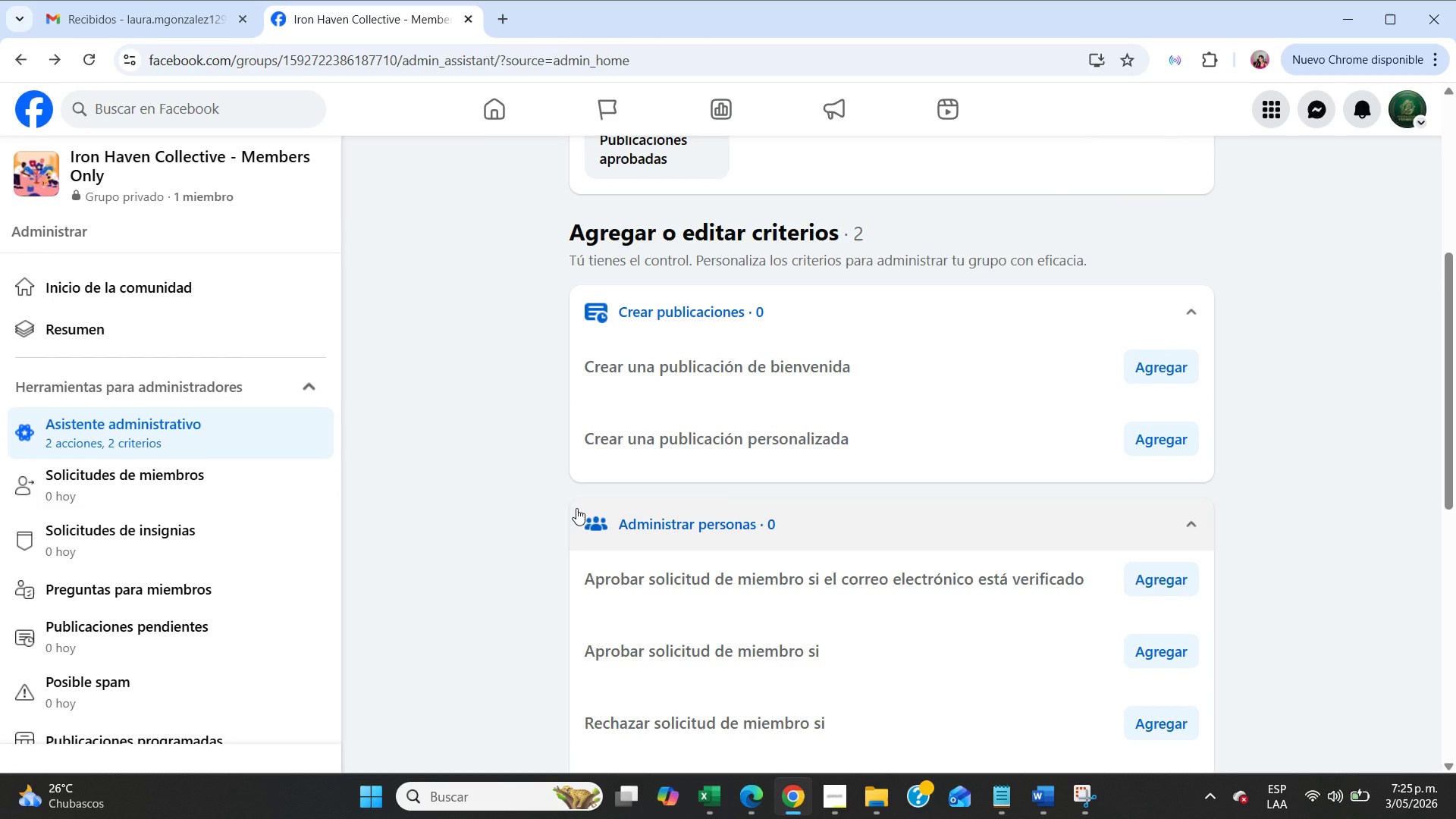 
scroll: coordinate [576, 508], scroll_direction: down, amount: 7.0
 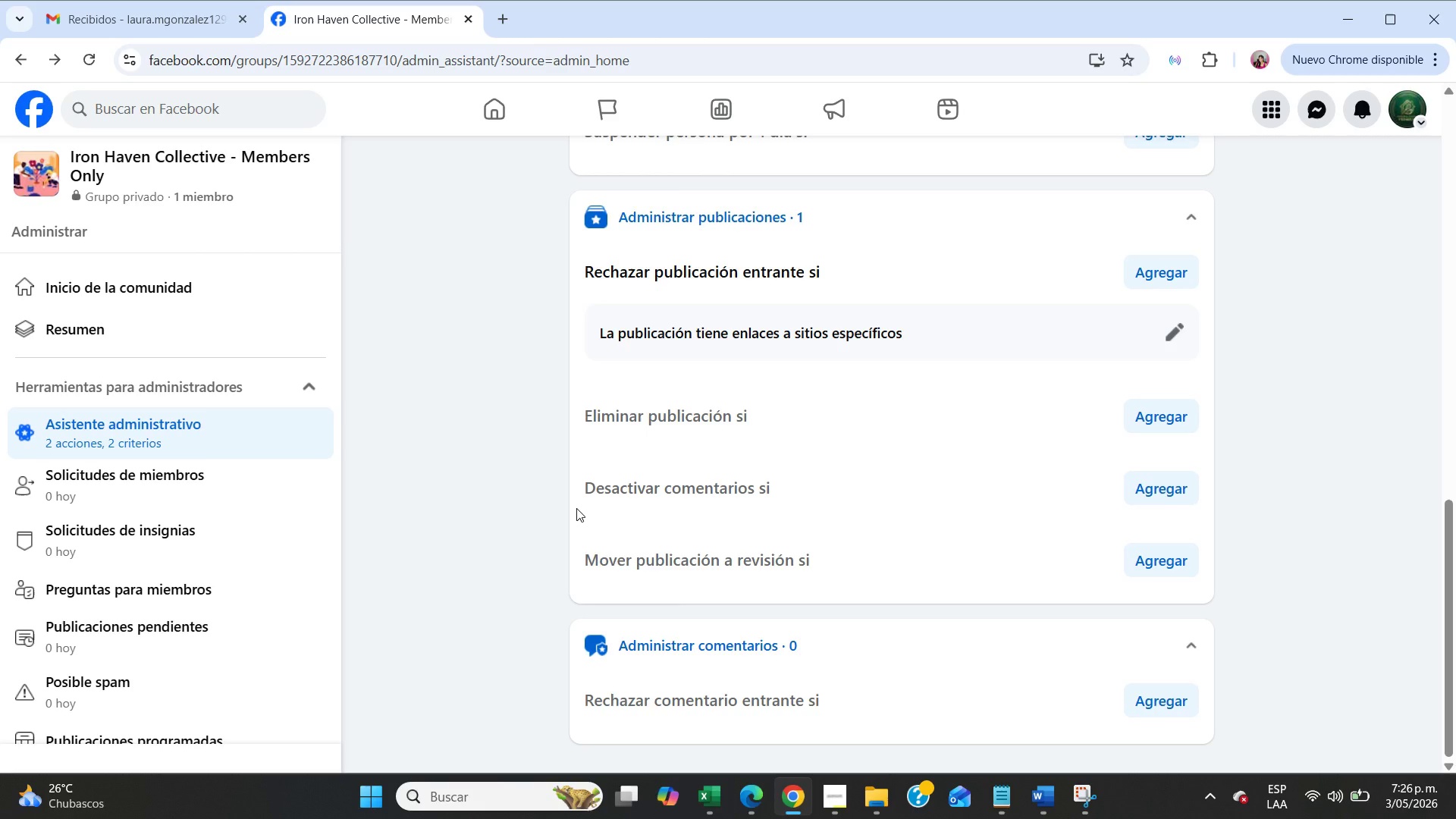 
wait(49.28)
 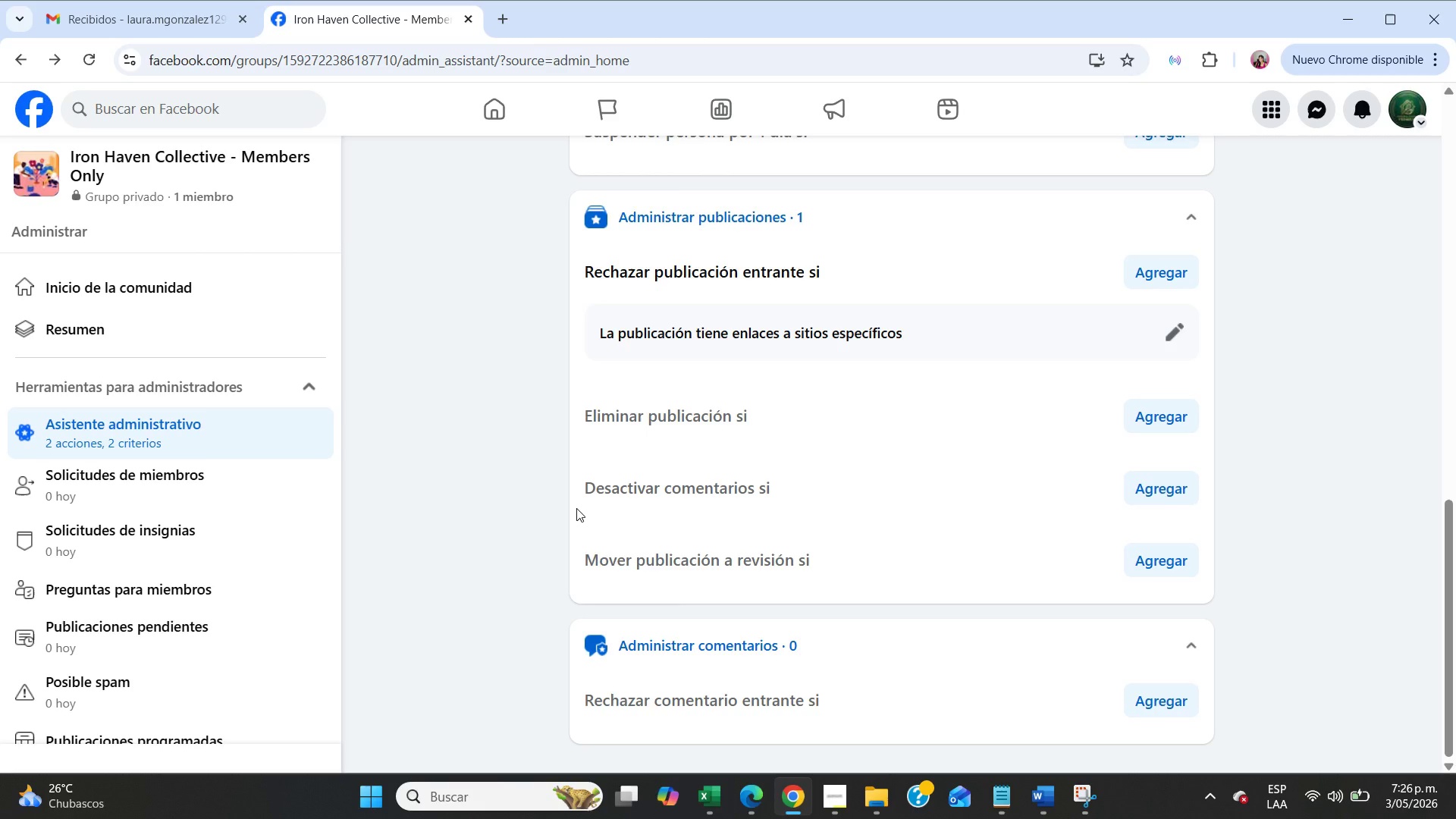 
scroll: coordinate [577, 518], scroll_direction: down, amount: 7.0
 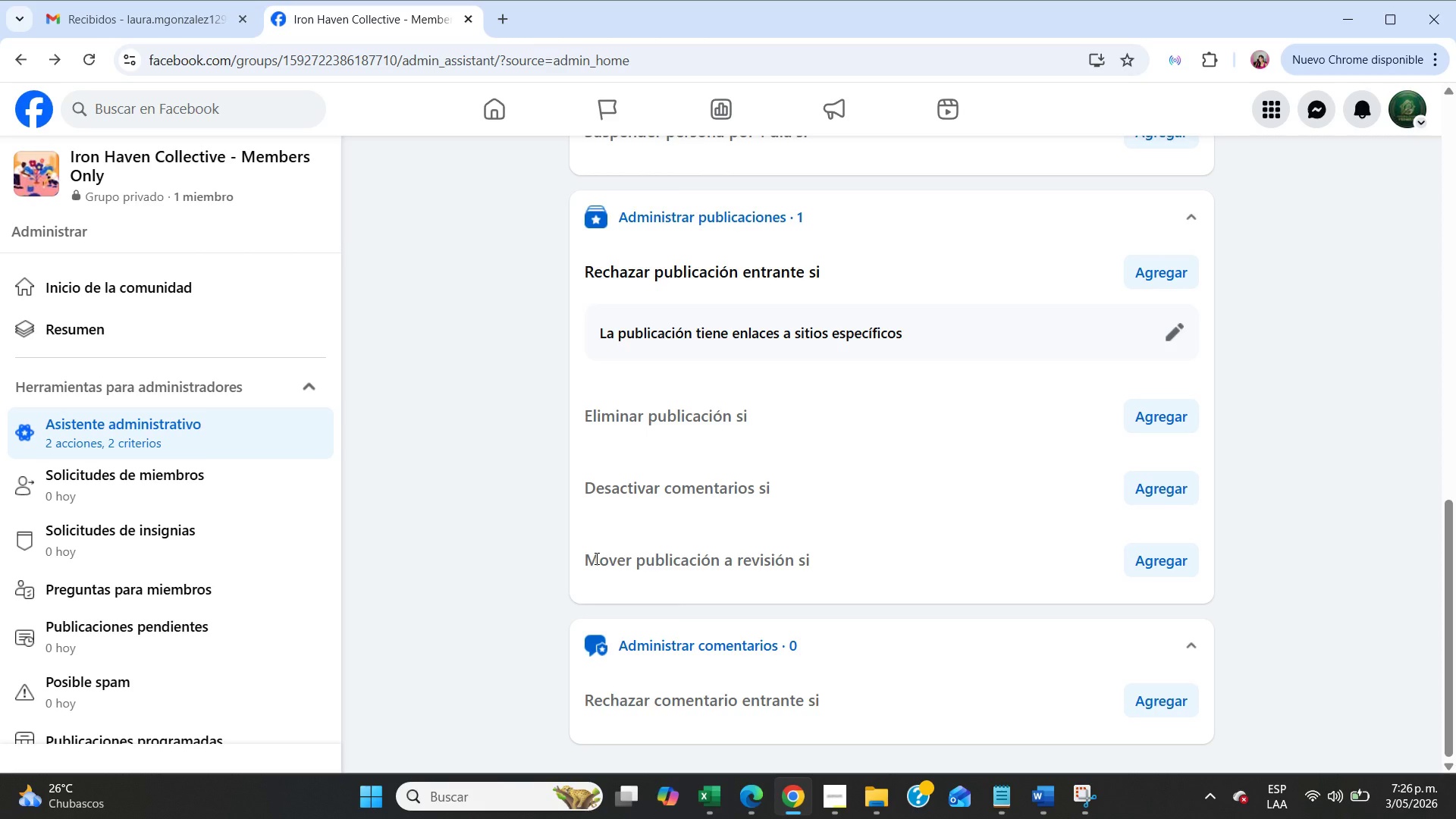 
wait(12.33)
 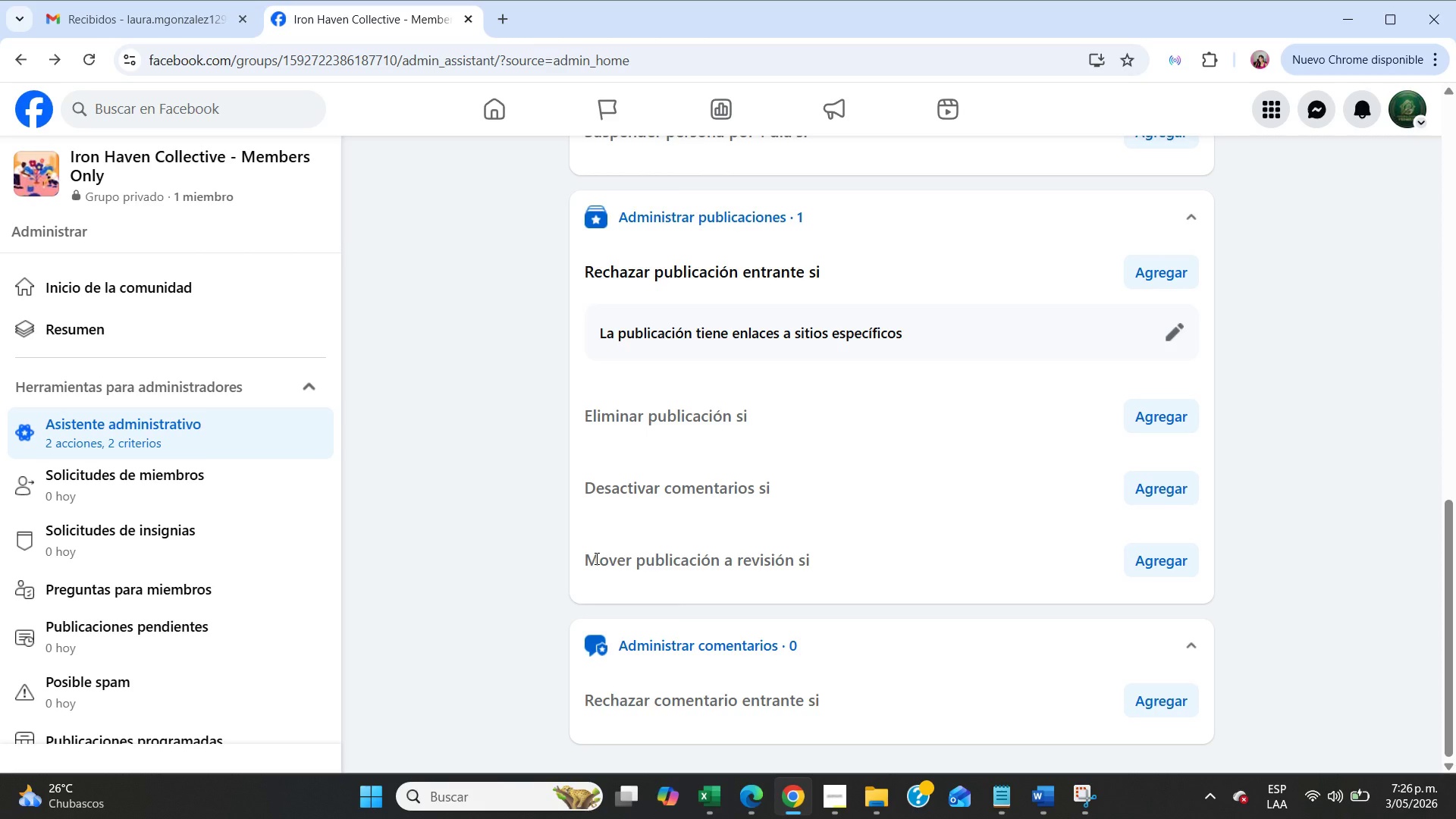 
left_click([1154, 571])
 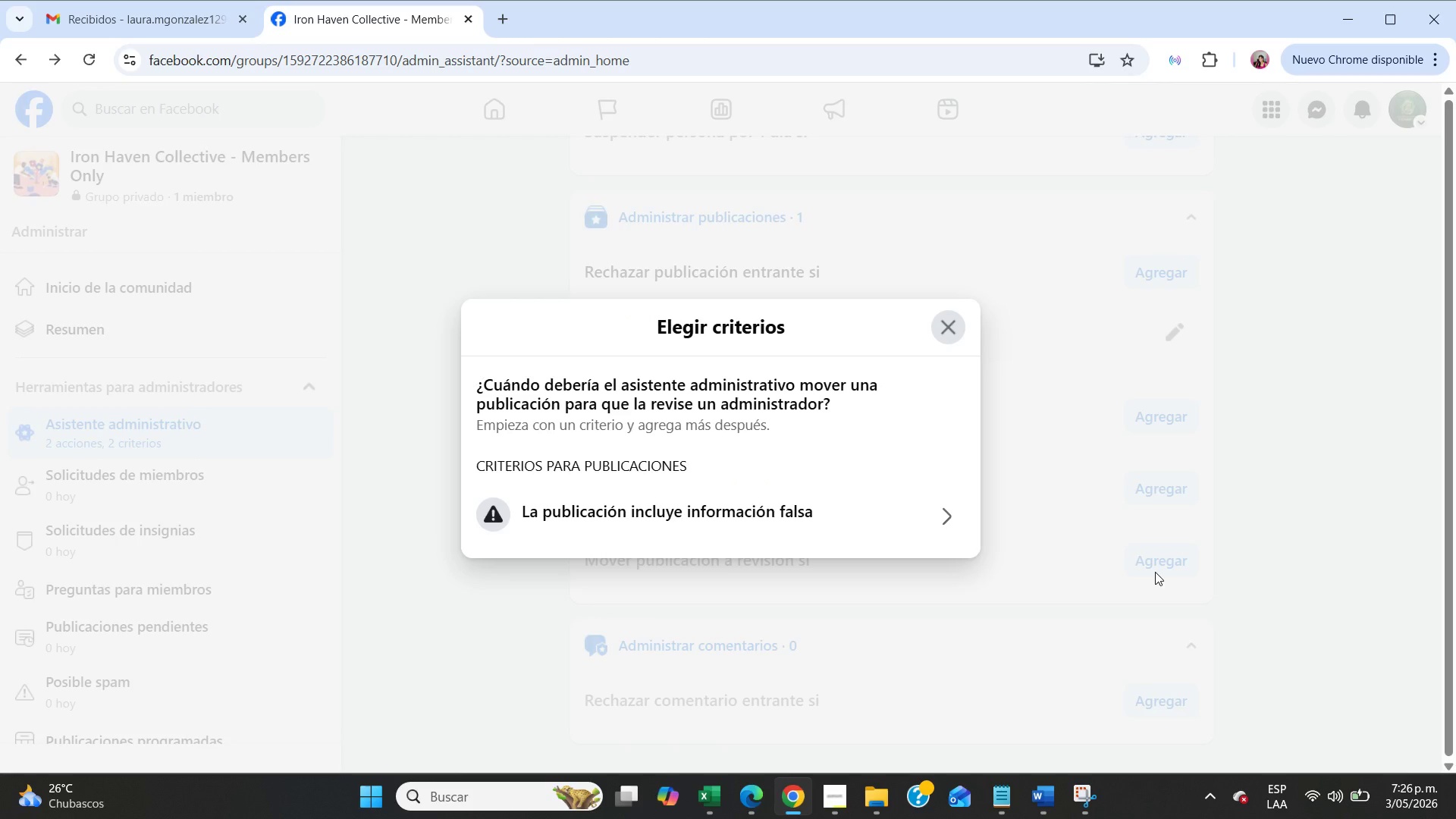 
wait(26.8)
 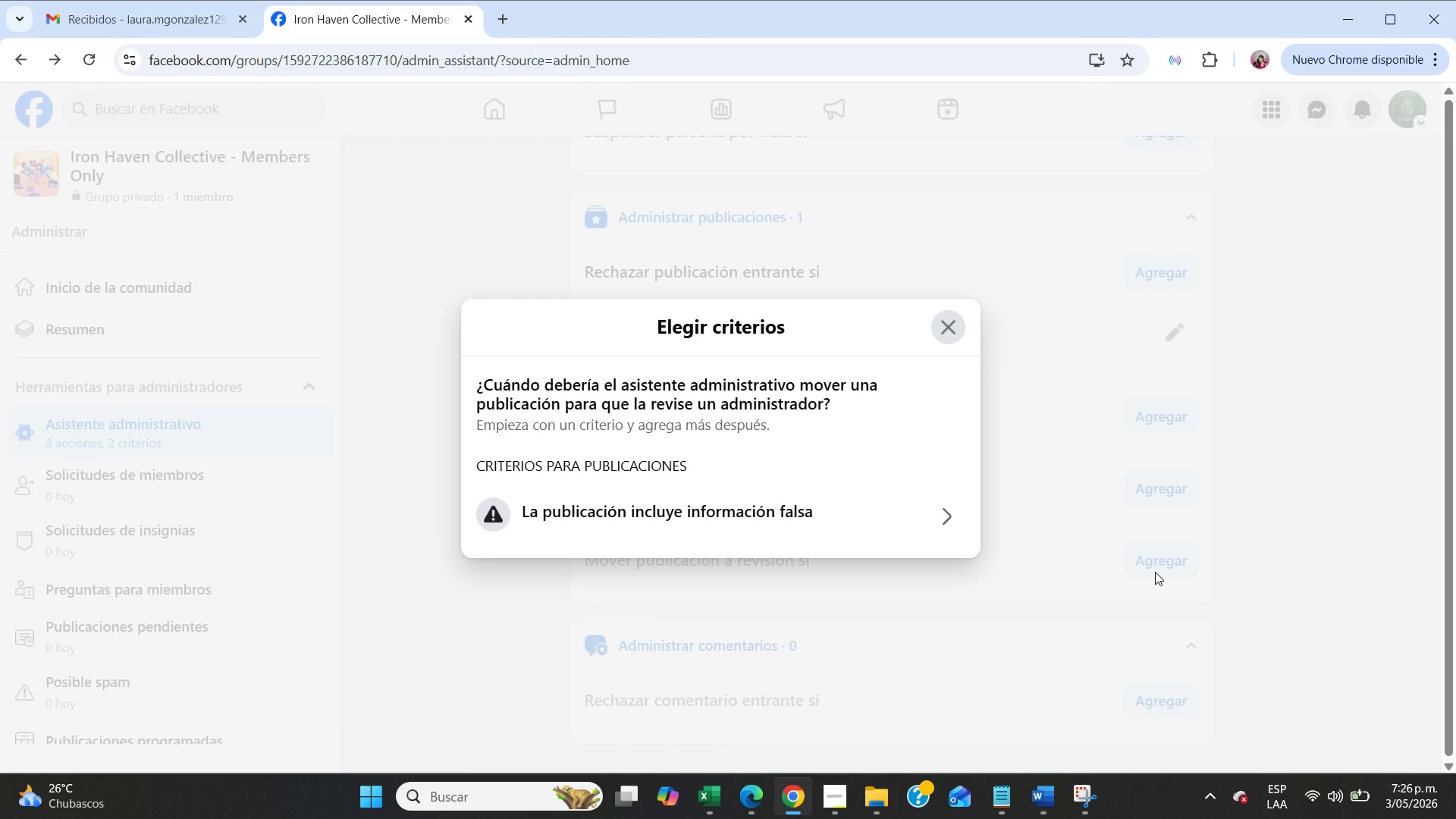 
left_click([742, 497])
 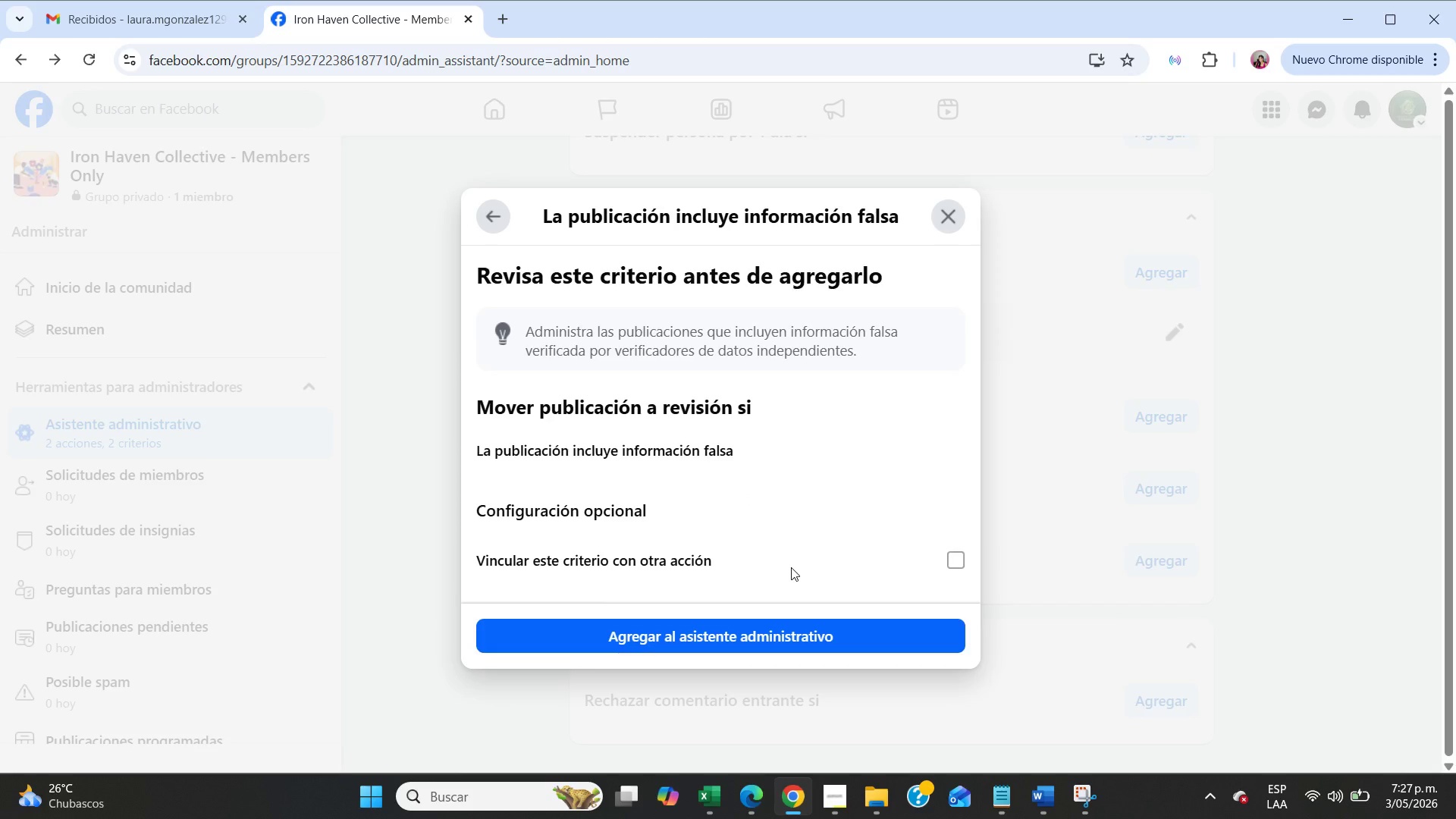 
left_click([955, 559])
 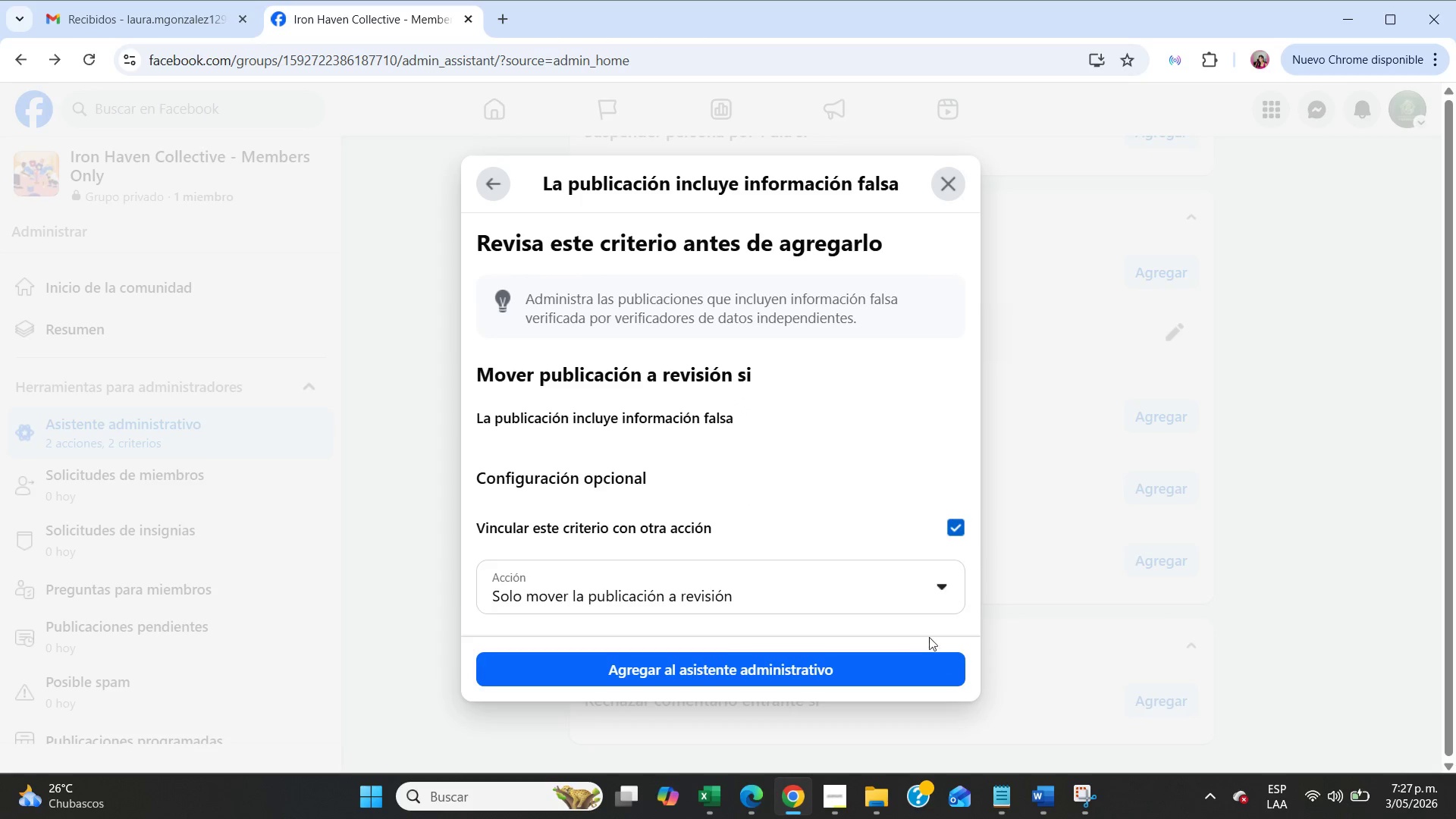 
left_click([924, 641])
 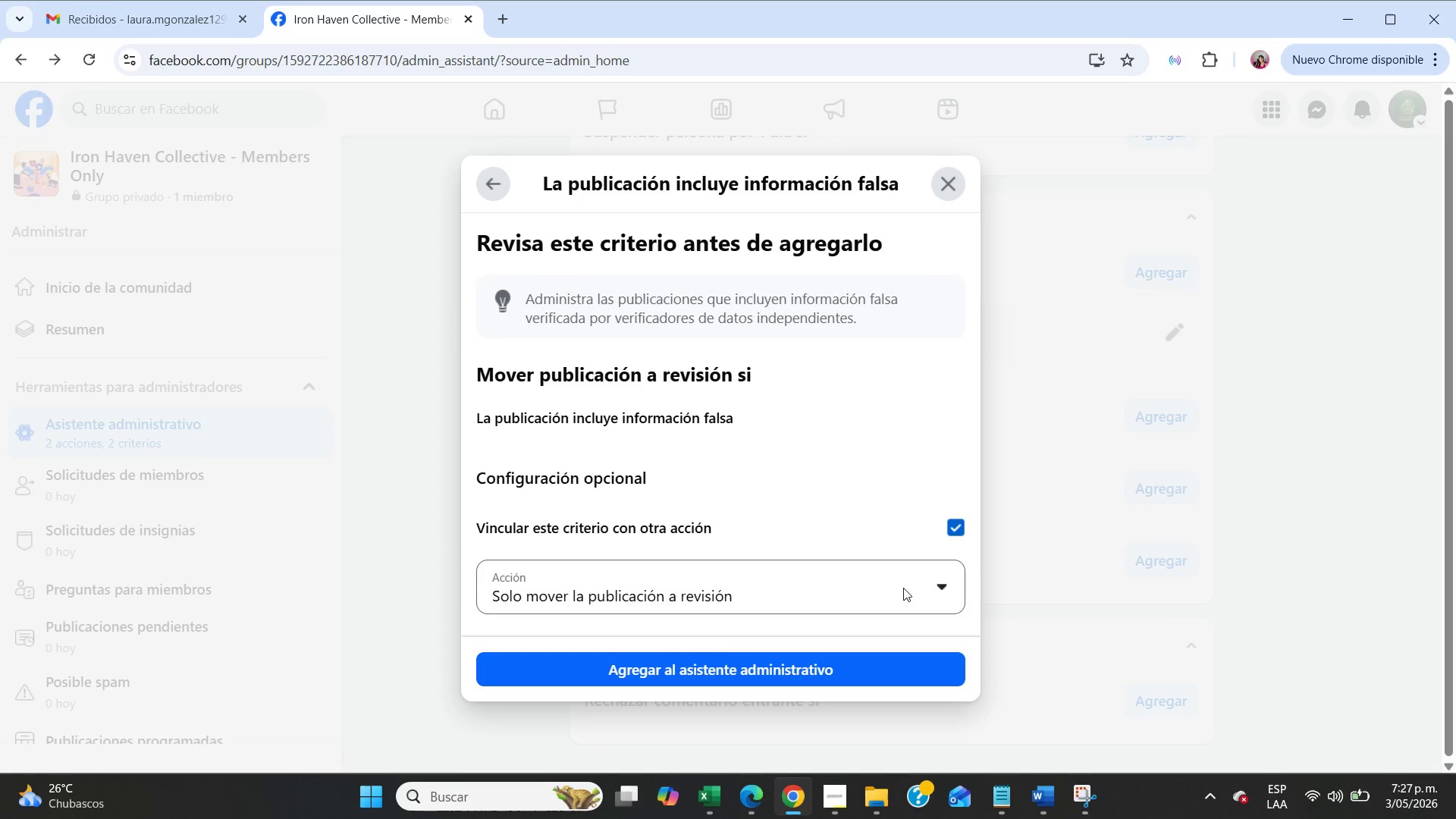 
left_click([903, 588])
 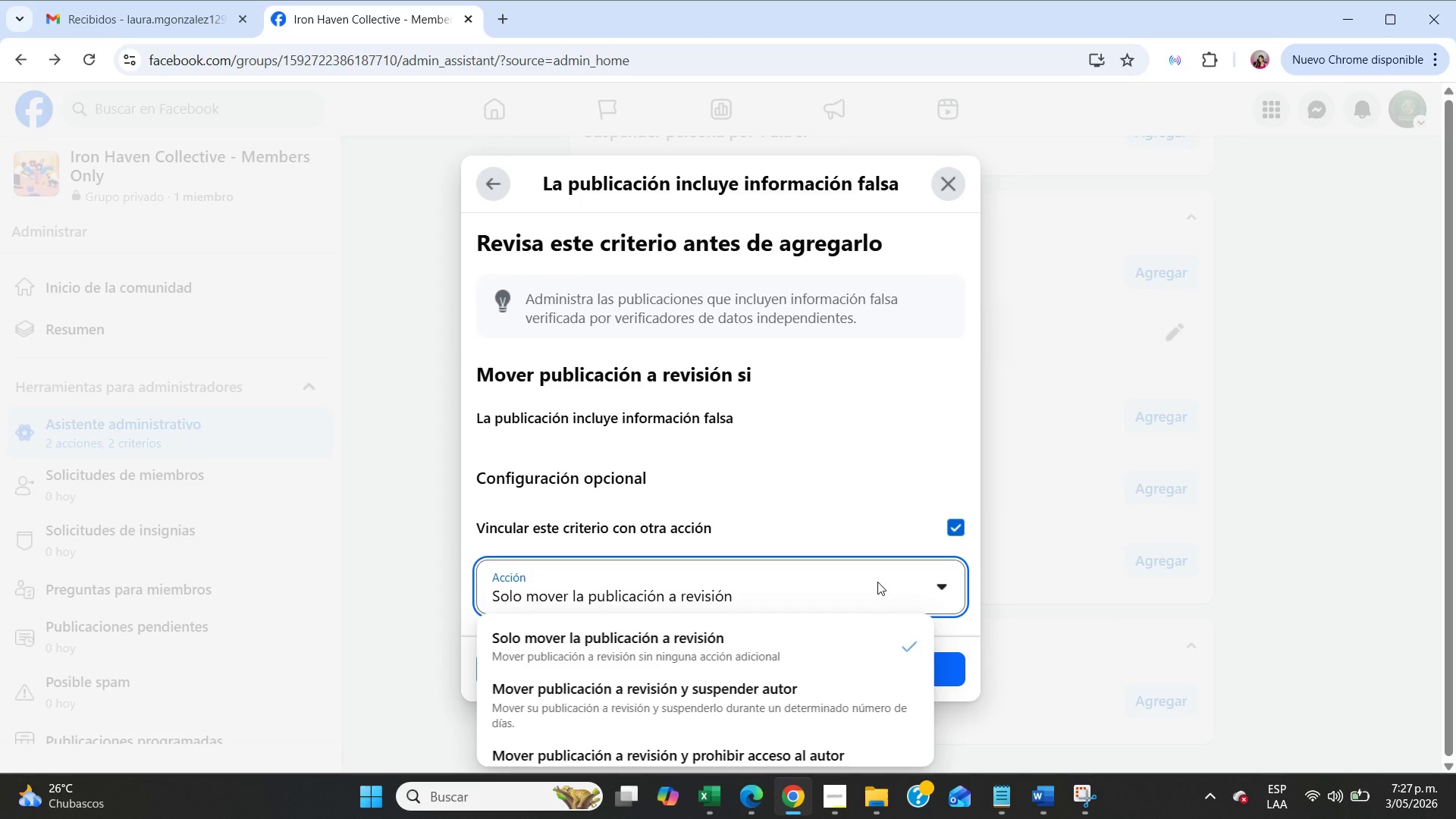 
scroll: coordinate [876, 582], scroll_direction: down, amount: 3.0
 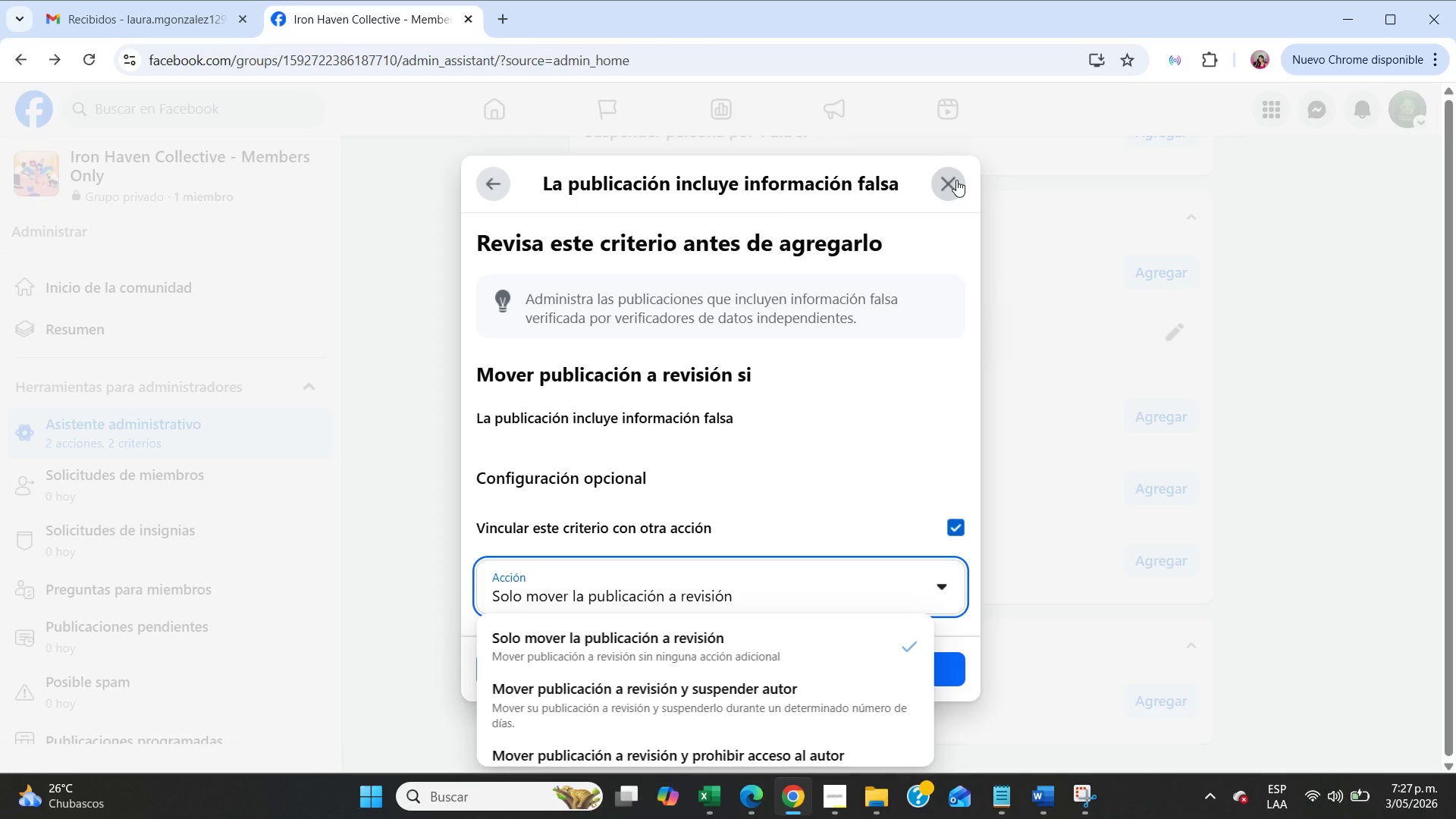 
wait(33.5)
 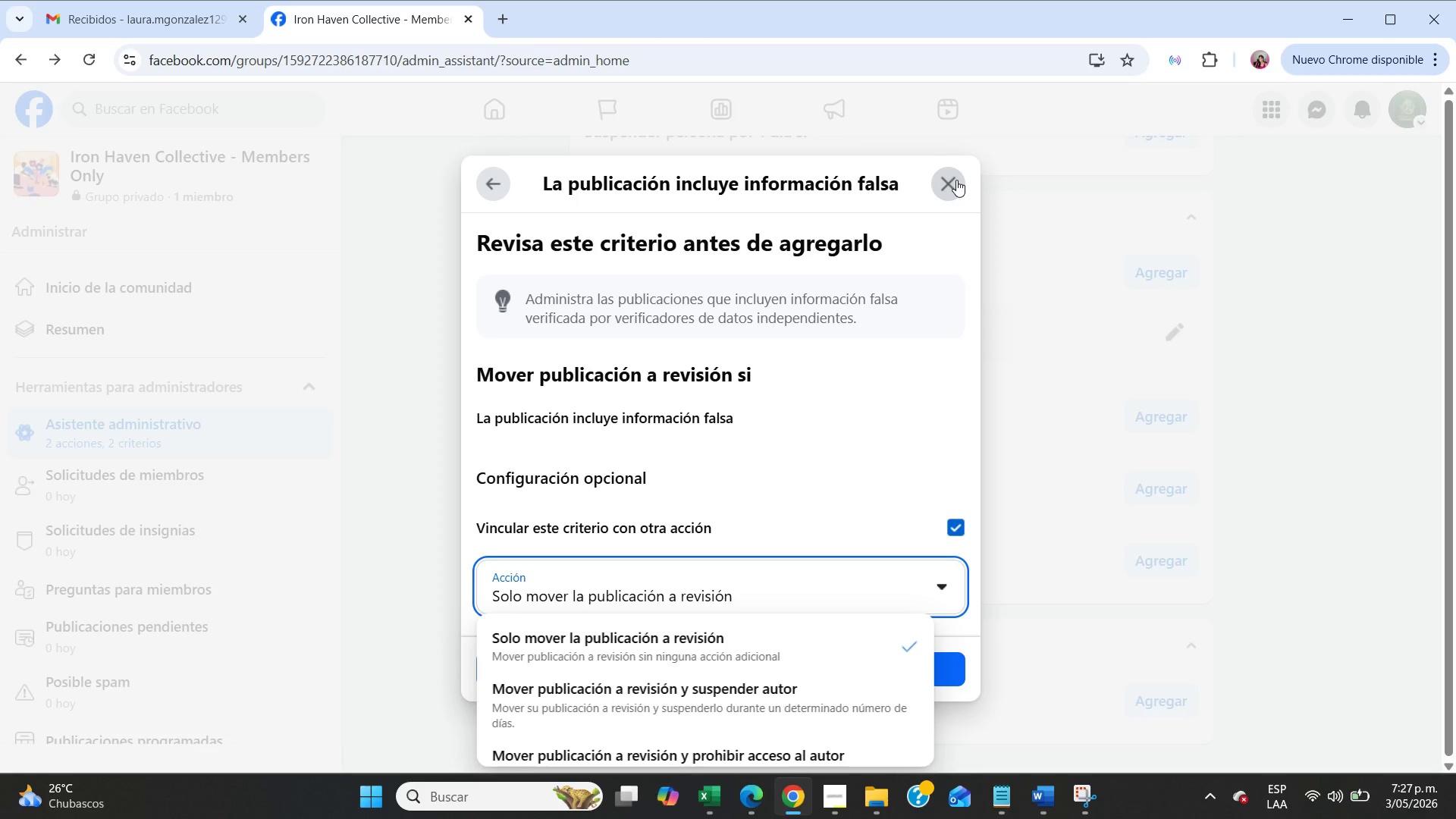 
left_click([956, 180])
 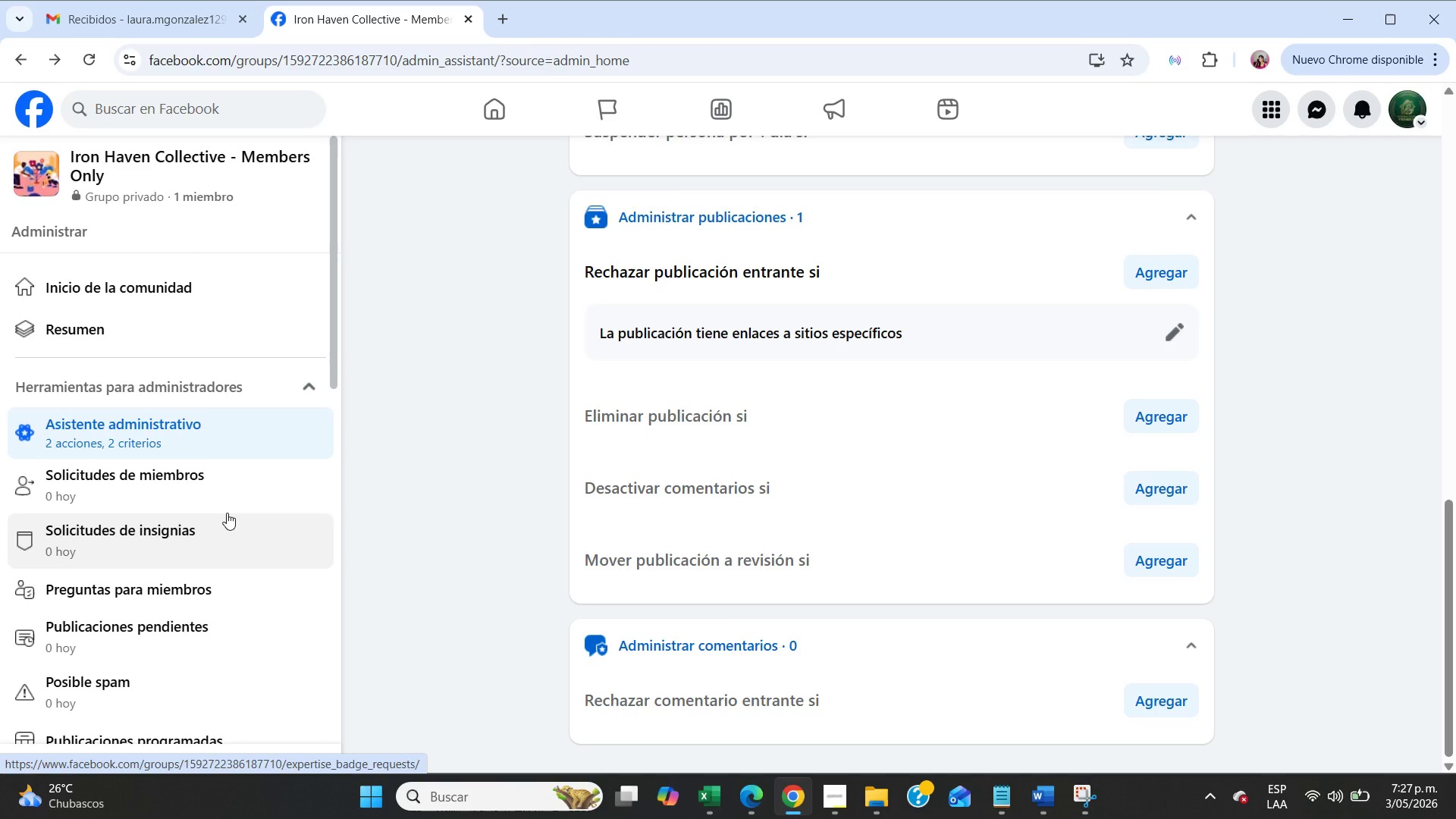 
scroll: coordinate [227, 513], scroll_direction: down, amount: 4.0
 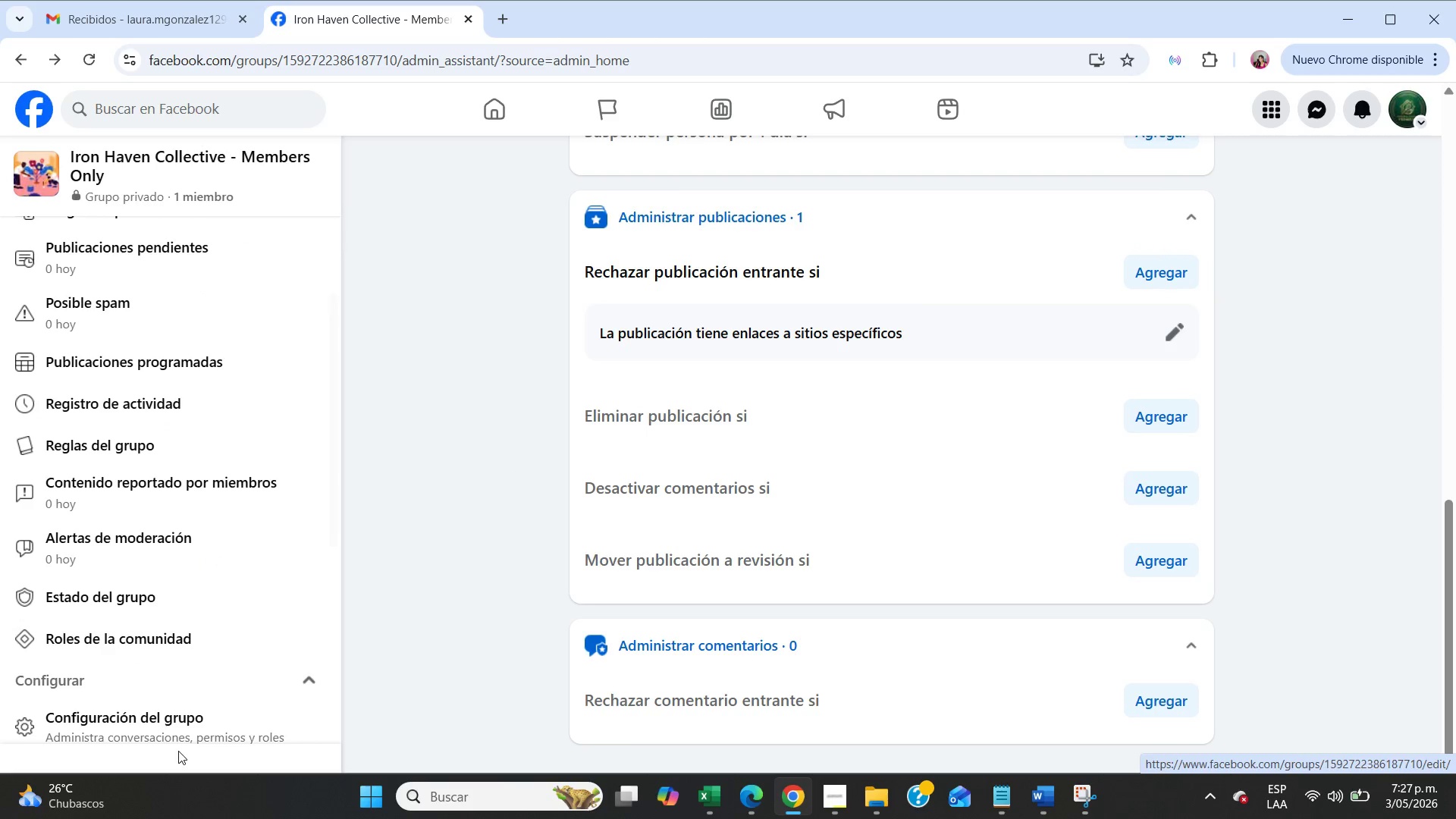 
double_click([178, 732])
 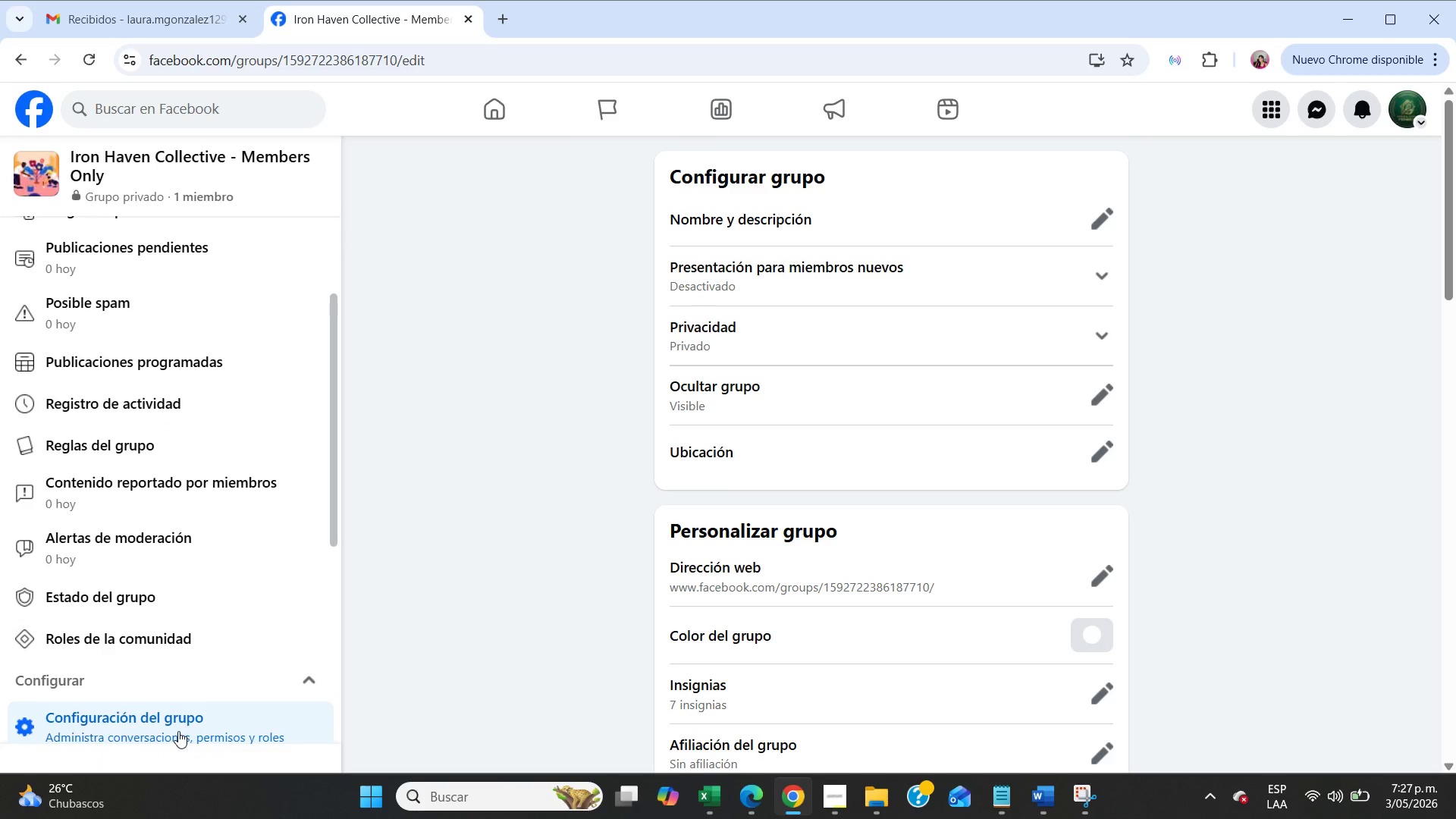 
scroll: coordinate [833, 548], scroll_direction: down, amount: 7.0
 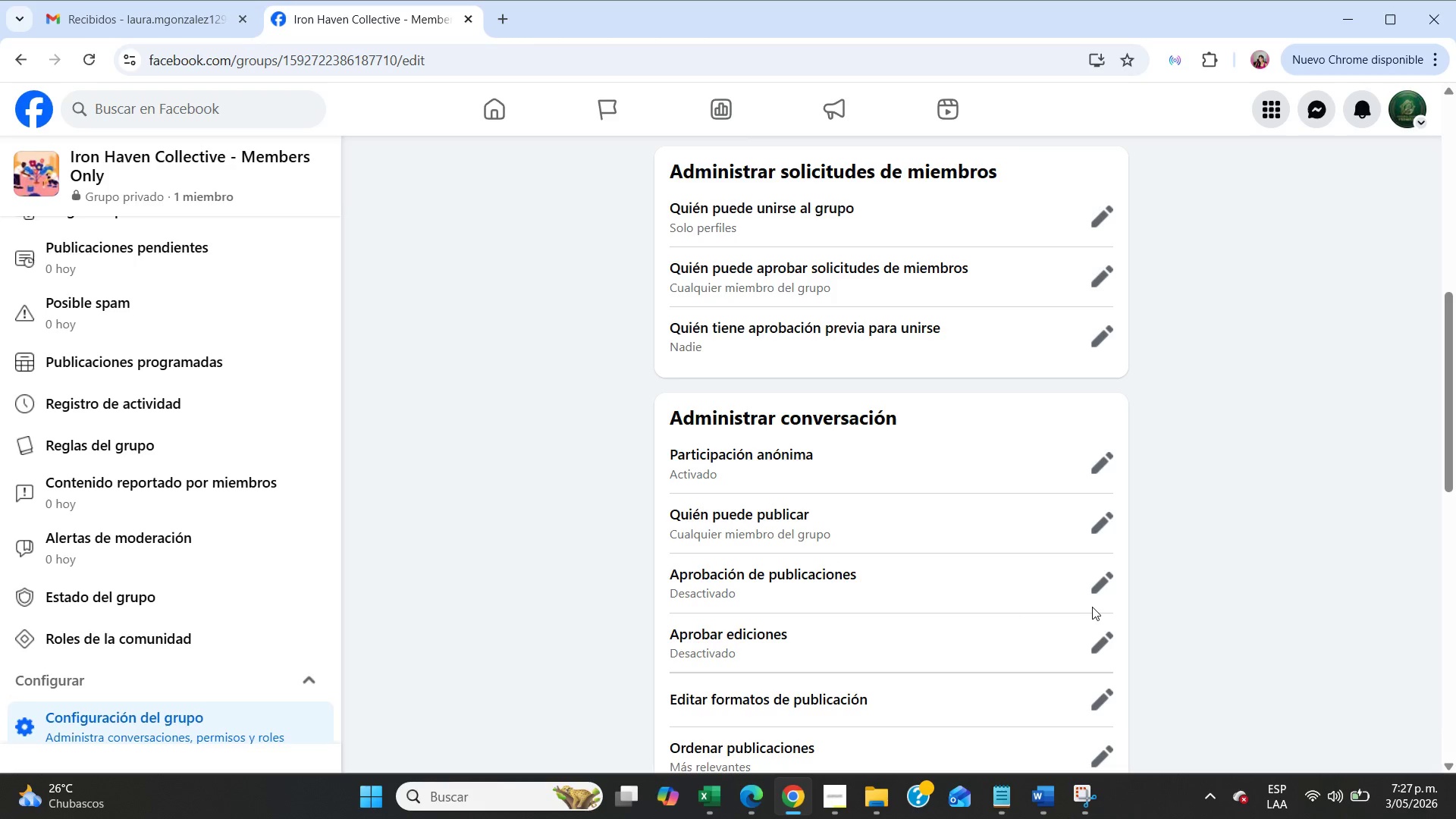 
left_click([1103, 590])
 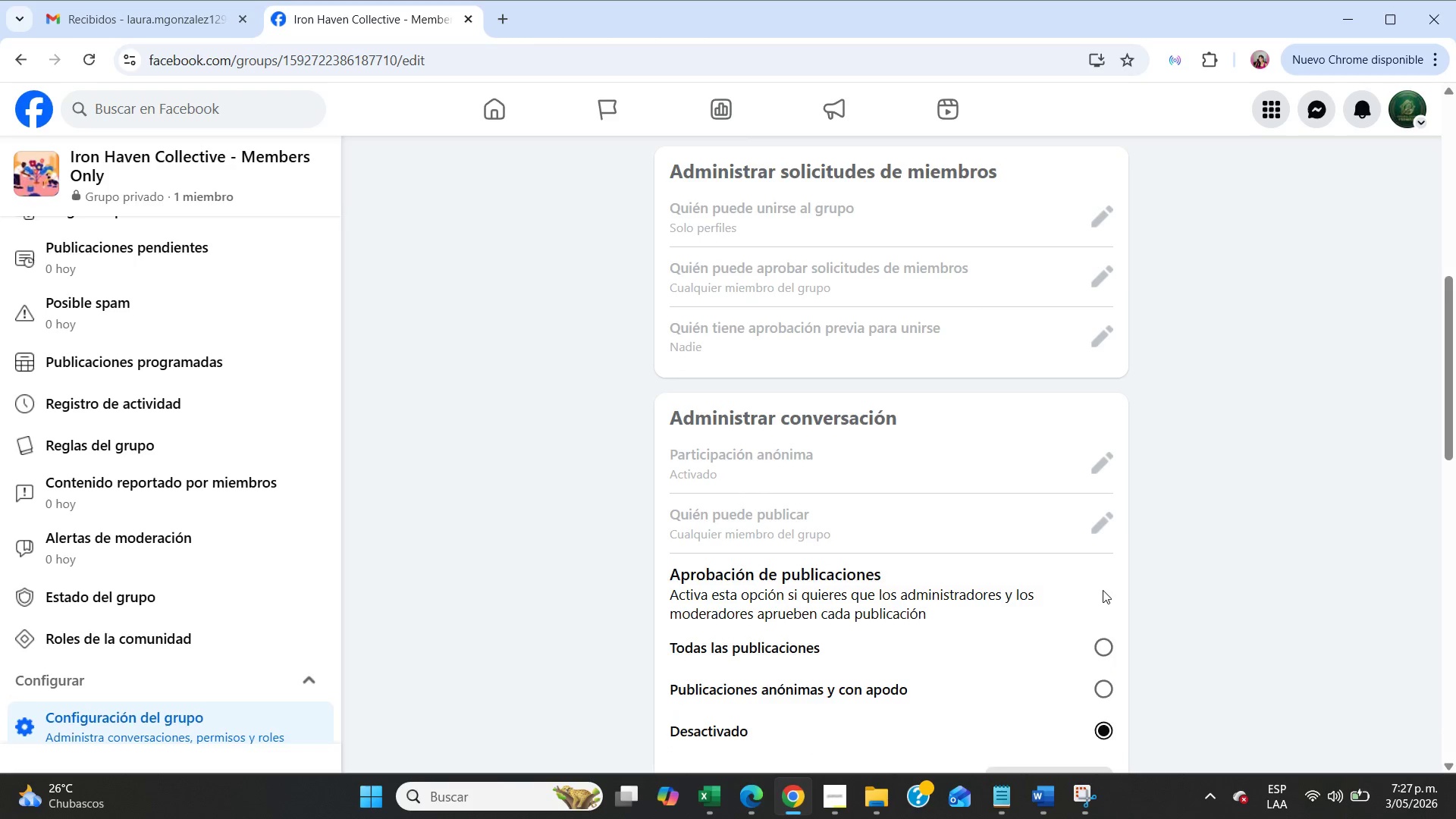 
scroll: coordinate [1103, 590], scroll_direction: down, amount: 2.0
 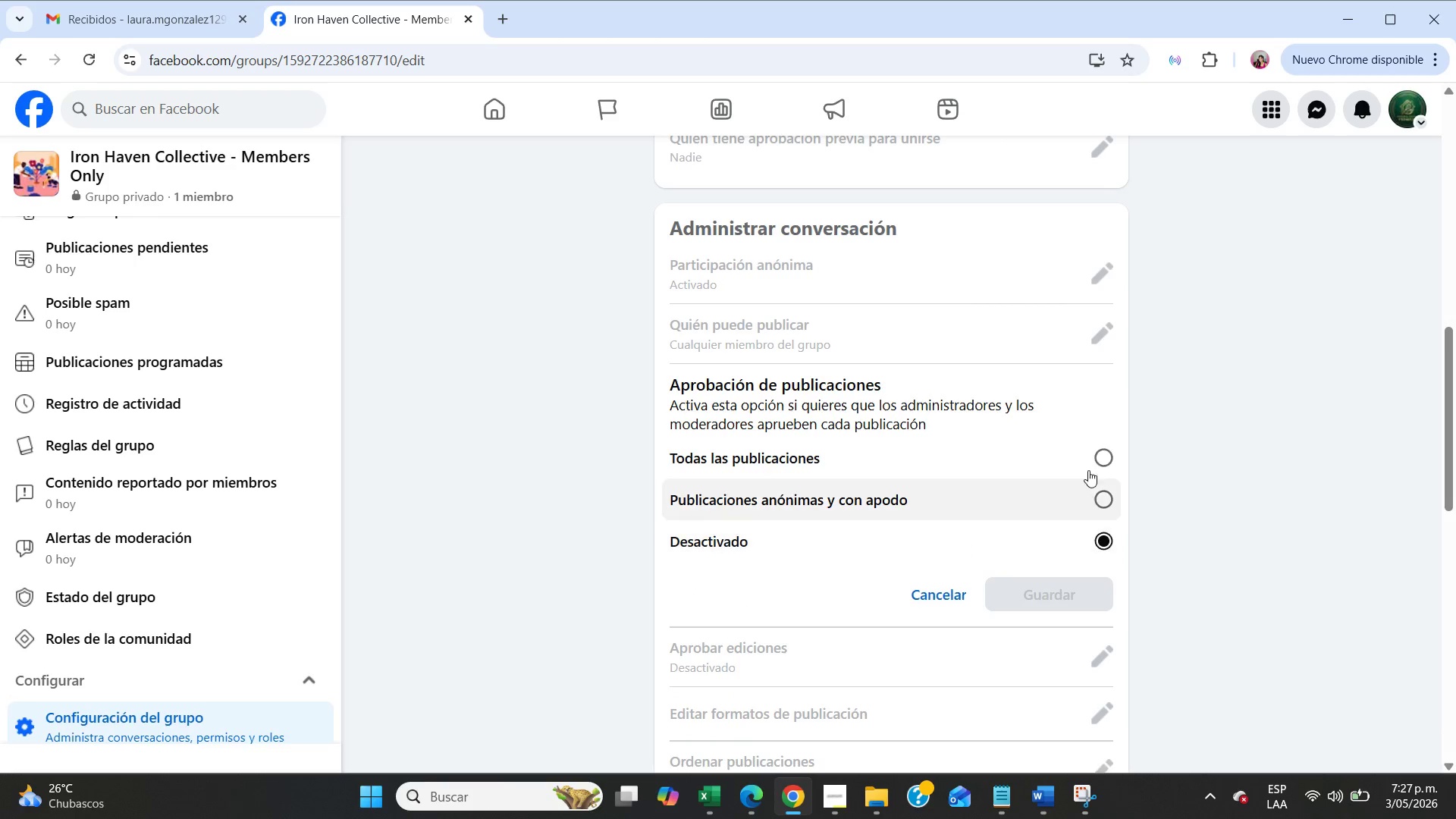 
left_click([1098, 453])
 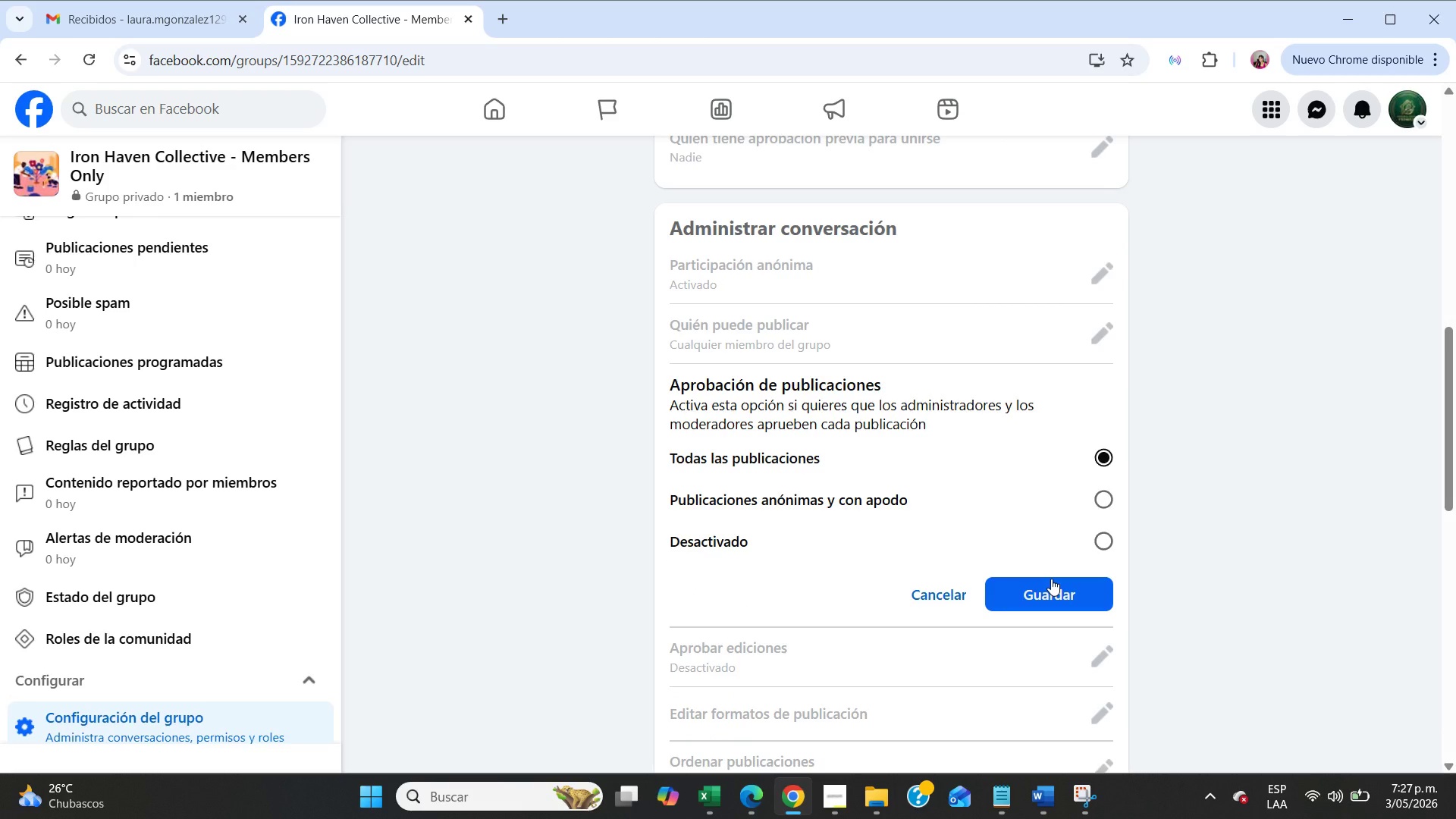 
left_click([1051, 579])
 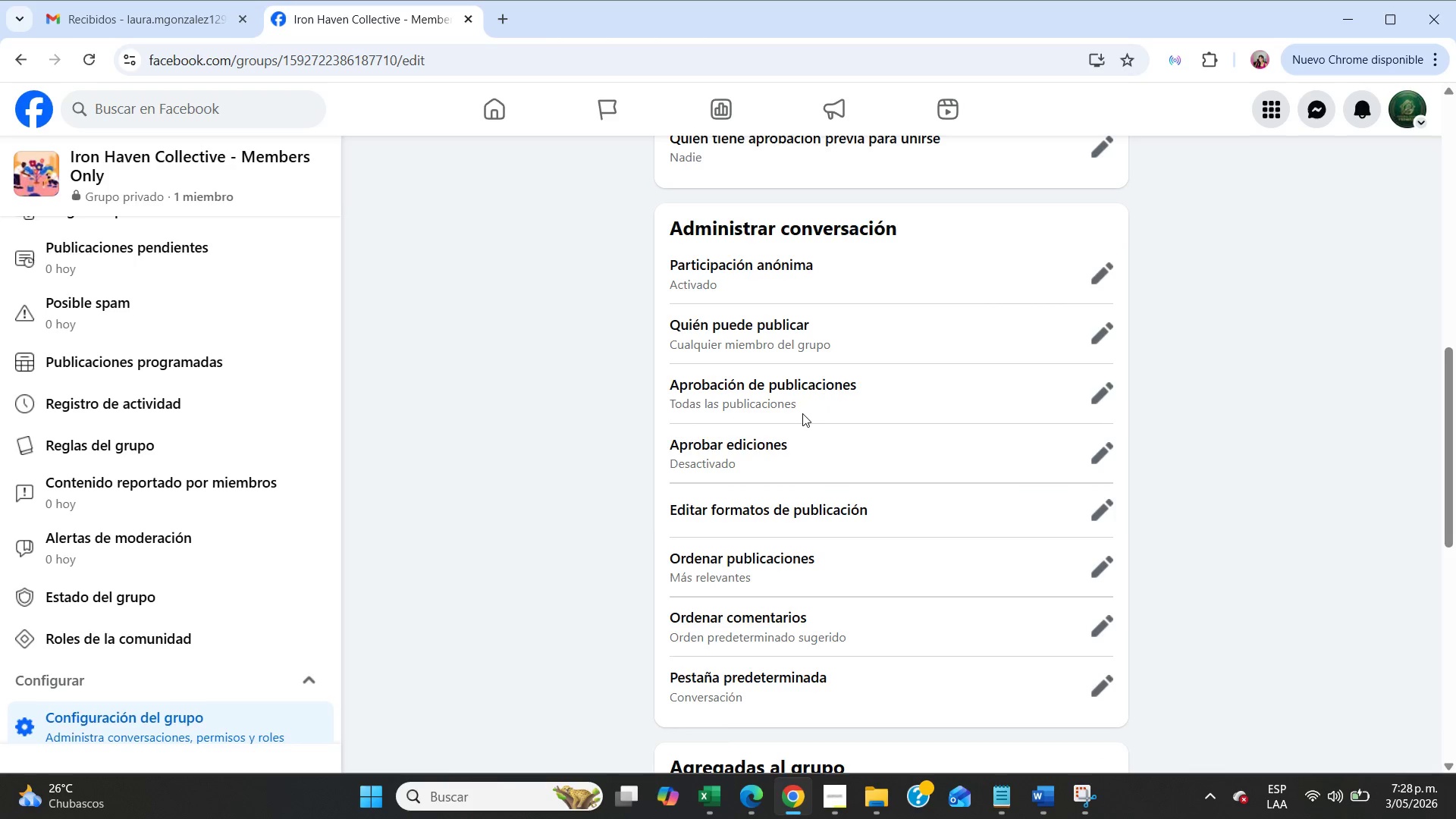 
wait(10.39)
 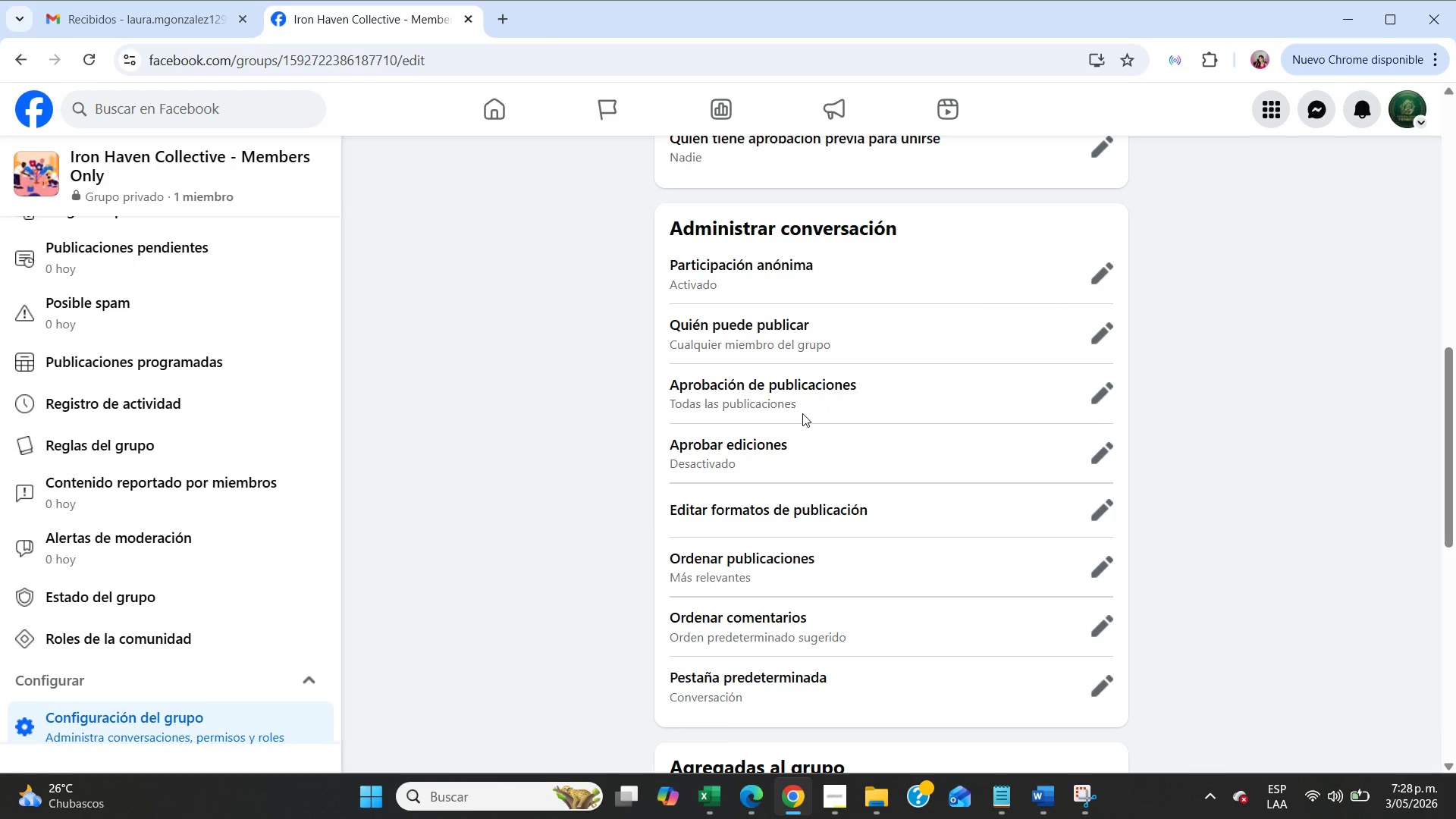 
scroll: coordinate [1008, 592], scroll_direction: down, amount: 5.0
 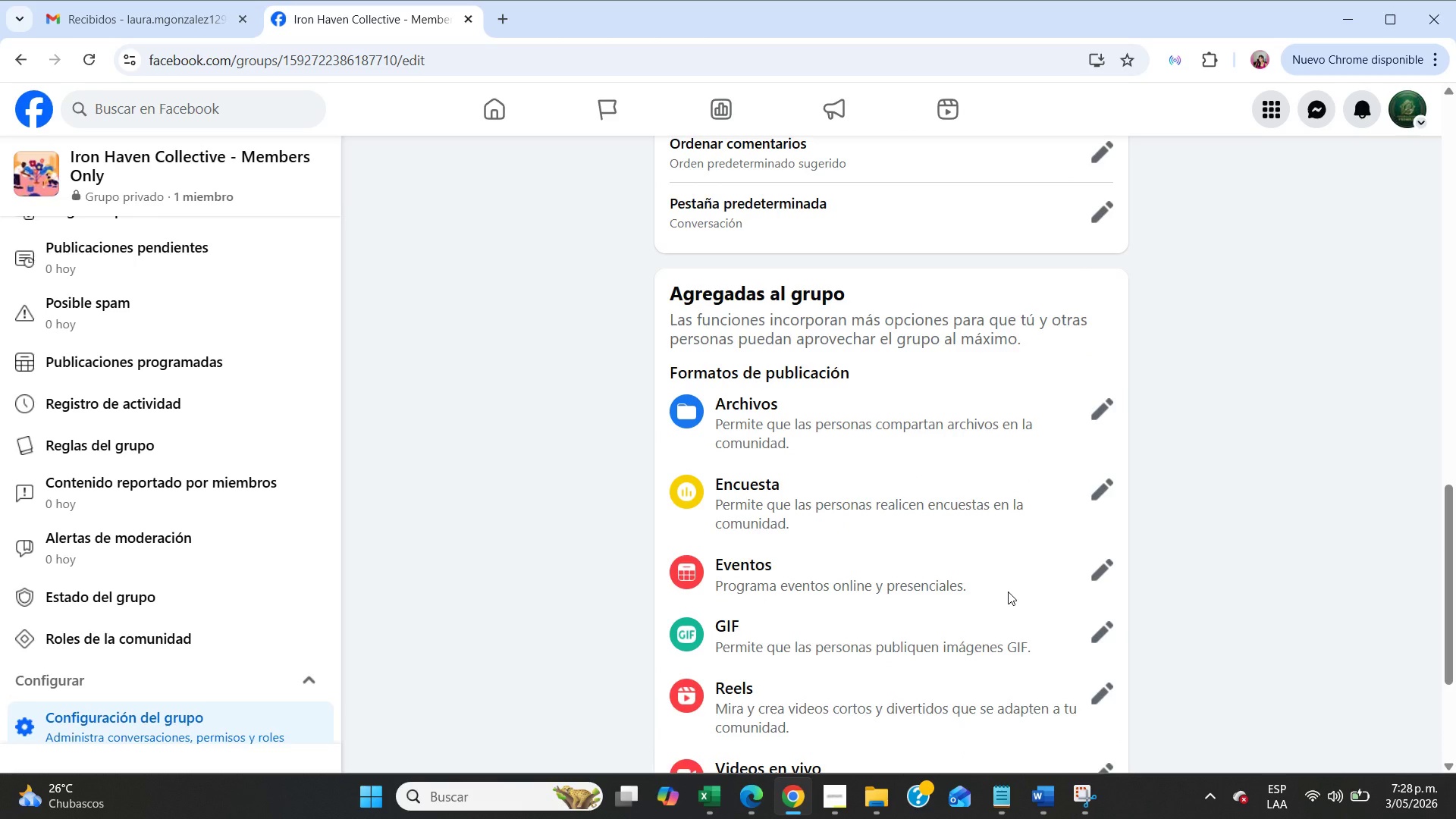 
wait(5.15)
 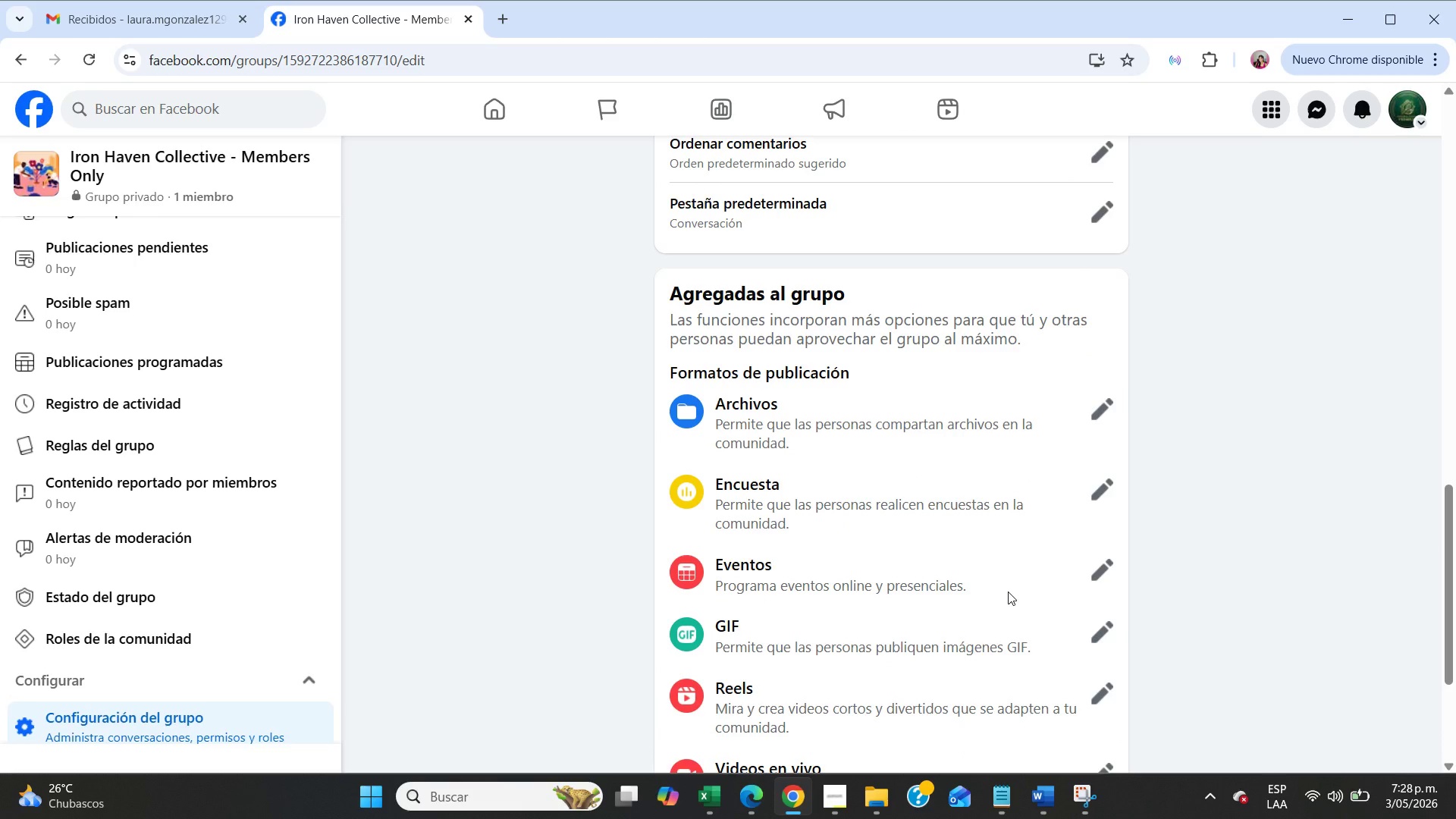 
scroll: coordinate [1008, 592], scroll_direction: down, amount: 1.0
 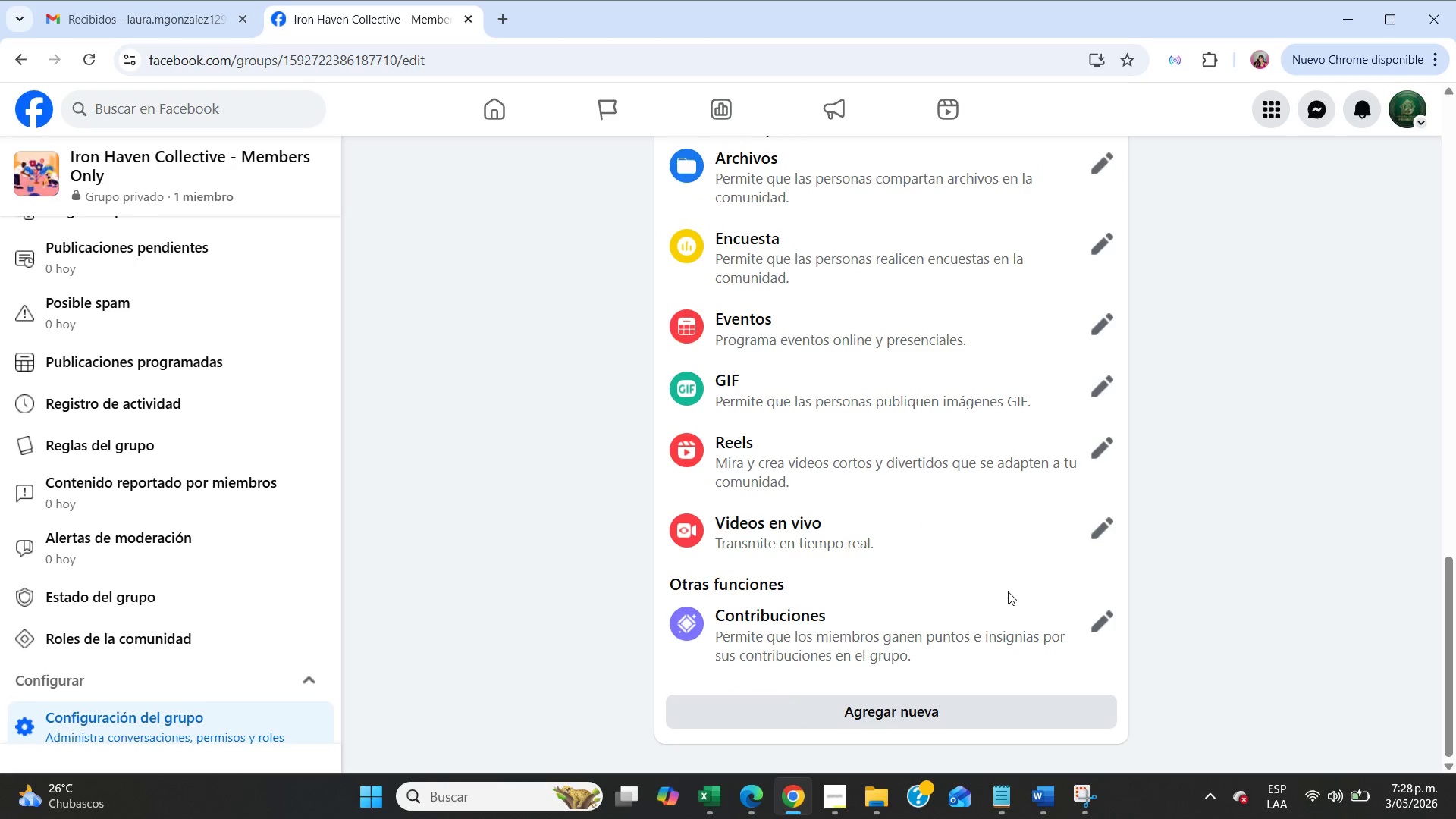 
left_click([903, 706])
 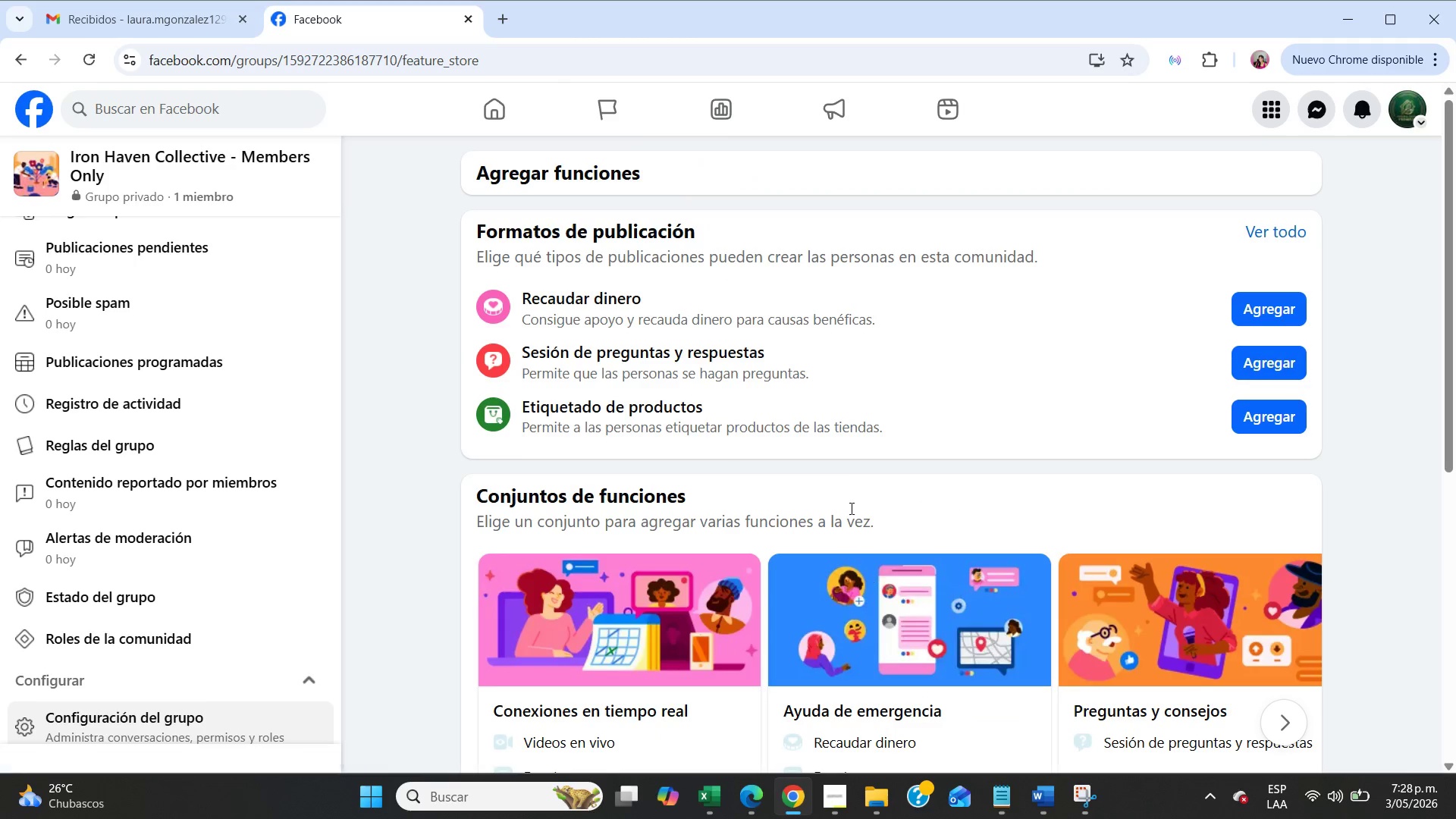 
scroll: coordinate [845, 478], scroll_direction: down, amount: 4.0
 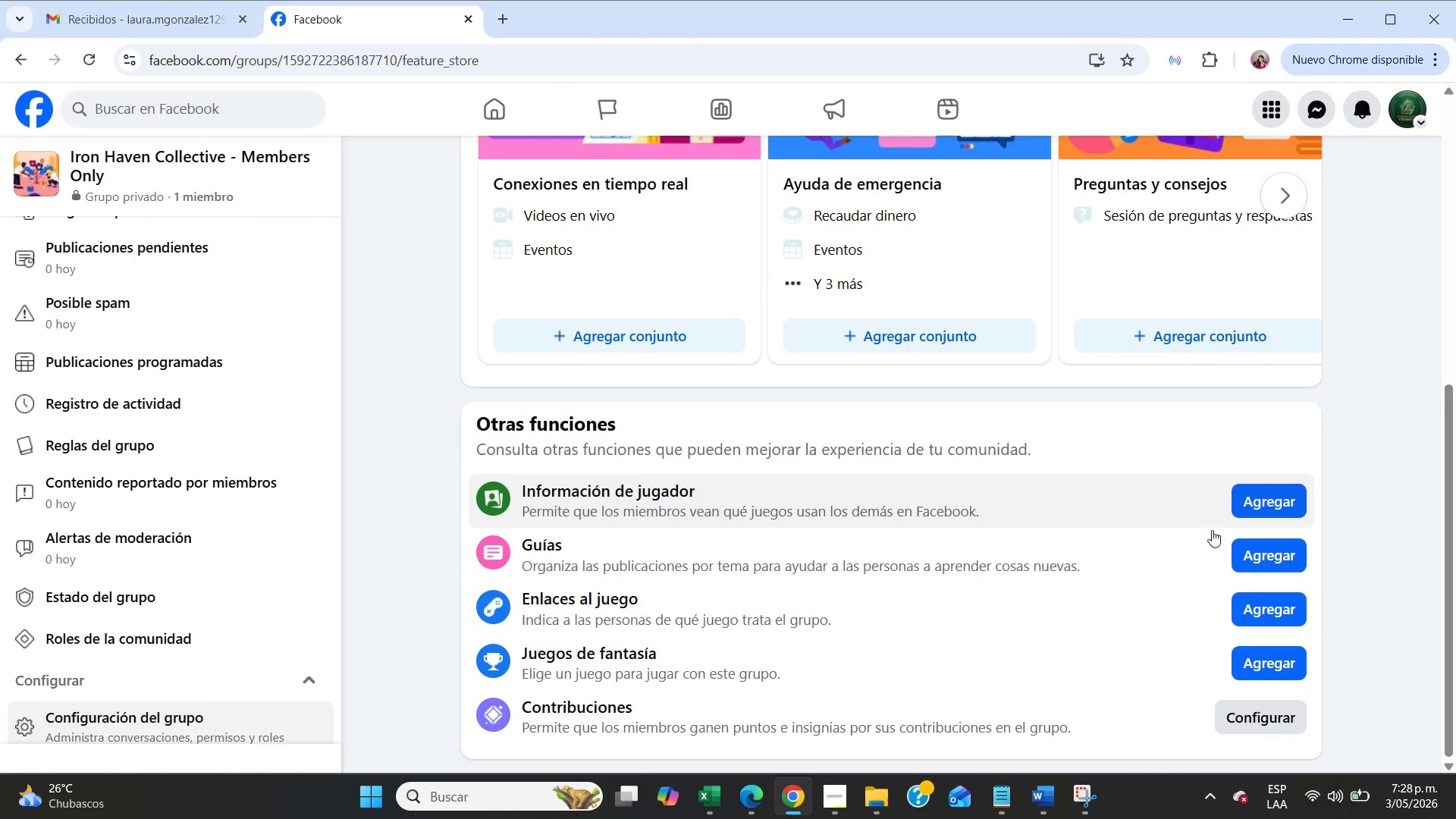 
left_click([1256, 550])
 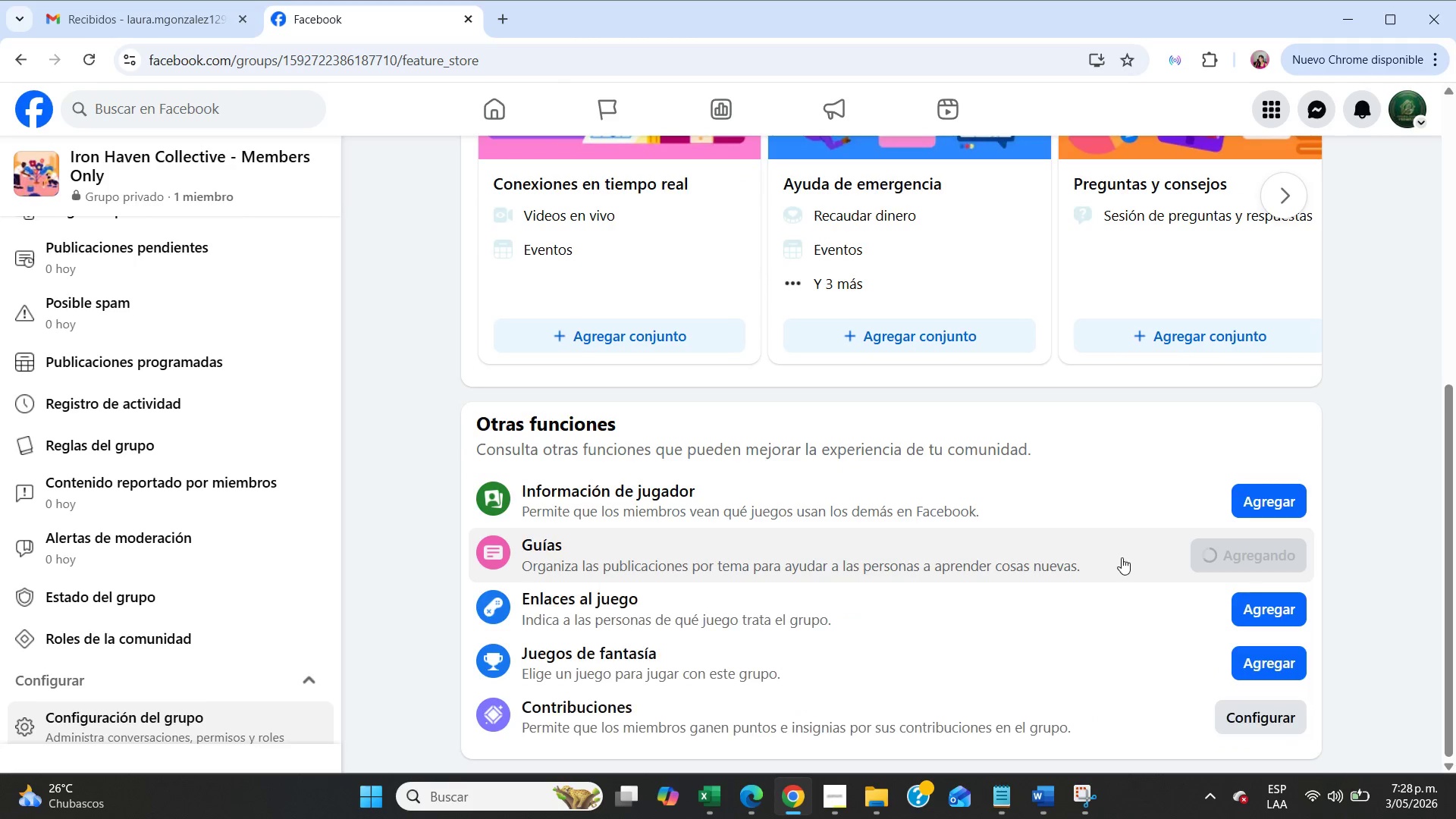 
scroll: coordinate [1121, 557], scroll_direction: up, amount: 5.0
 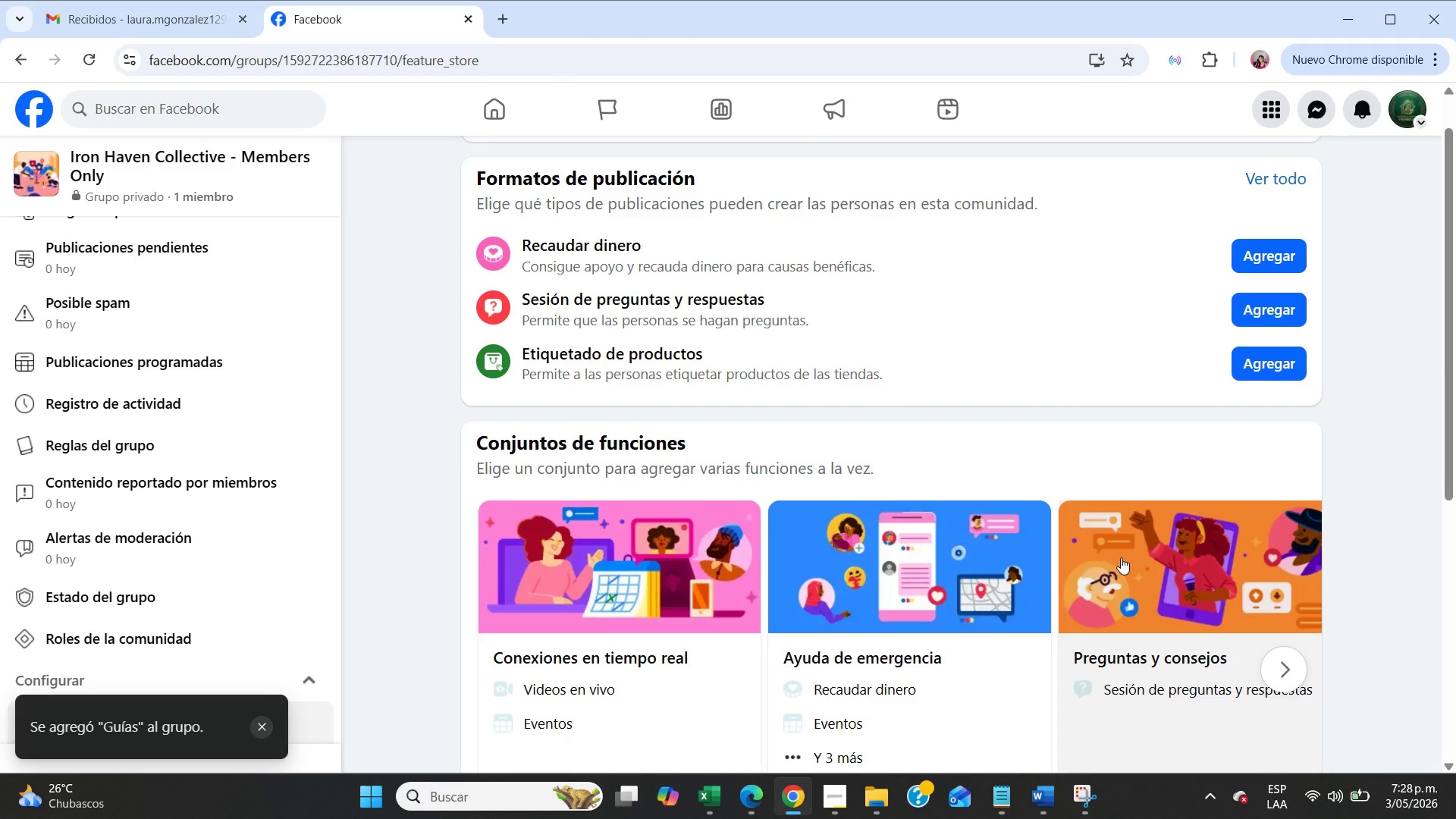 
scroll: coordinate [1121, 557], scroll_direction: down, amount: 7.0
 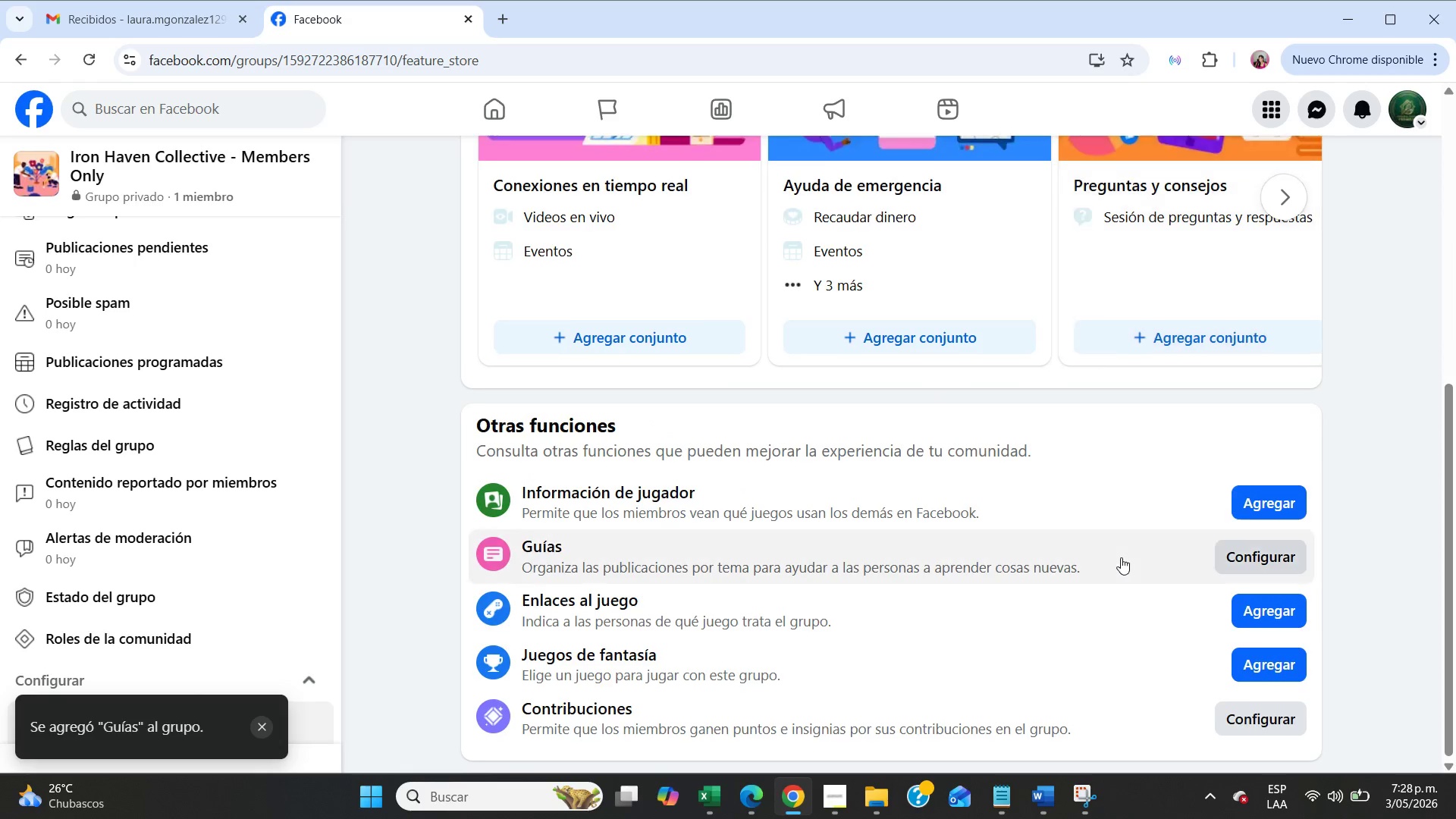 
scroll: coordinate [1121, 557], scroll_direction: up, amount: 11.0
 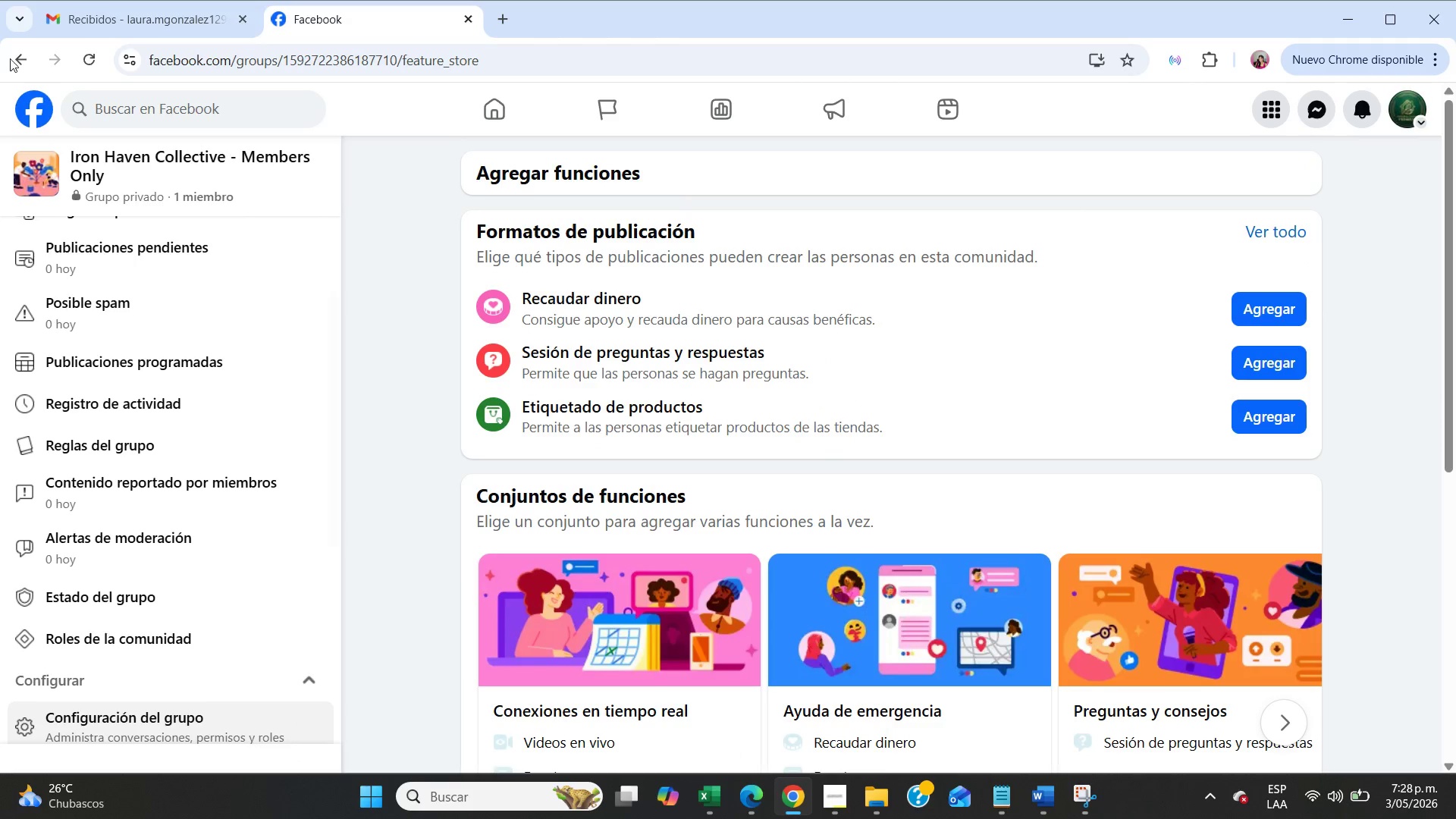 
left_click([14, 55])
 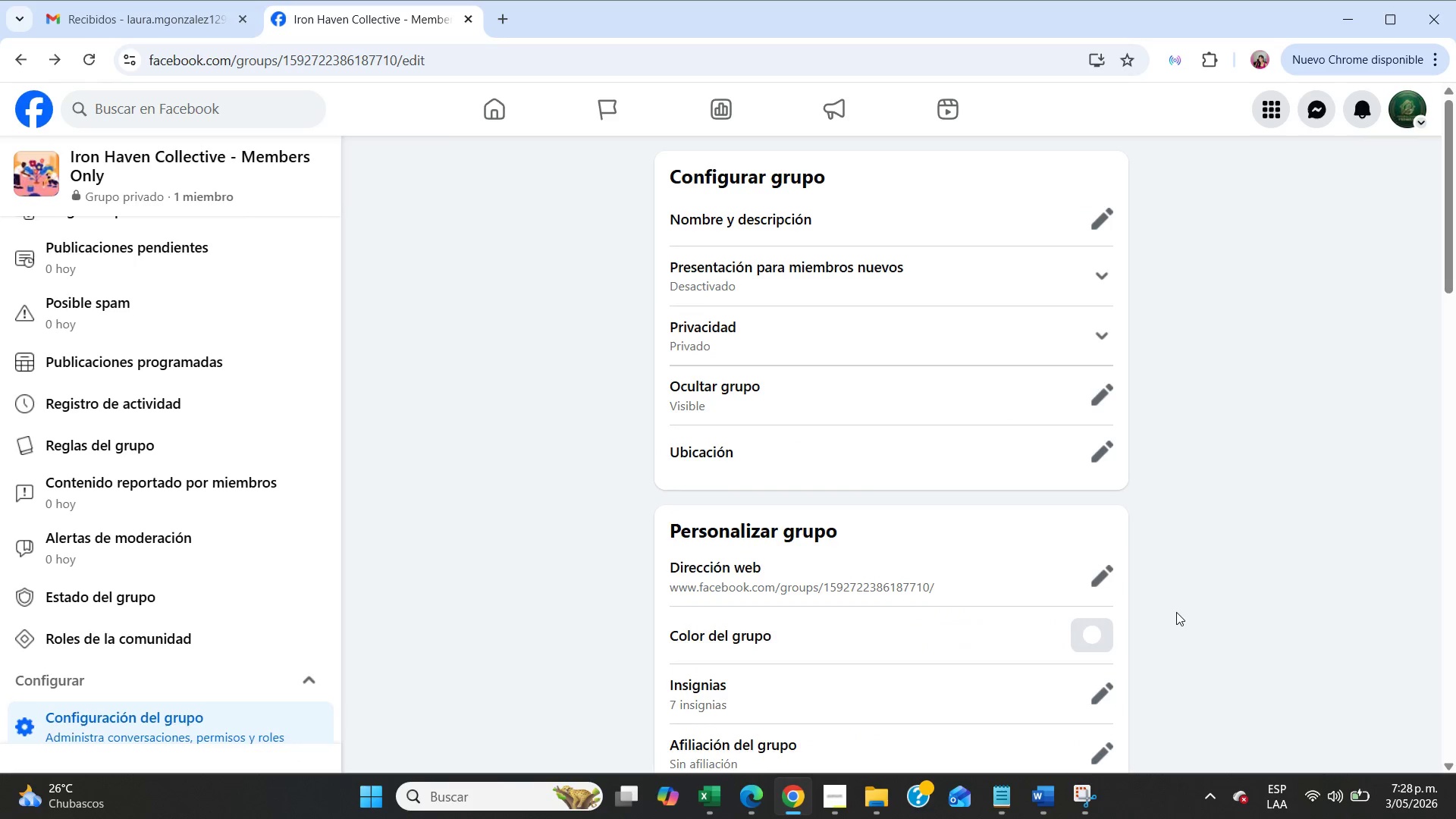 
scroll: coordinate [1176, 612], scroll_direction: down, amount: 4.0
 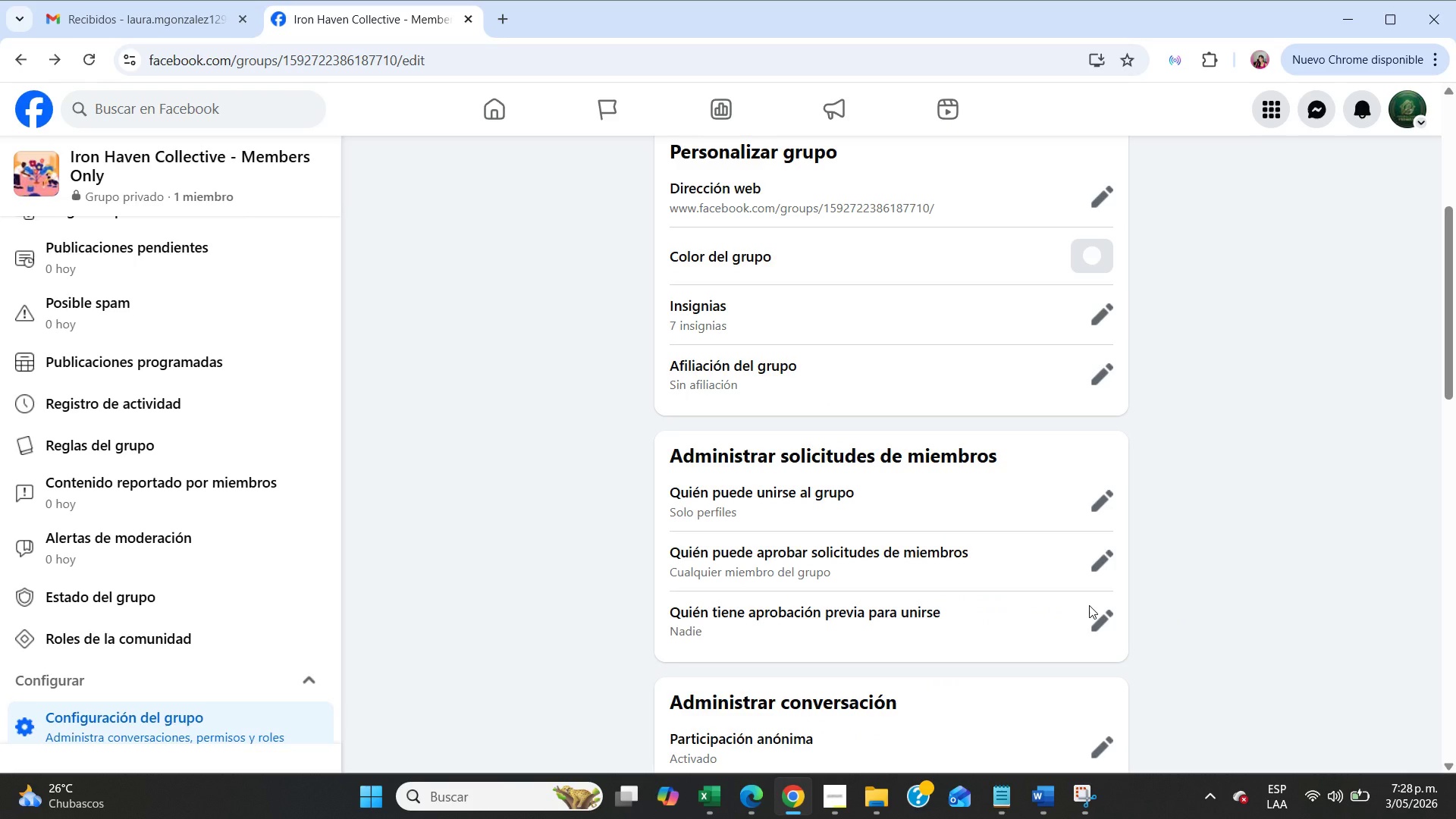 
left_click([1103, 566])
 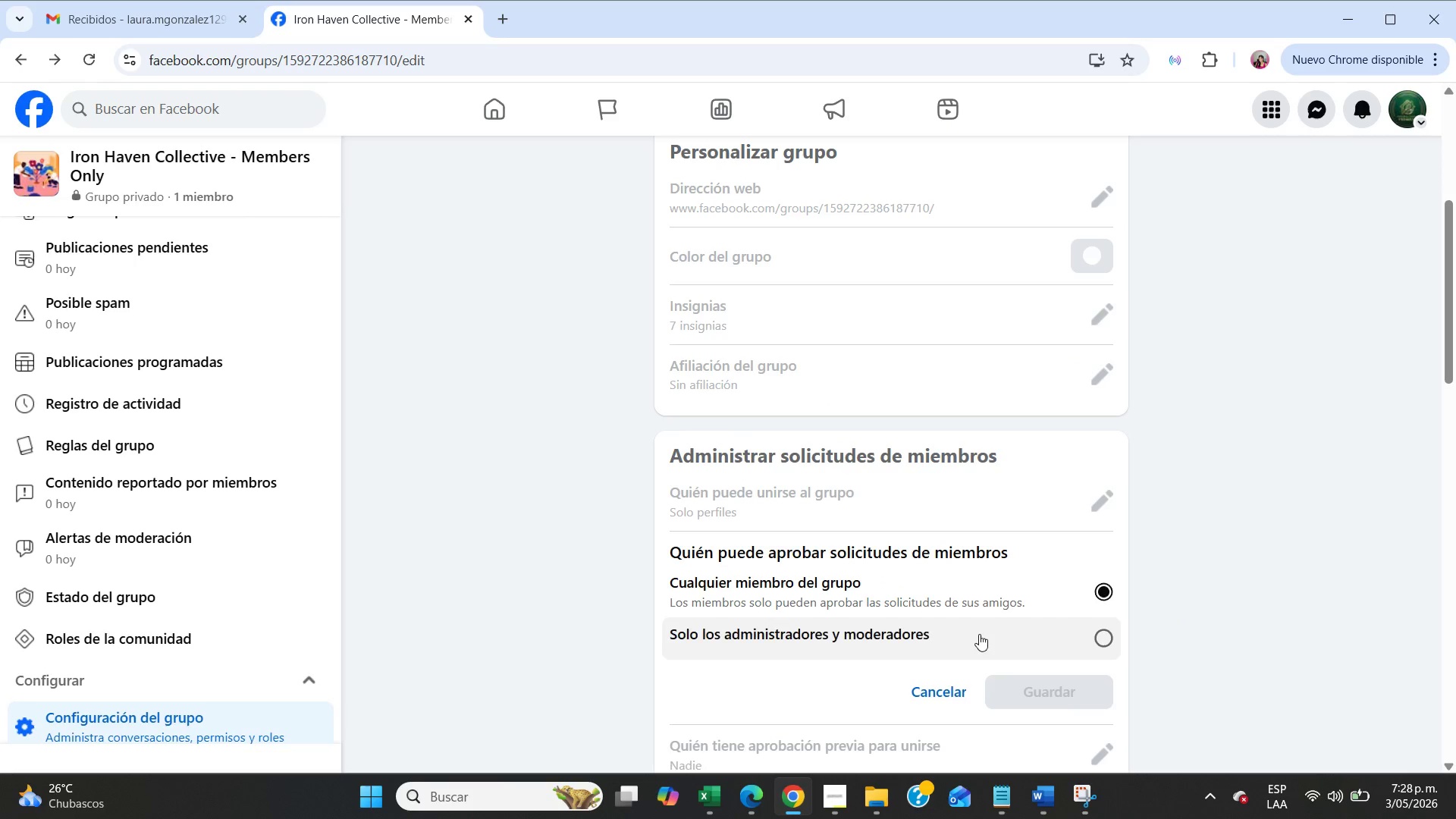 
left_click([986, 639])
 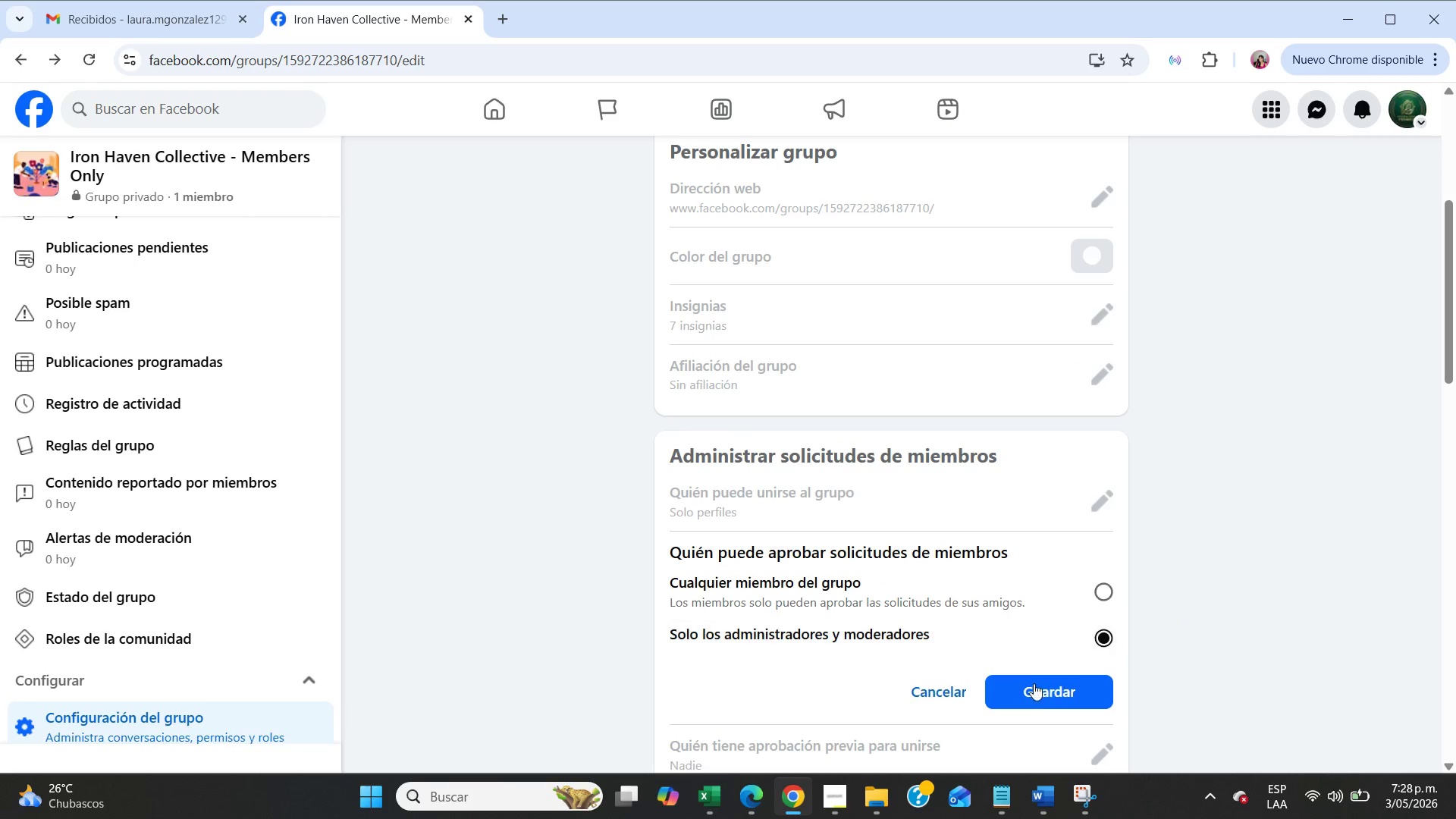 
left_click([1039, 692])
 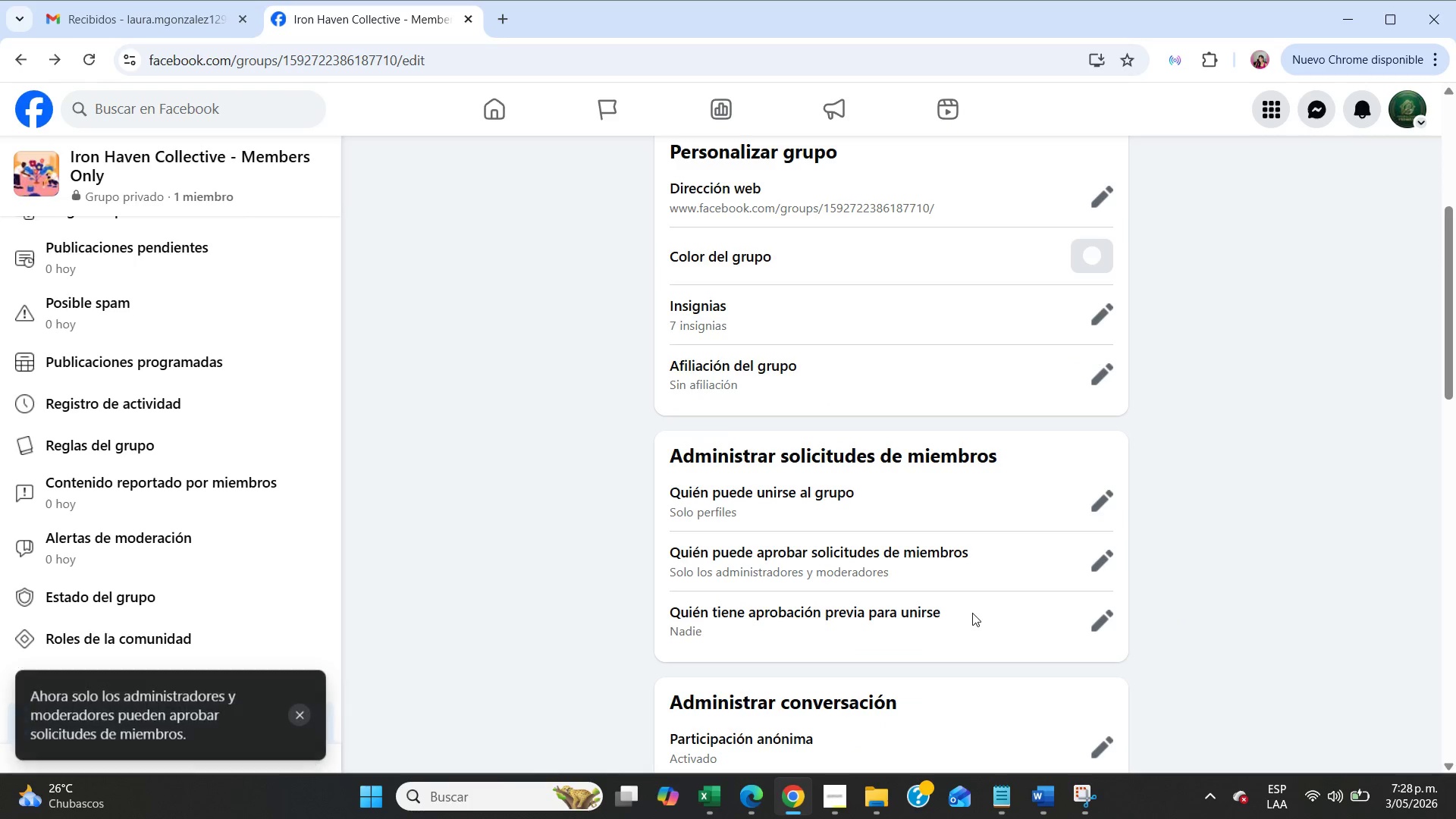 
scroll: coordinate [972, 613], scroll_direction: up, amount: 2.0
 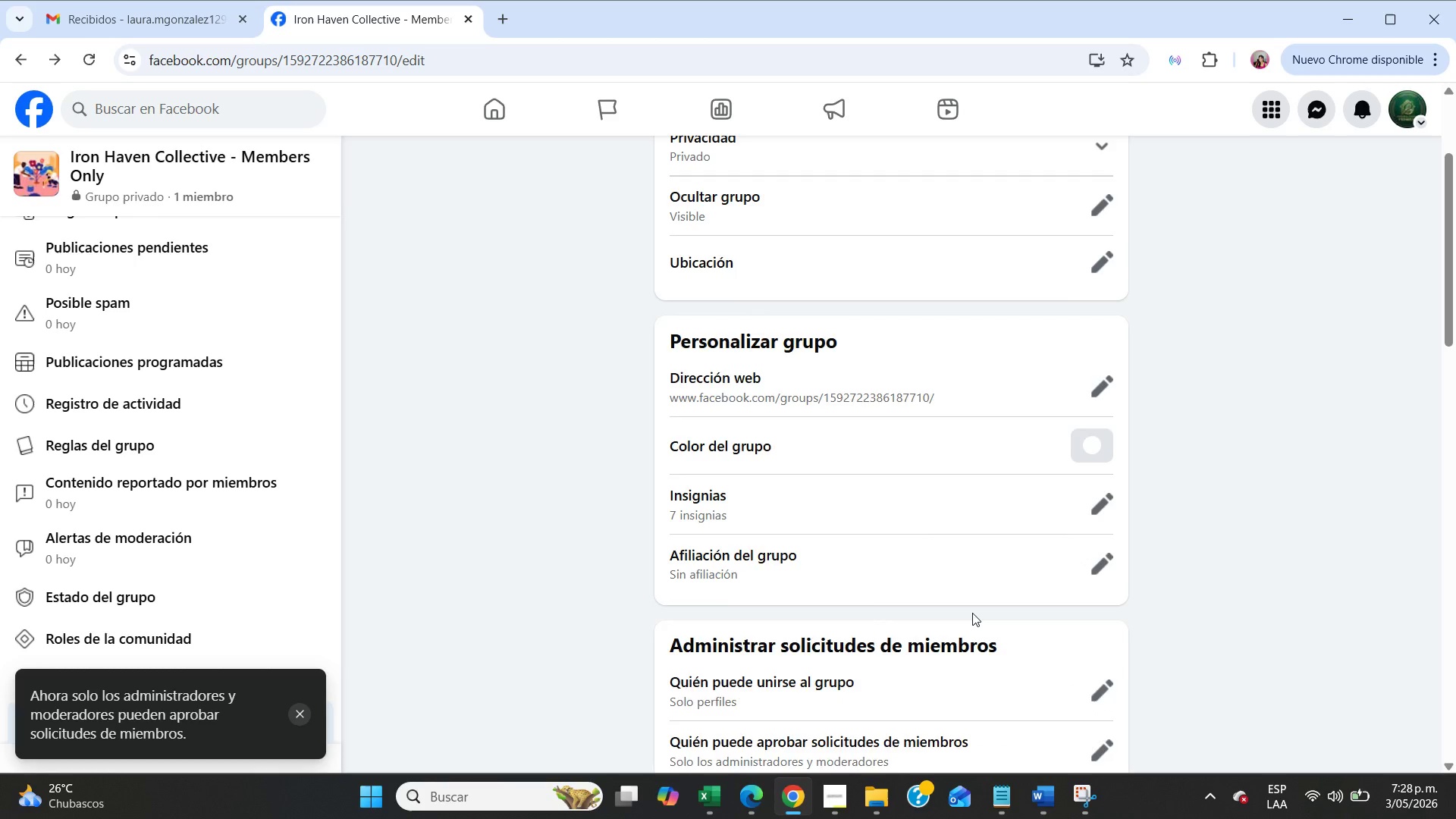 
scroll: coordinate [972, 613], scroll_direction: down, amount: 7.0
 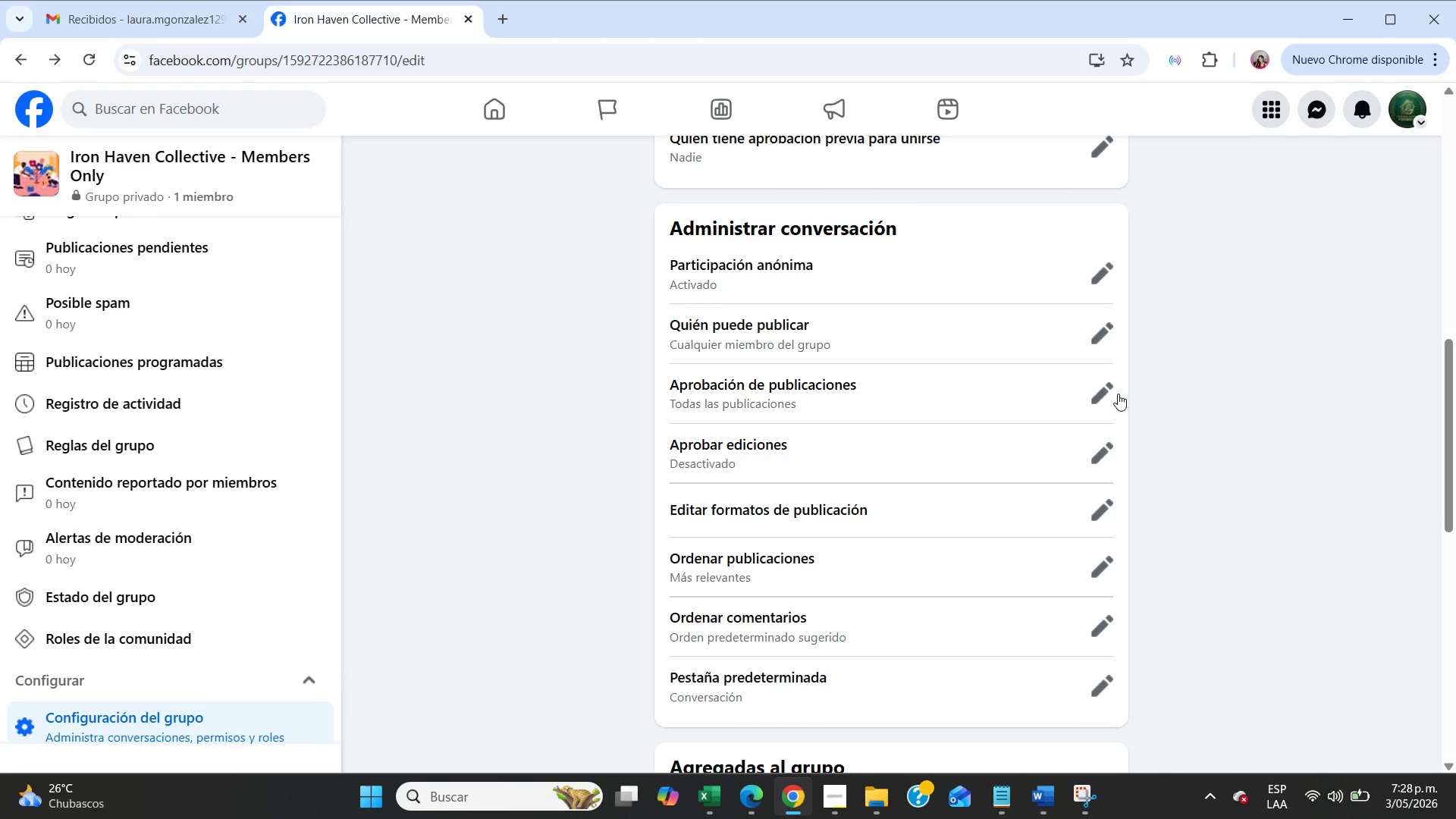 
left_click([1111, 396])
 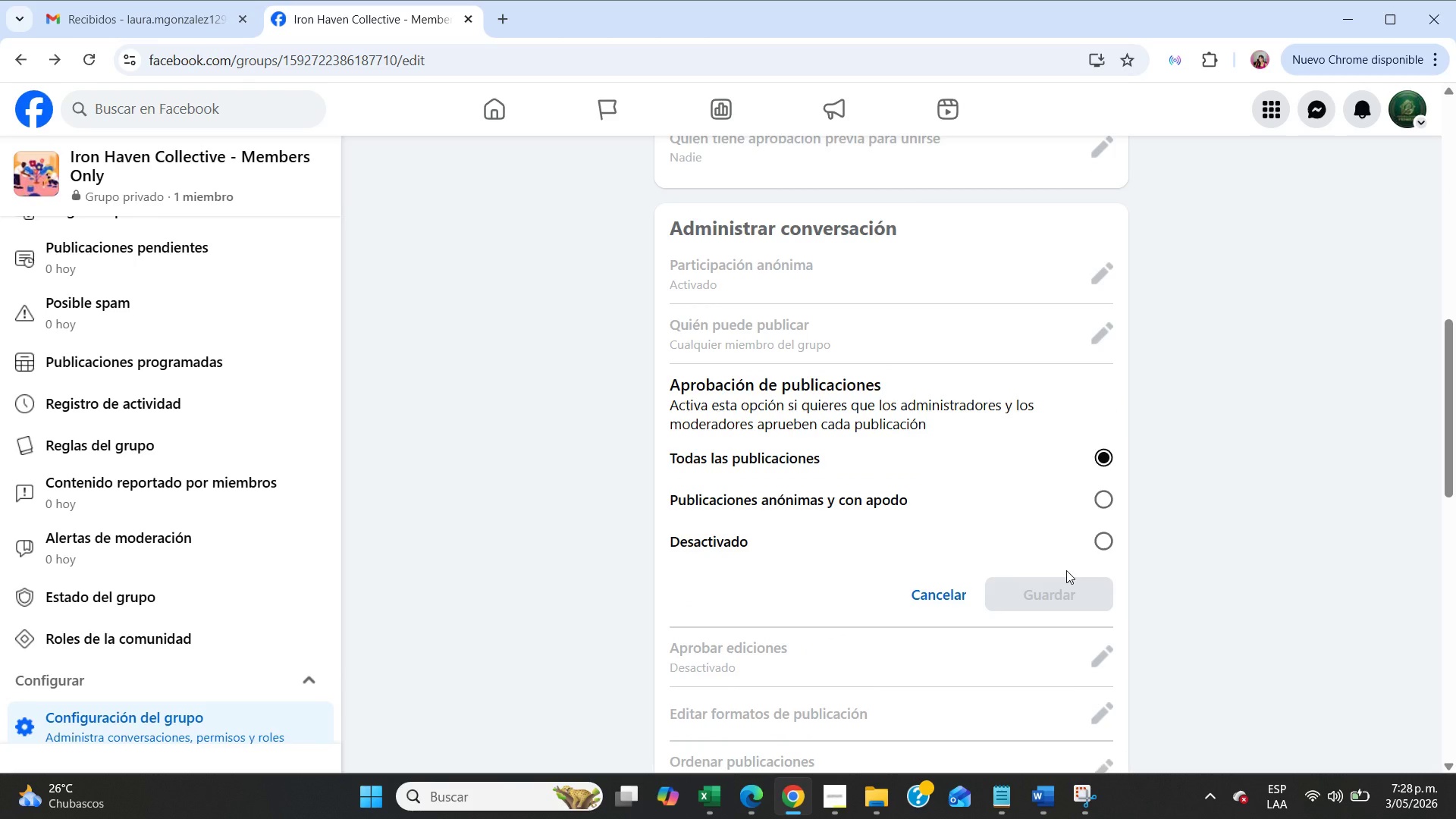 
wait(7.55)
 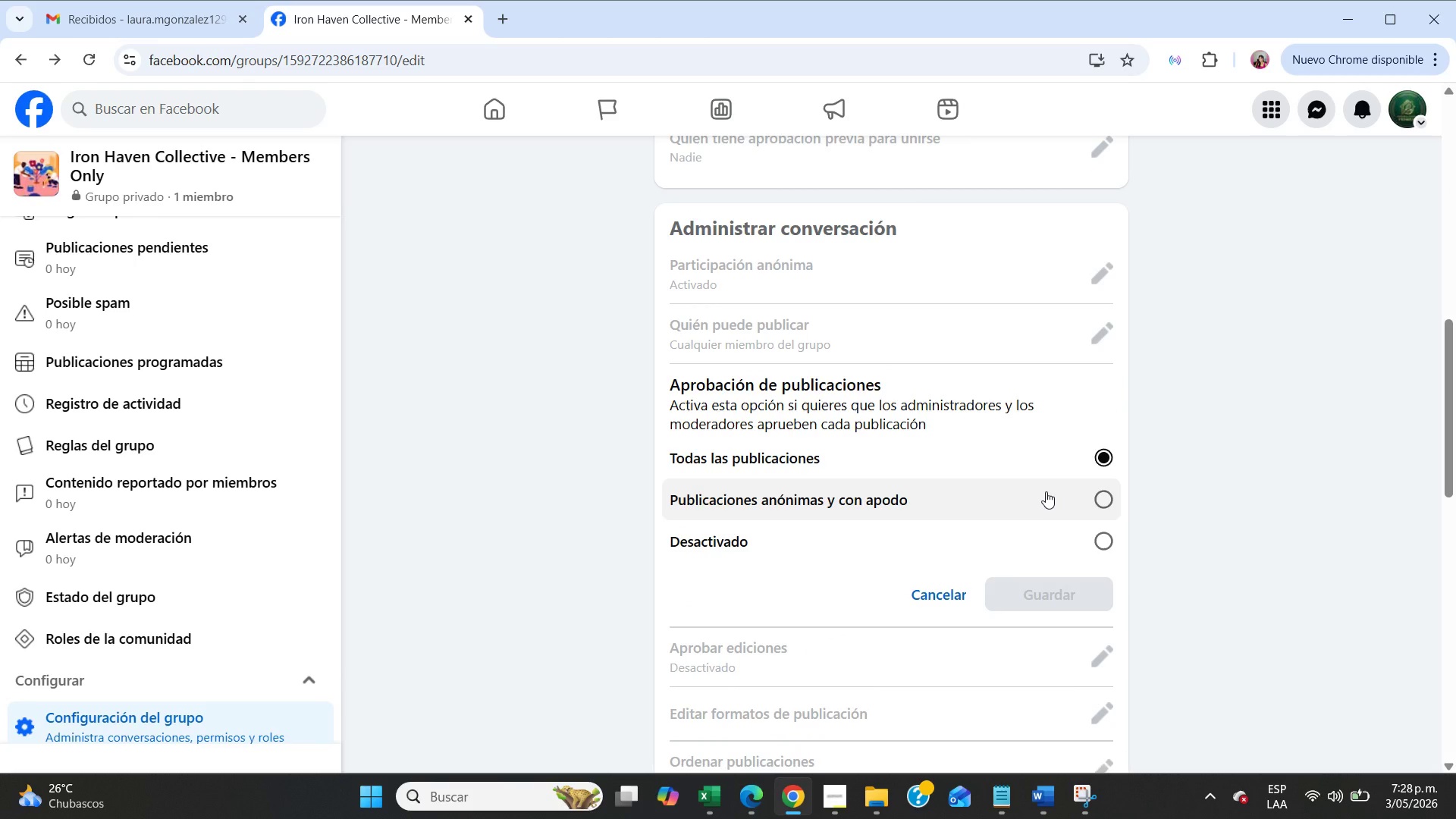 
left_click([935, 491])
 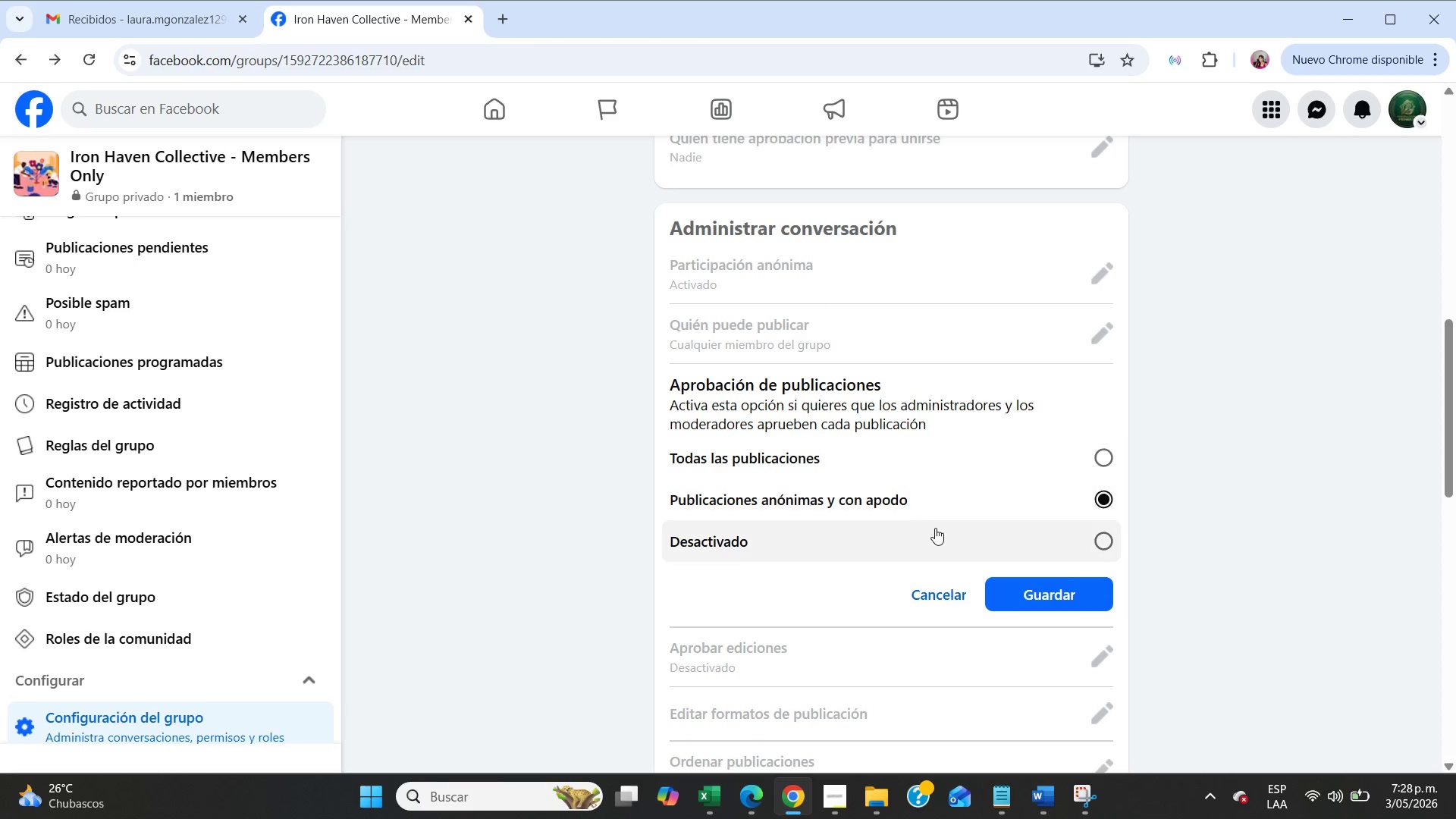 
left_click([935, 528])
 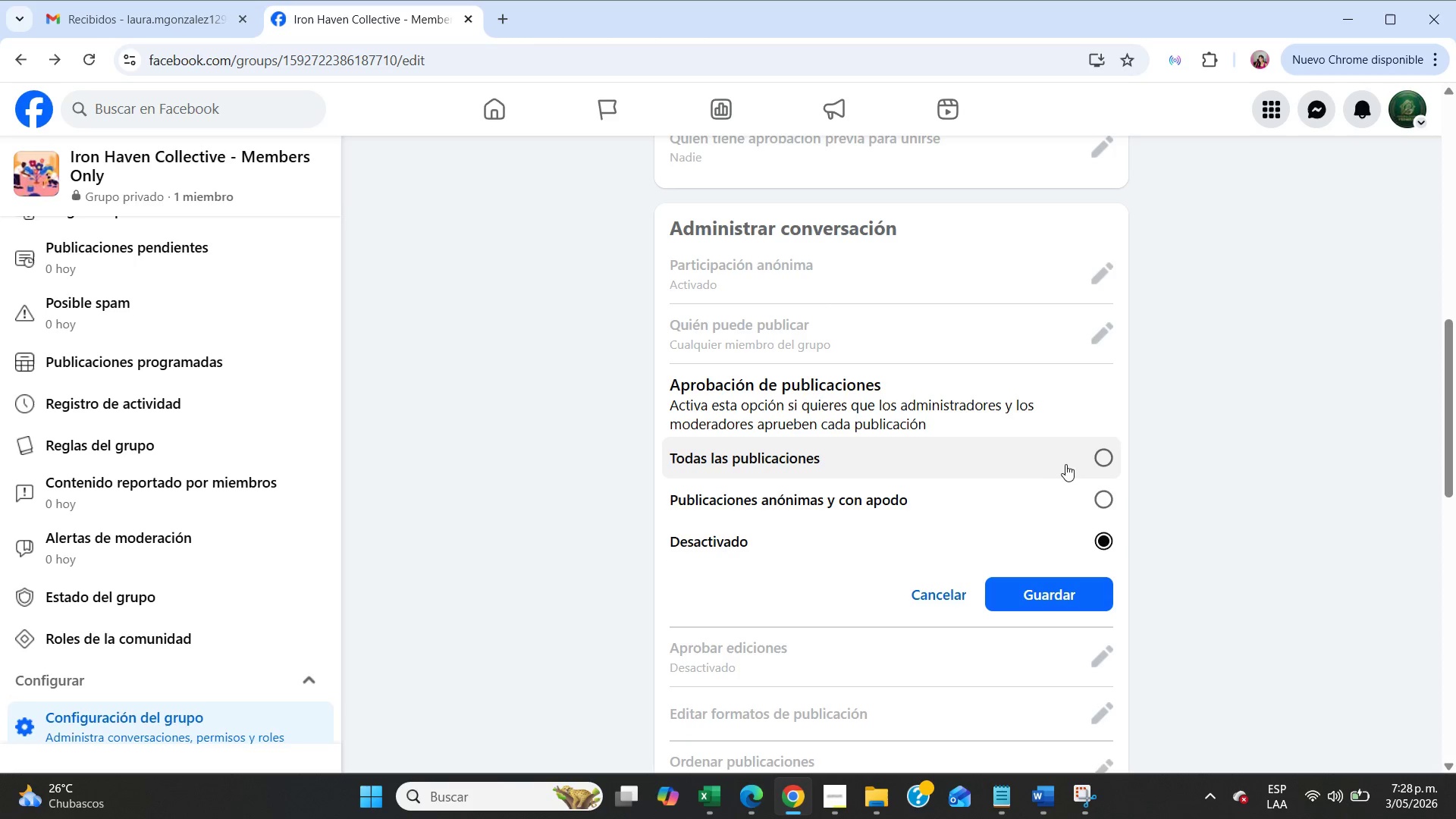 
left_click([1069, 466])
 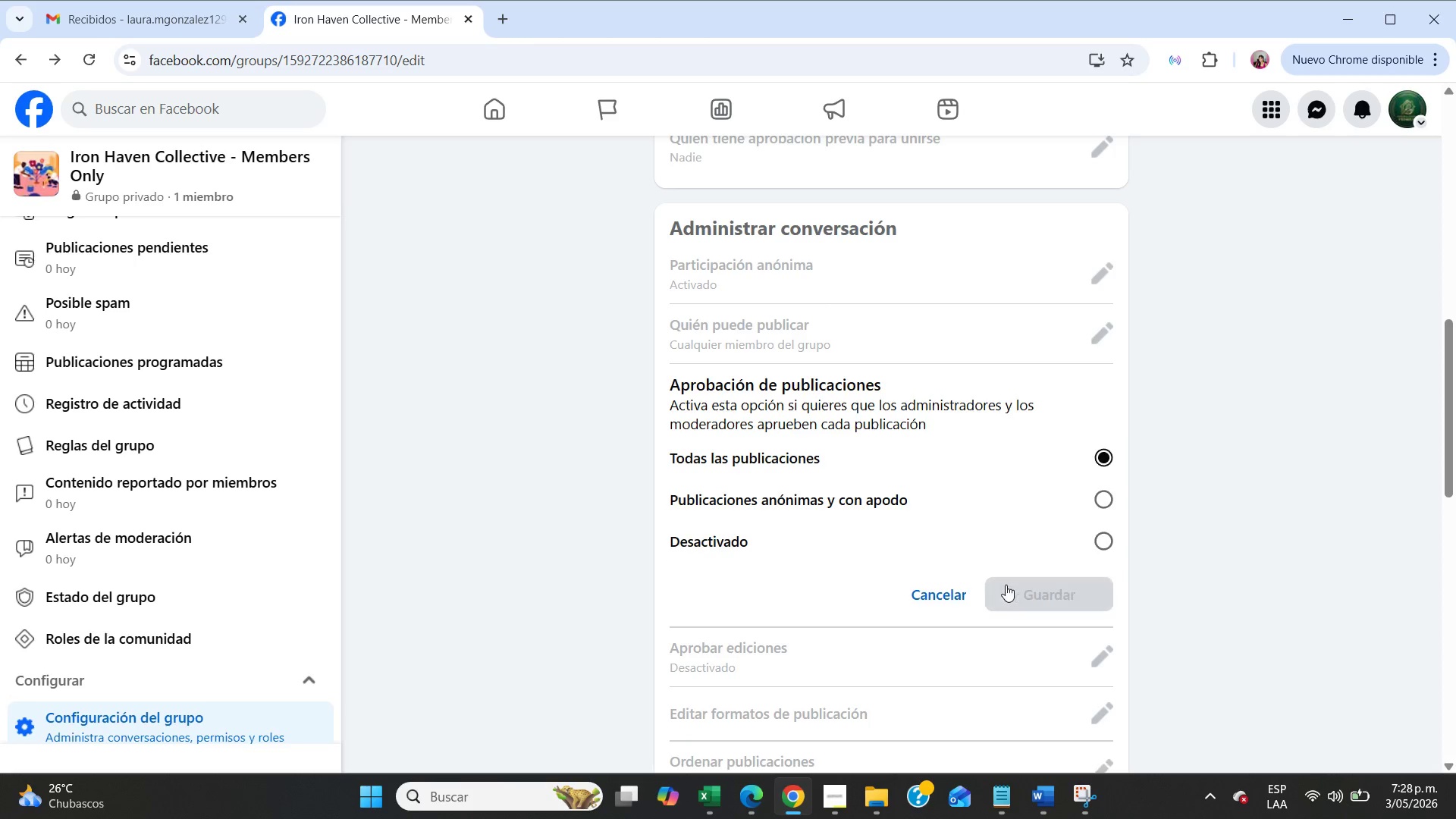 
left_click([938, 598])
 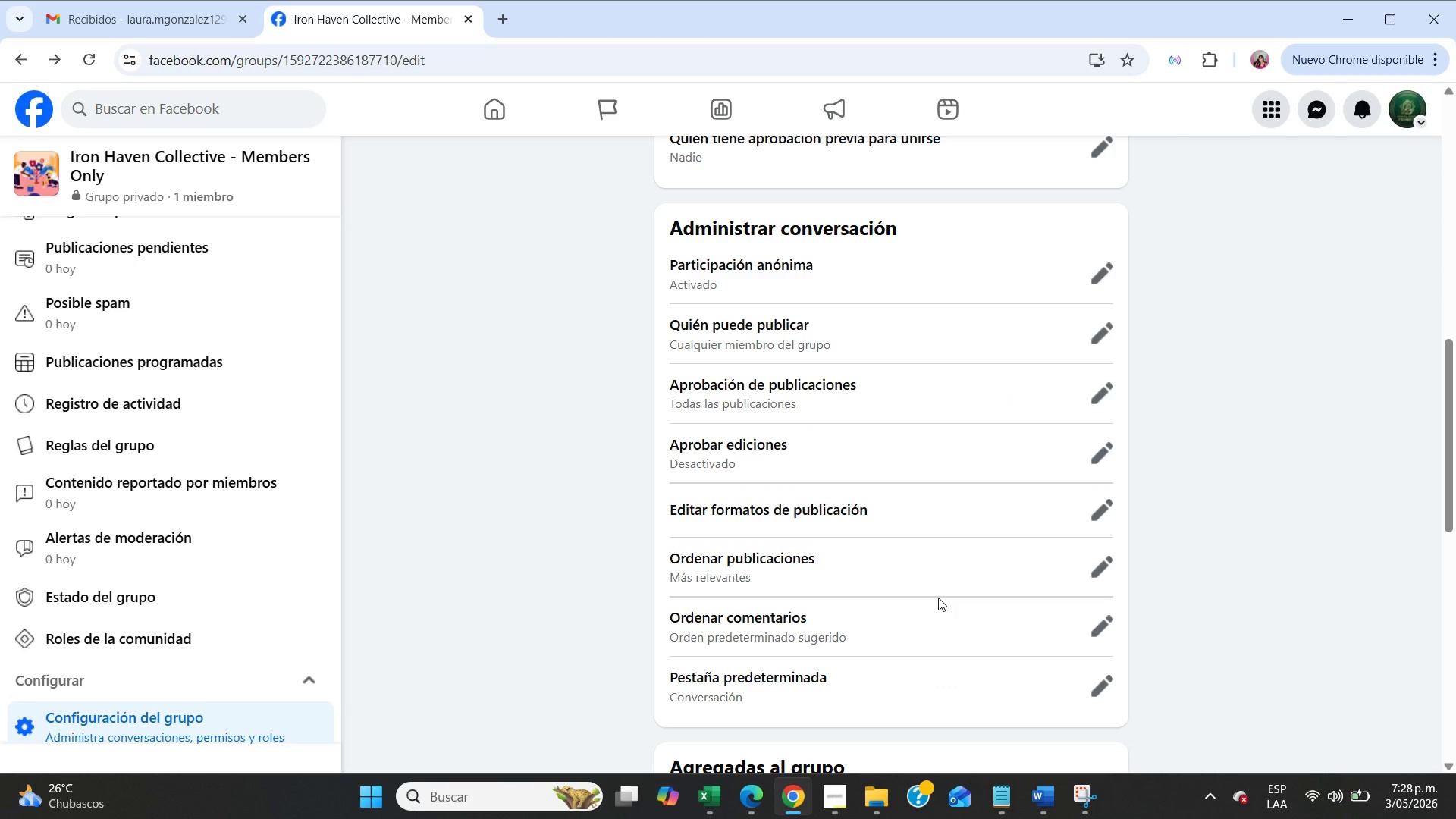 
wait(5.75)
 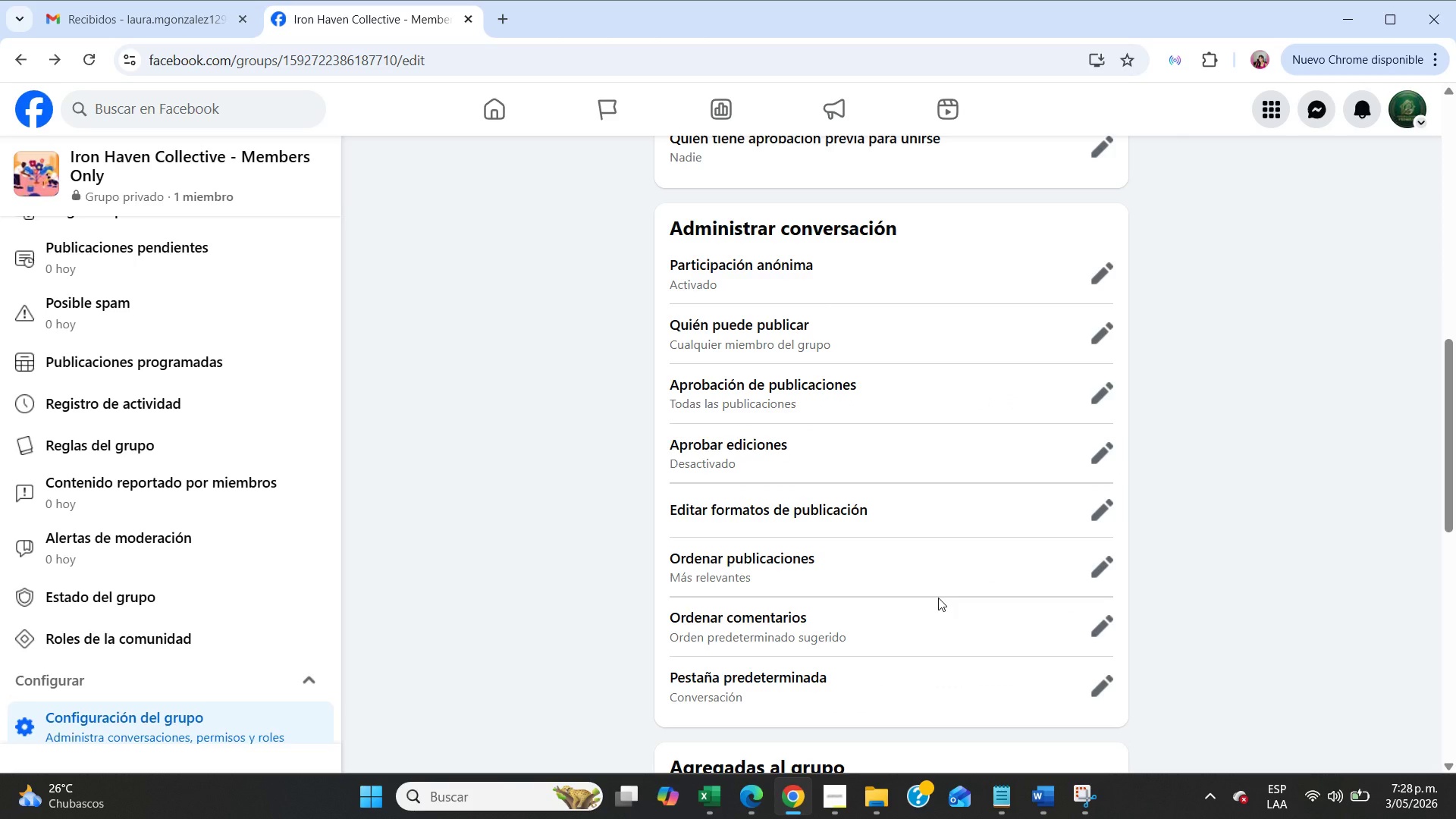 
left_click([1100, 507])
 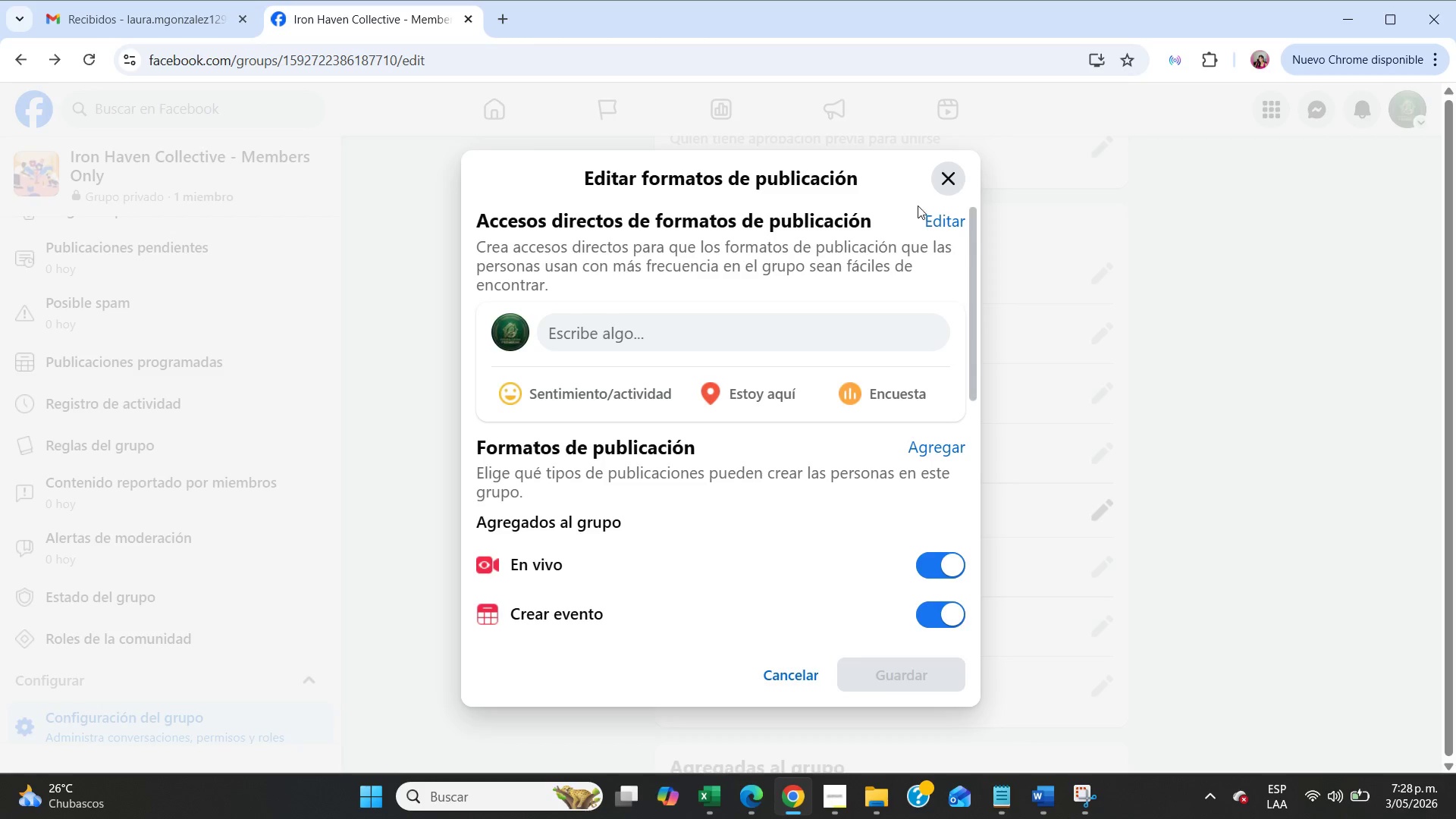 
left_click([956, 192])
 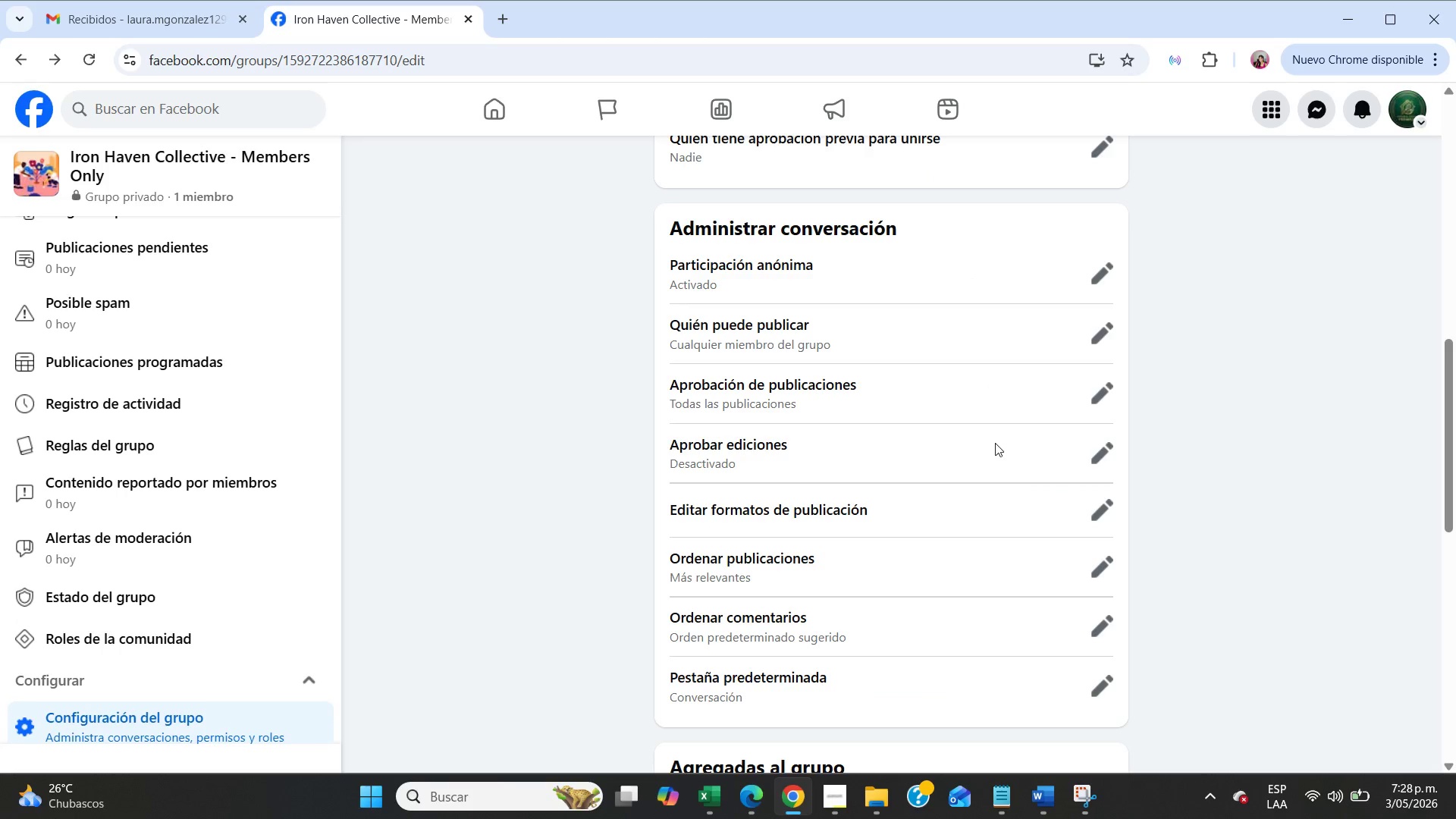 
scroll: coordinate [995, 447], scroll_direction: up, amount: 4.0
 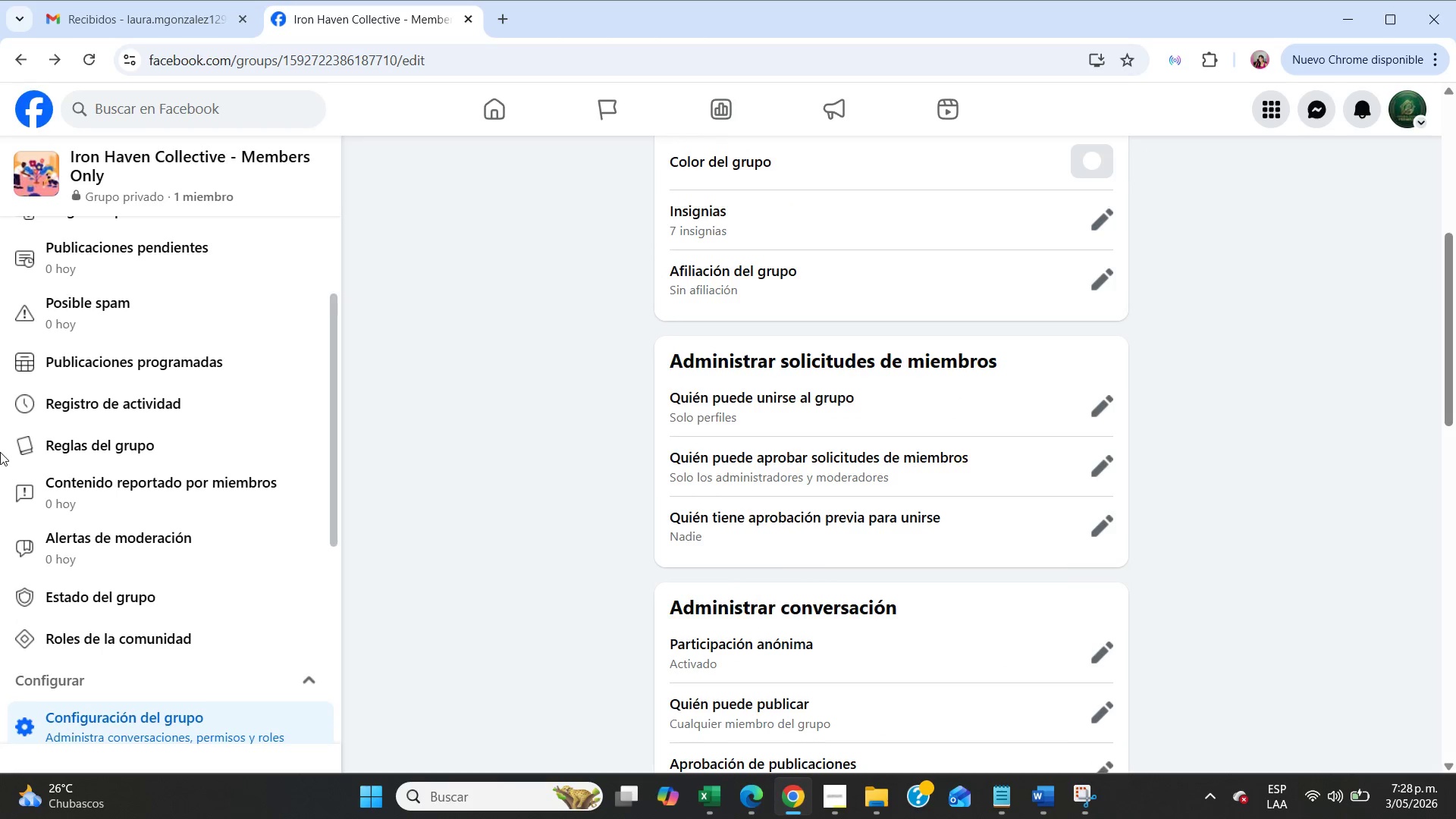 
left_click([56, 435])
 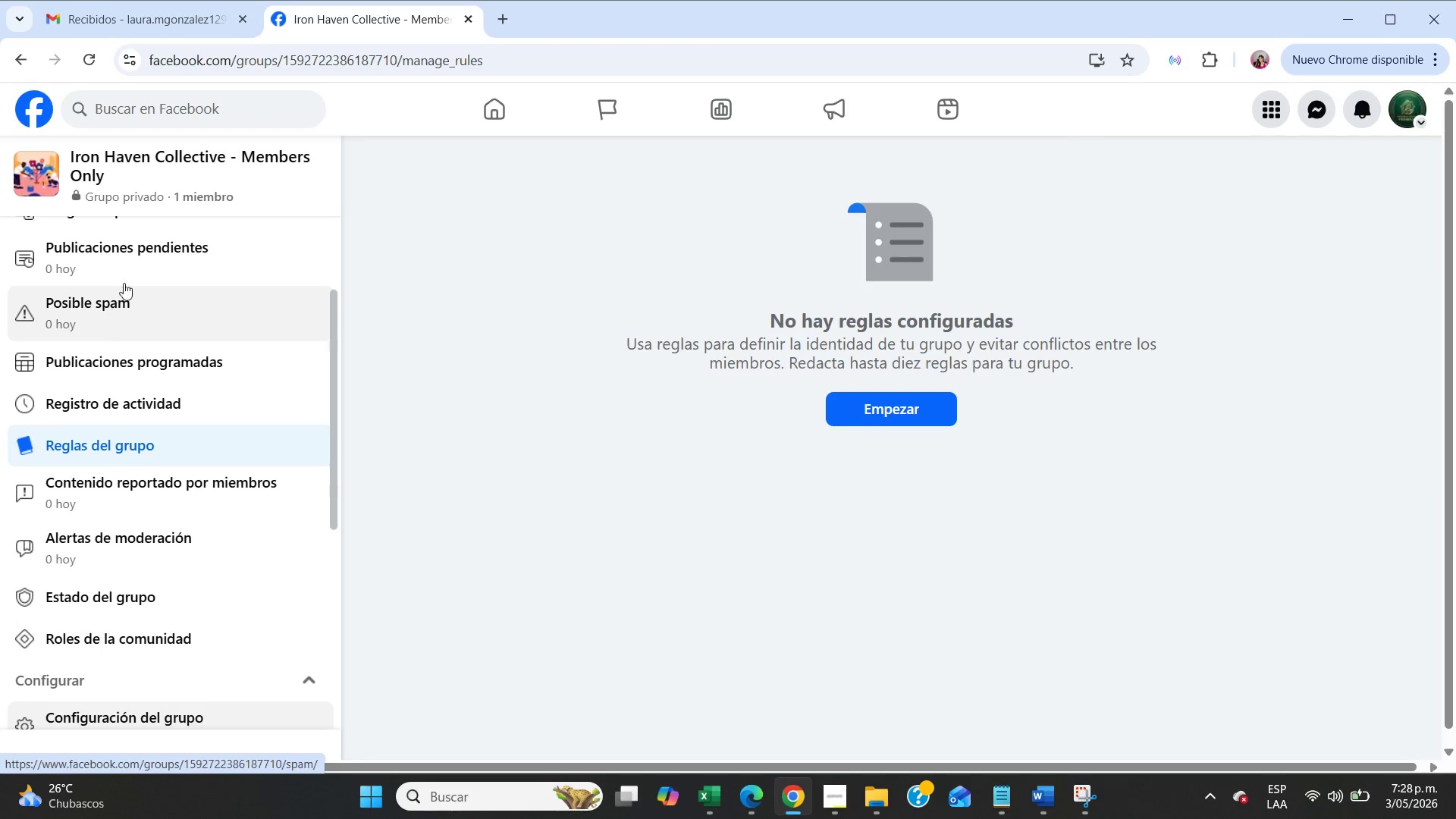 
scroll: coordinate [172, 384], scroll_direction: up, amount: 3.0
 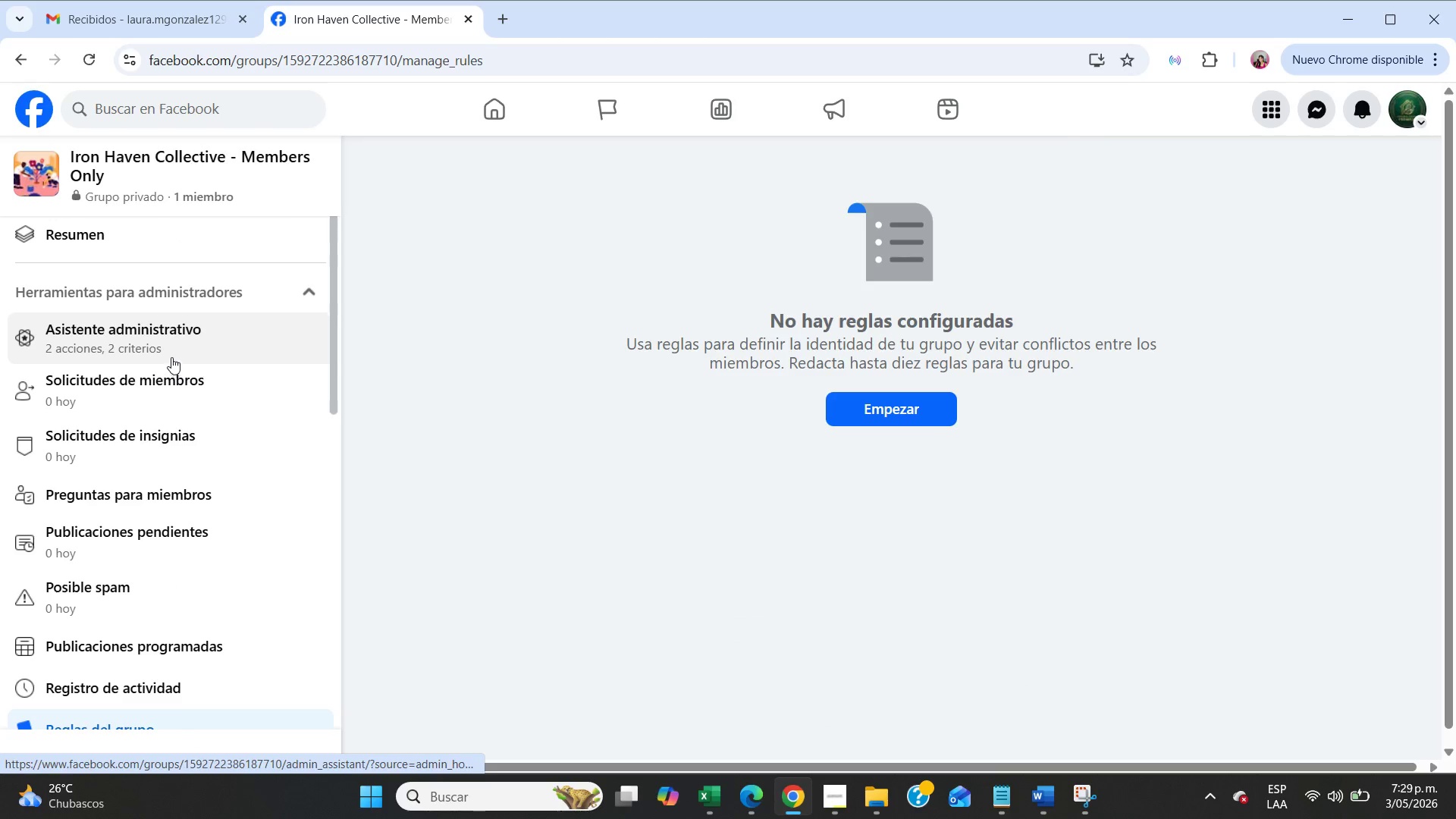 
left_click([171, 346])
 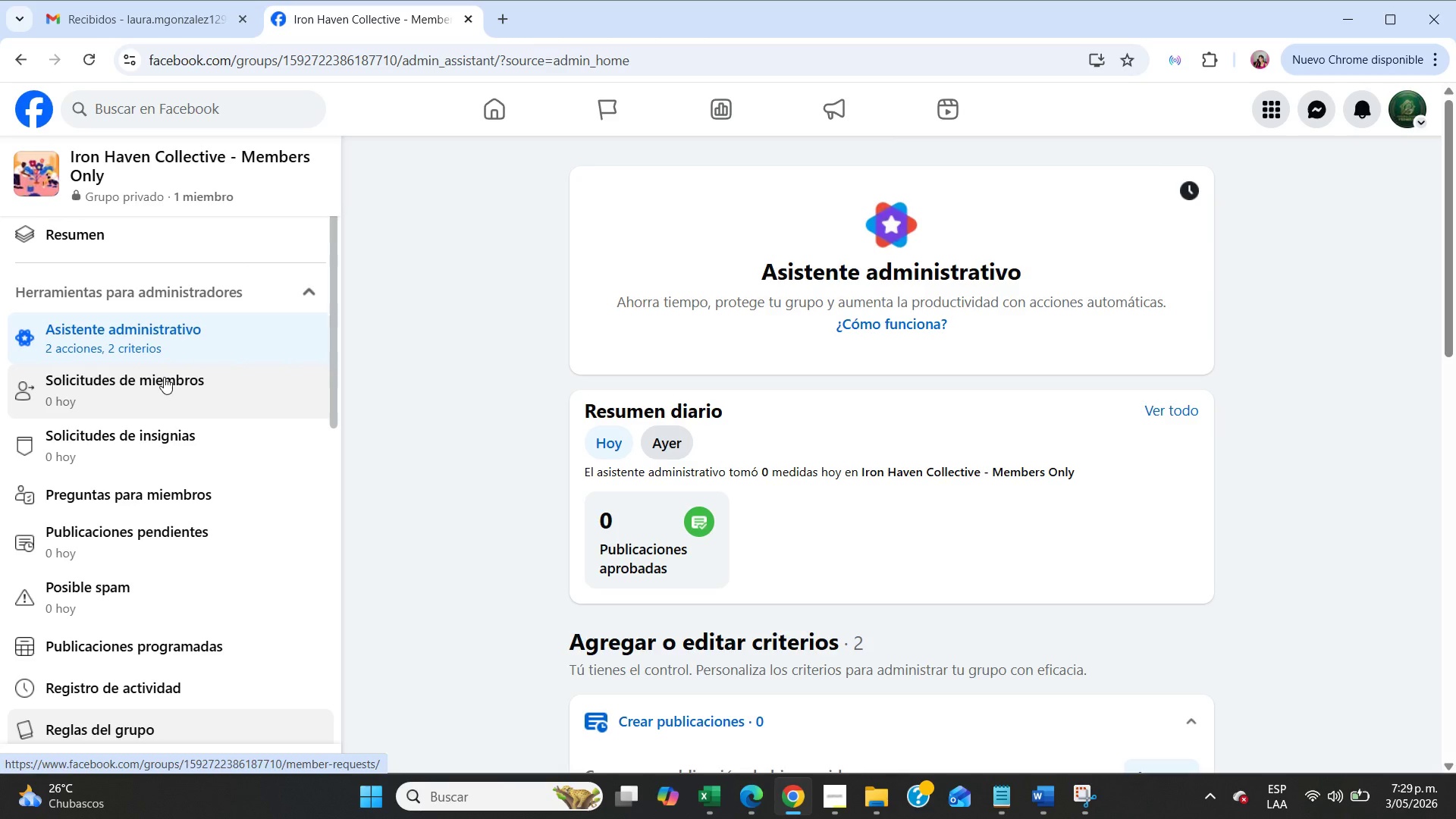 
wait(7.05)
 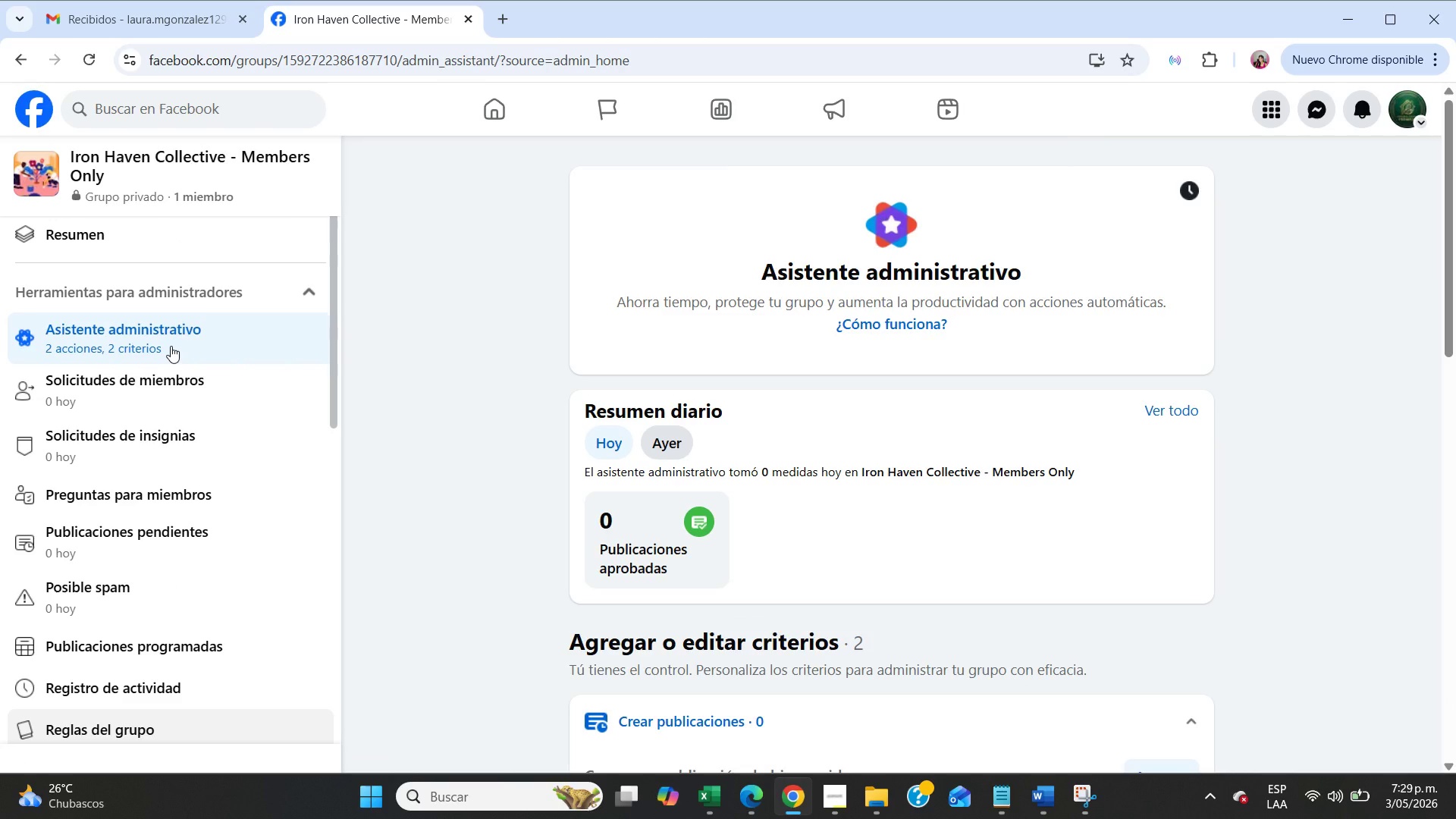 
scroll: coordinate [811, 521], scroll_direction: down, amount: 12.0
 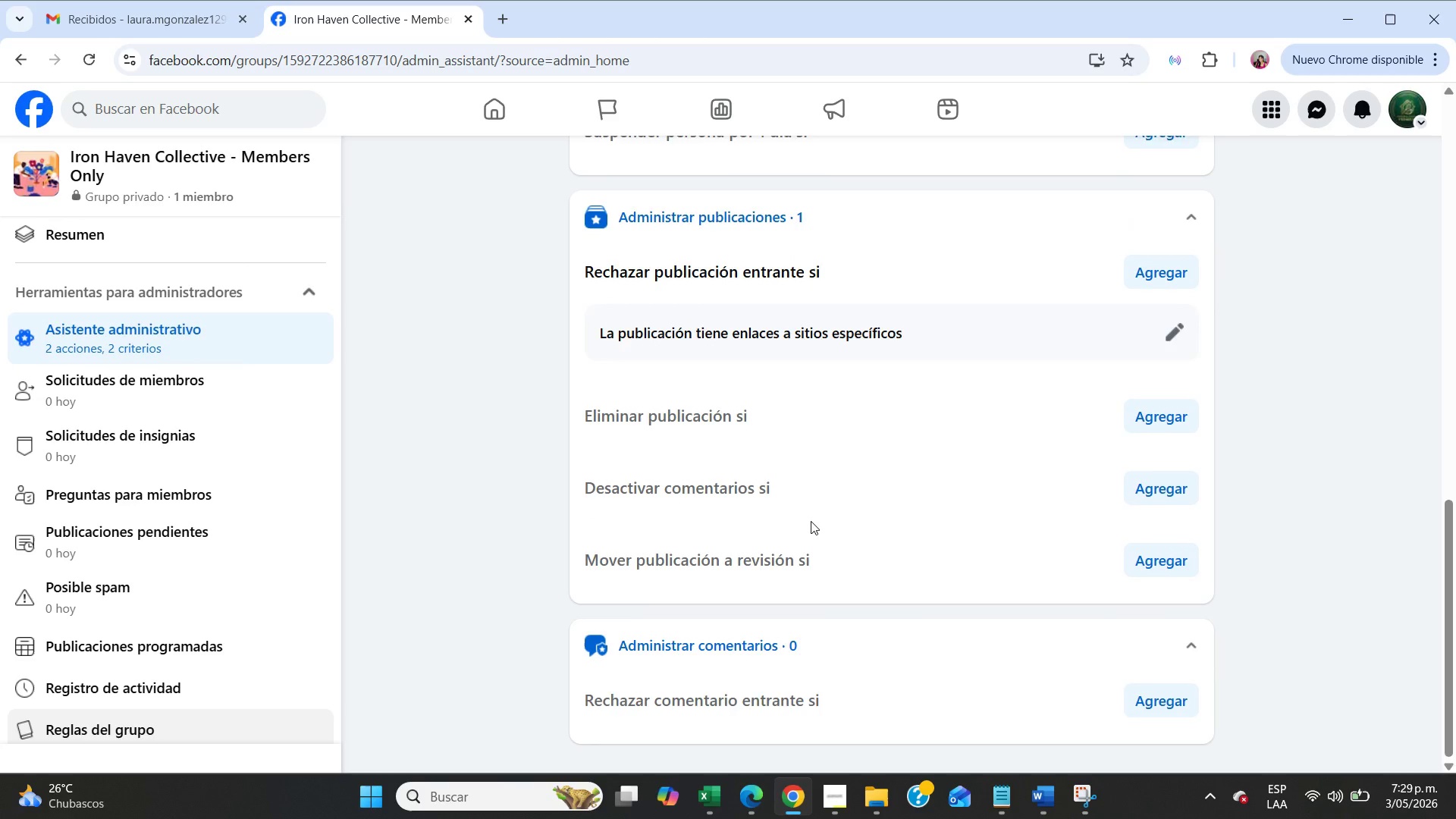 
scroll: coordinate [811, 521], scroll_direction: up, amount: 4.0
 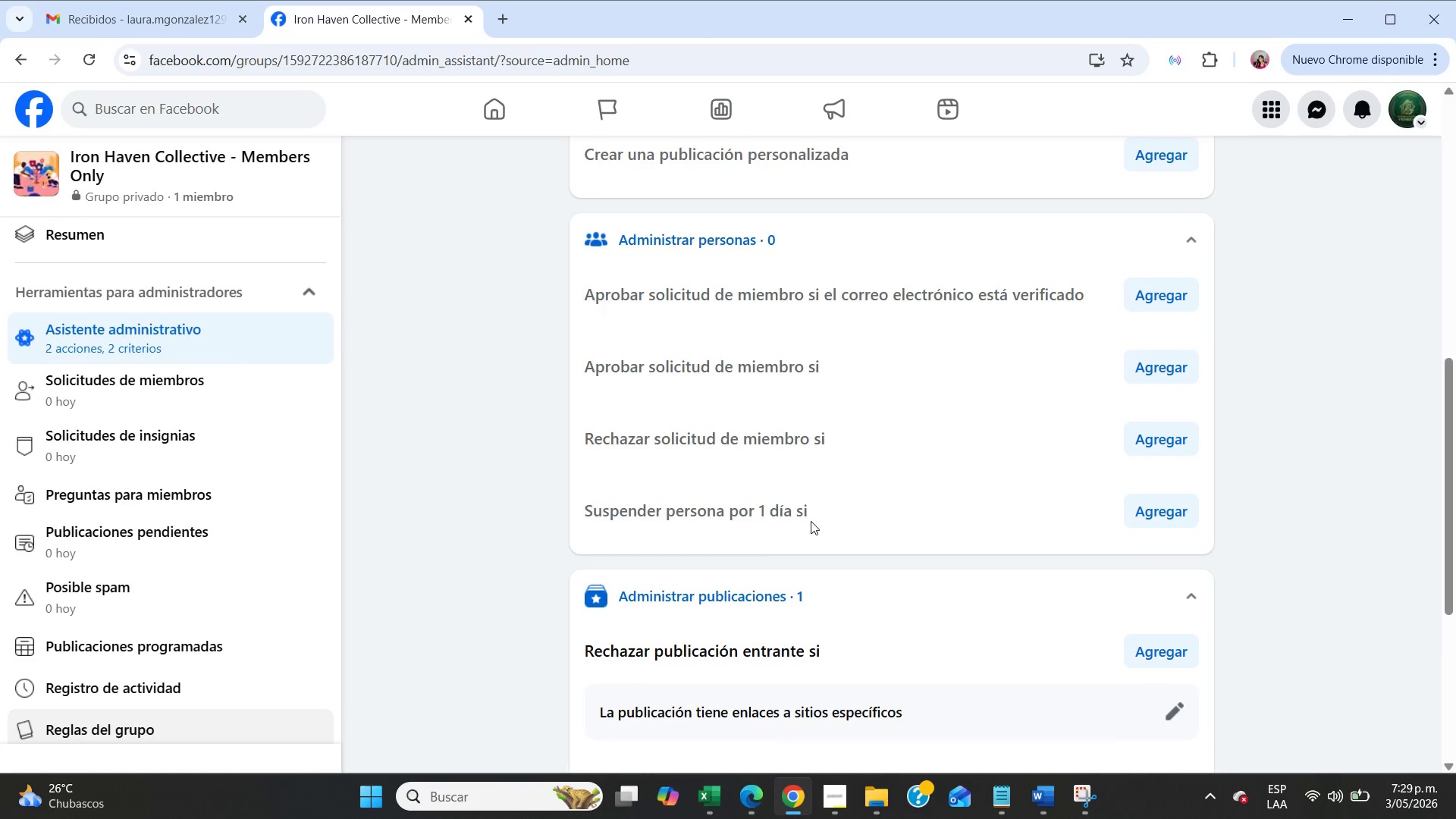 
scroll: coordinate [811, 521], scroll_direction: down, amount: 5.0
 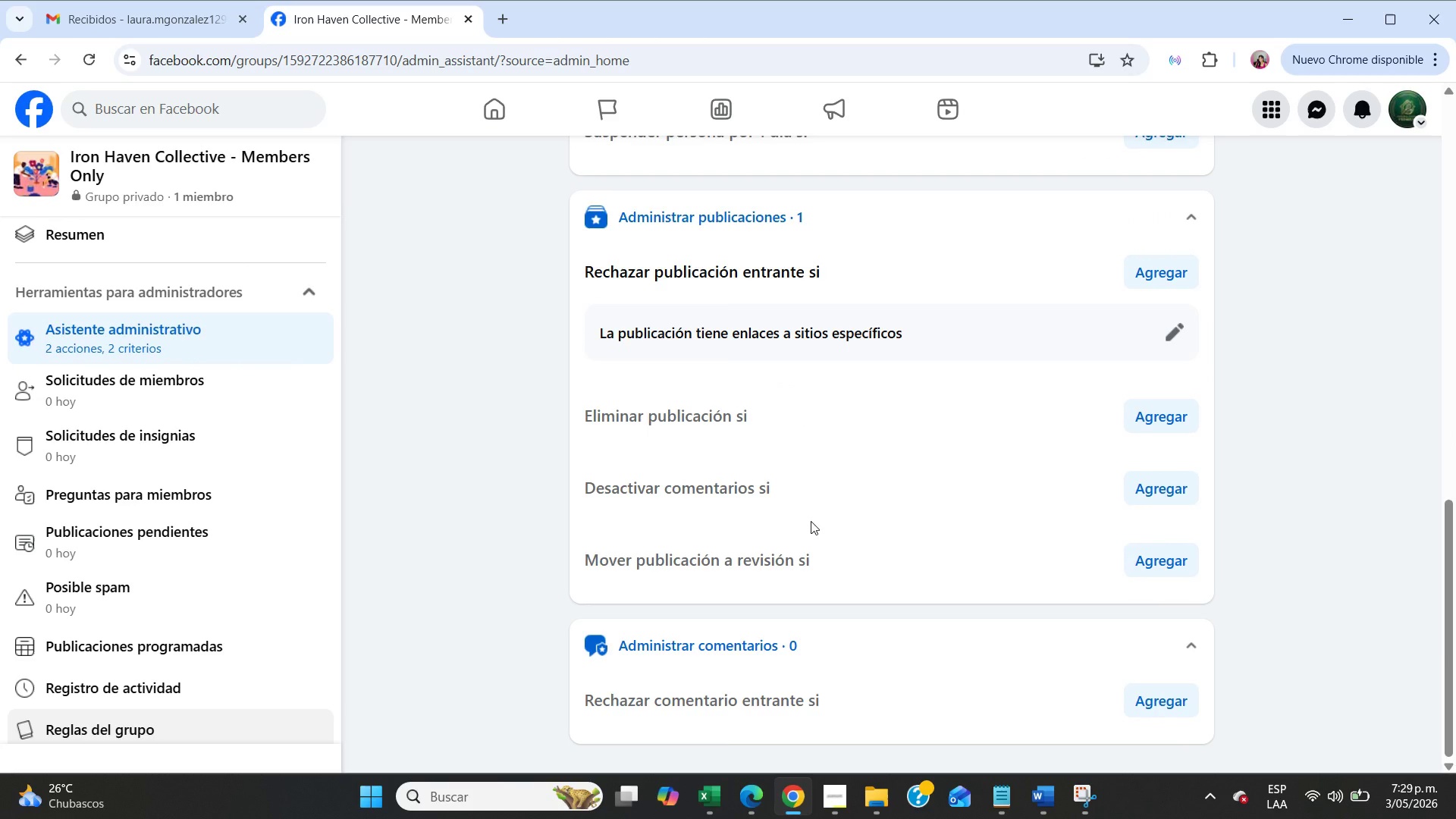 
wait(36.25)
 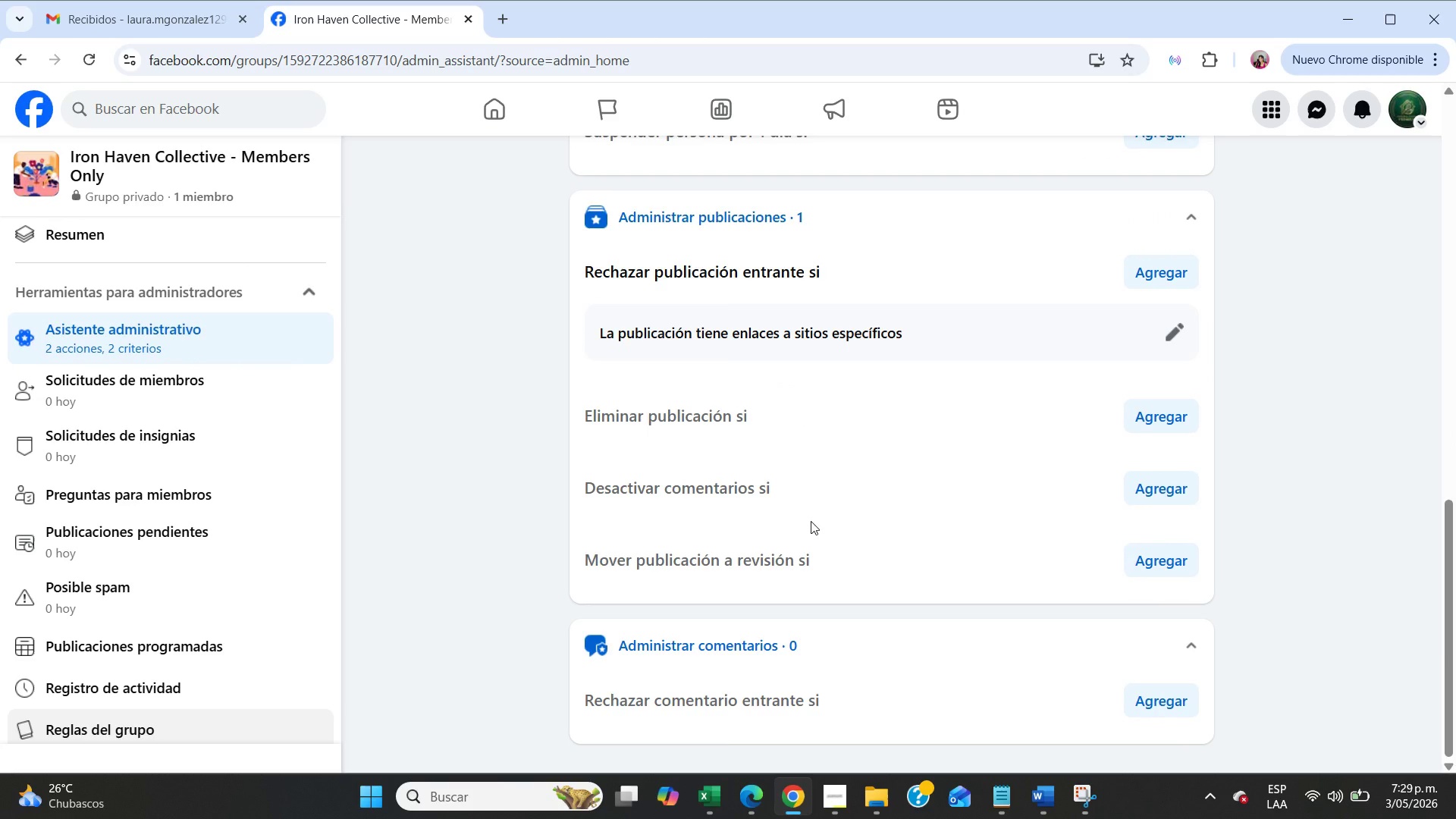 
left_click([1180, 555])
 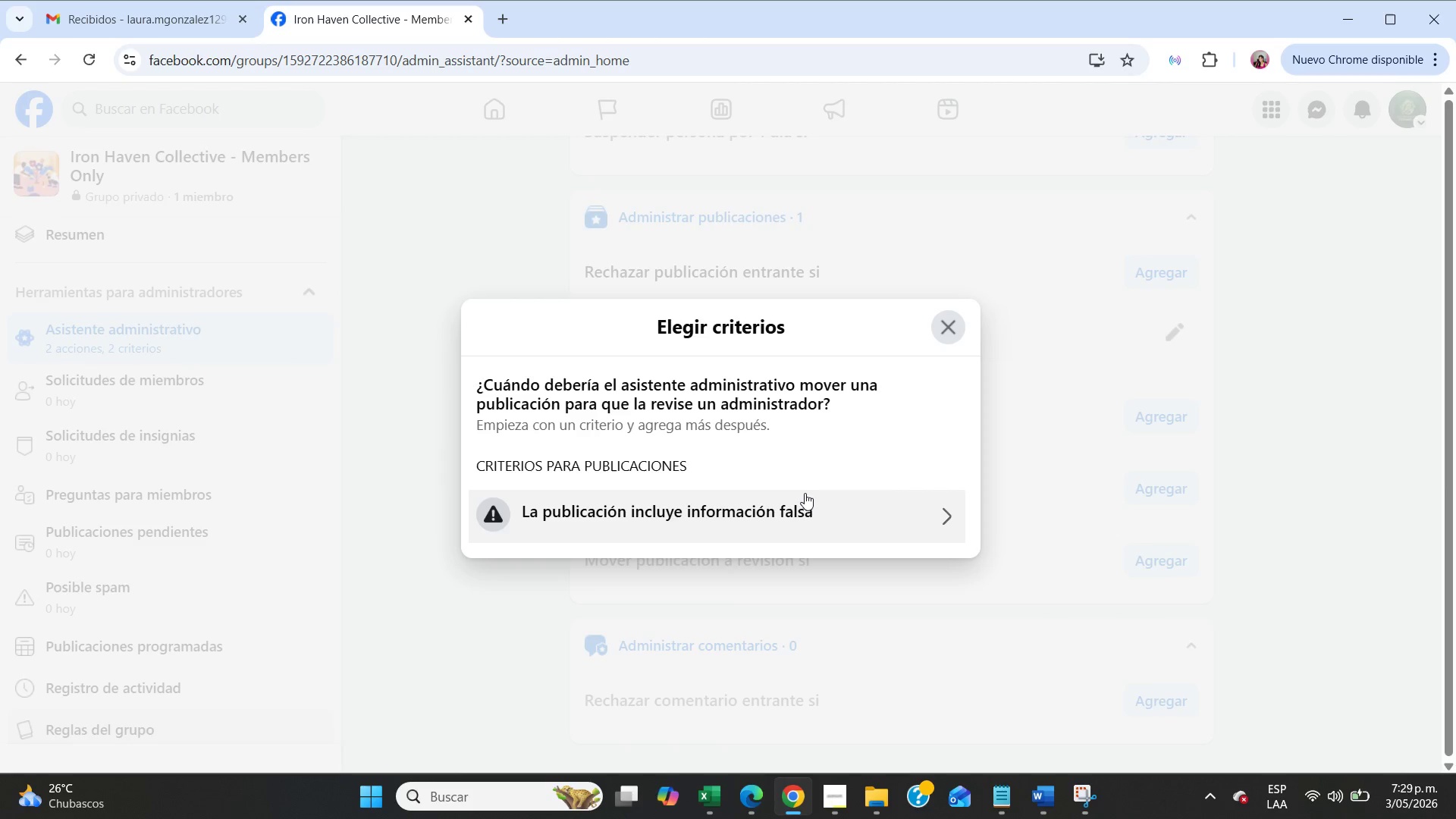 
left_click([799, 510])
 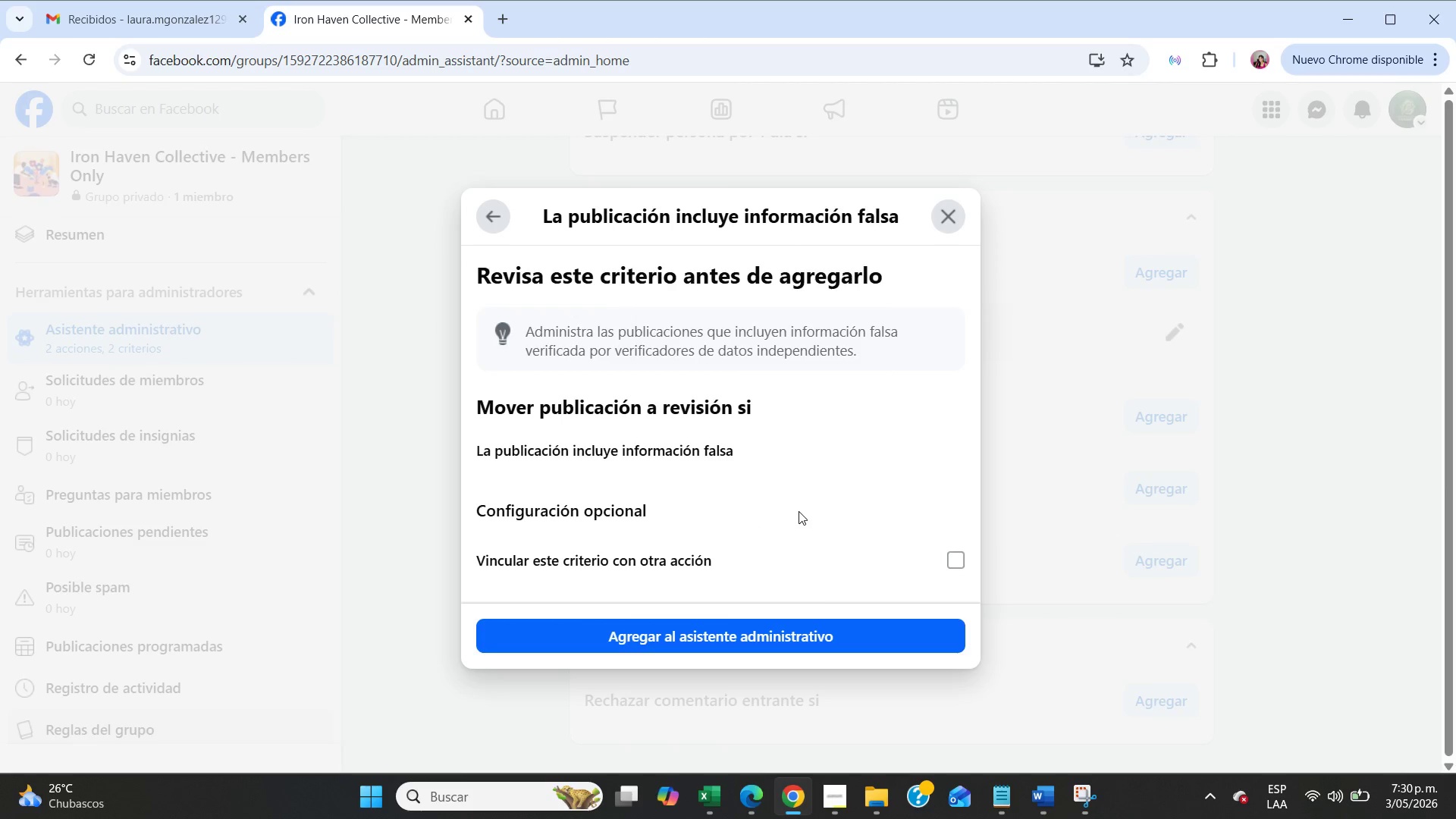 
wait(5.64)
 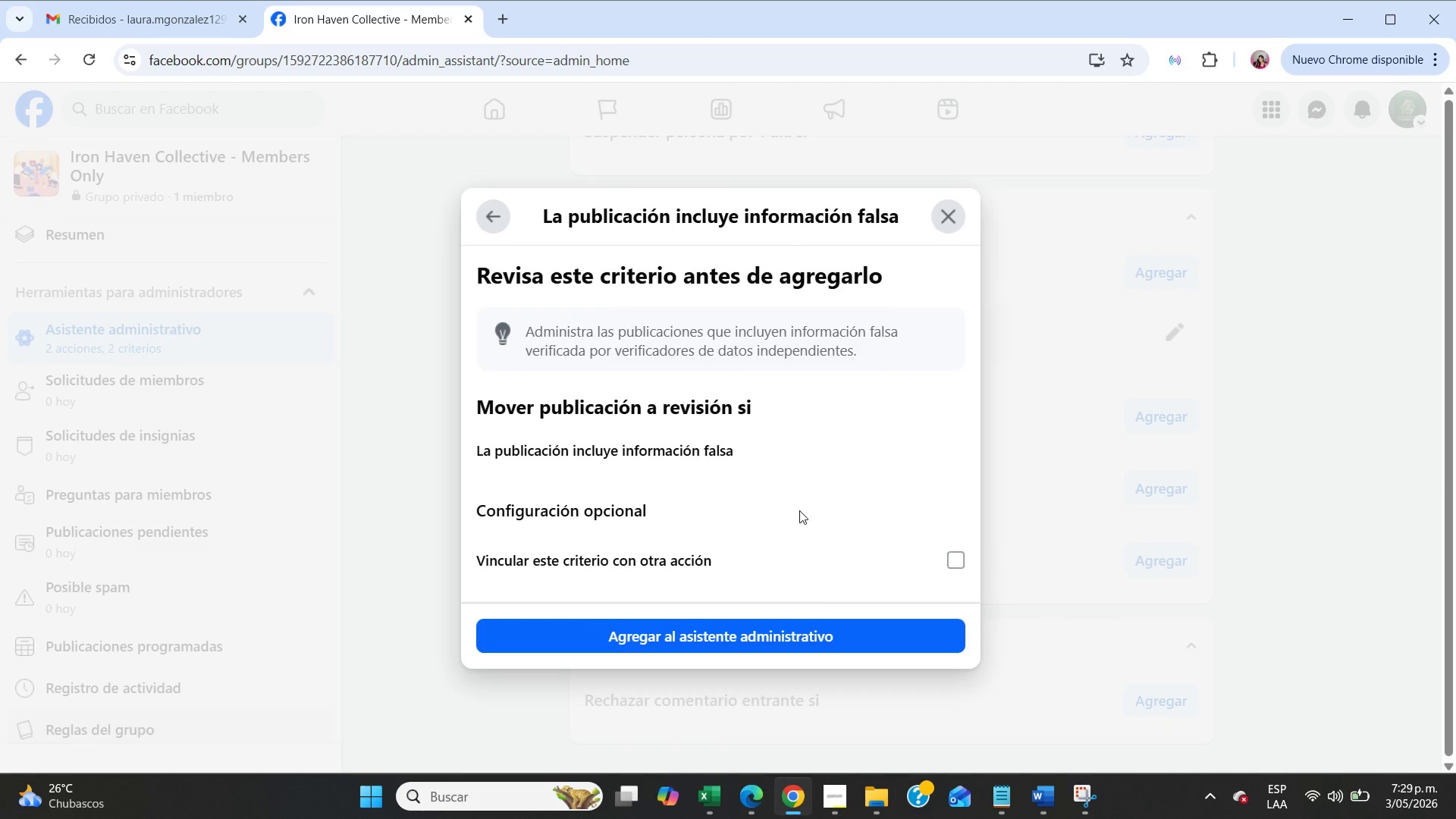 
left_click([775, 557])
 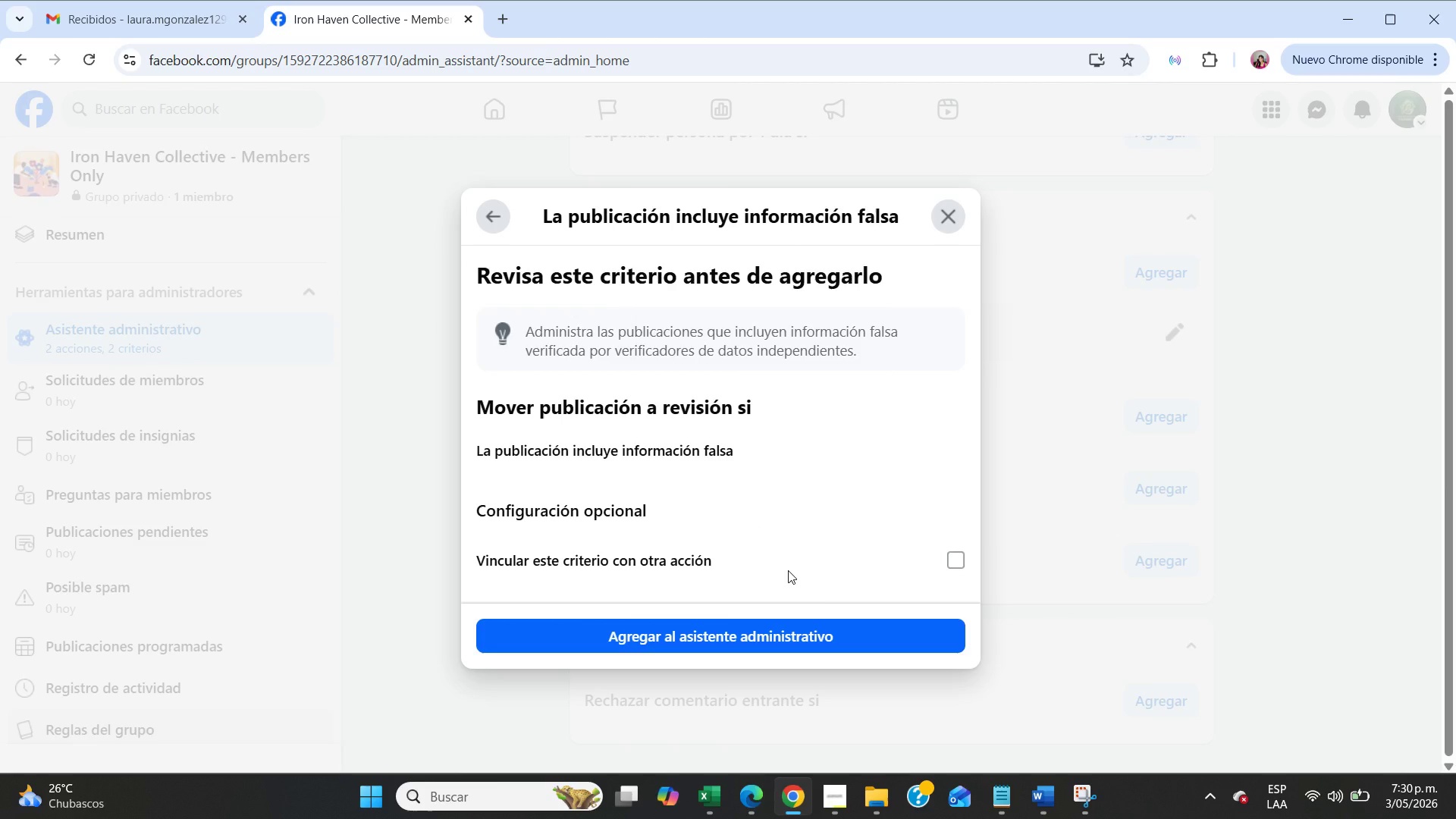 
left_click([788, 570])
 